 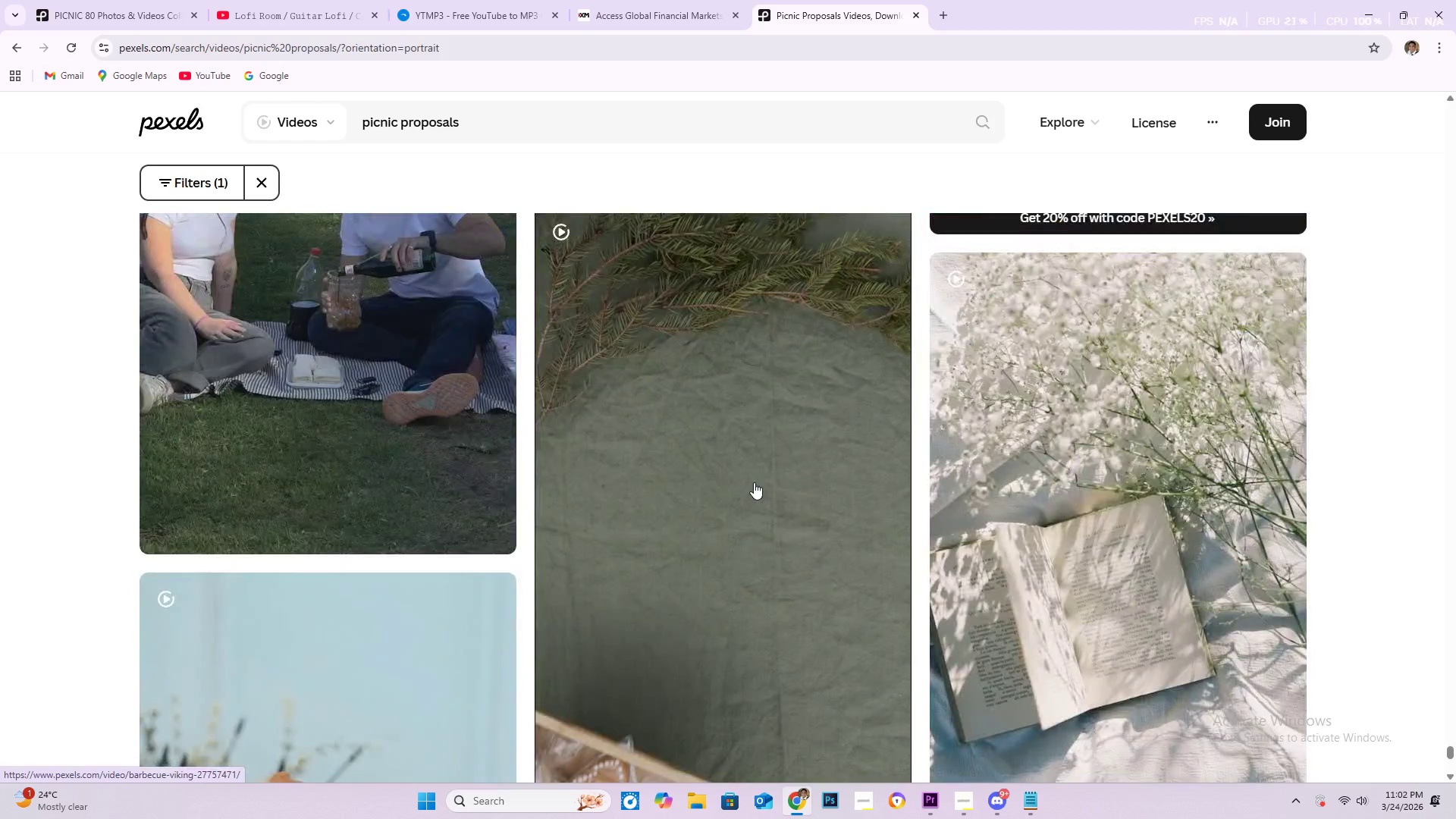 
scroll: coordinate [706, 491], scroll_direction: down, amount: 20.0
 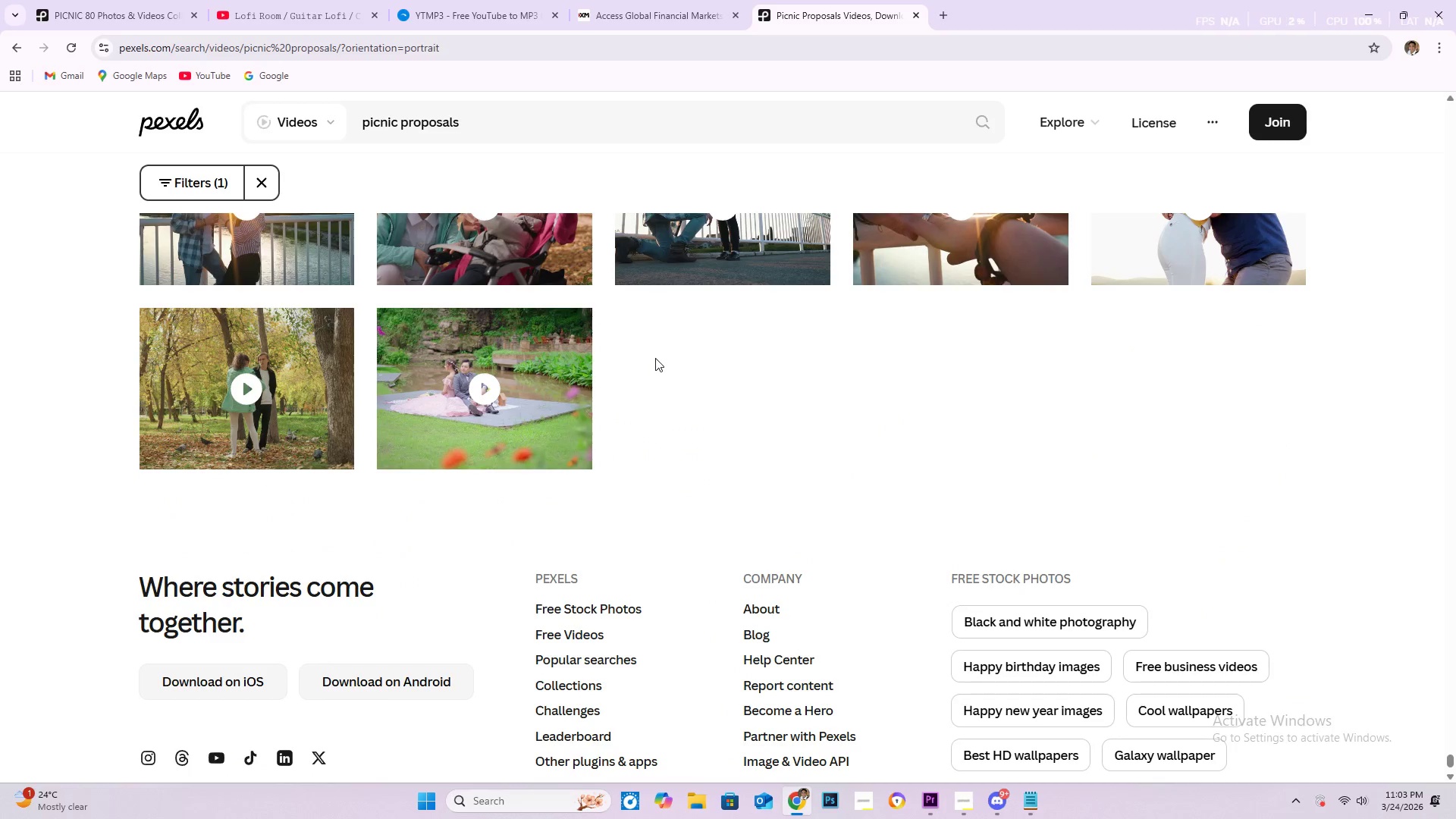 
scroll: coordinate [297, 205], scroll_direction: up, amount: 5.0
 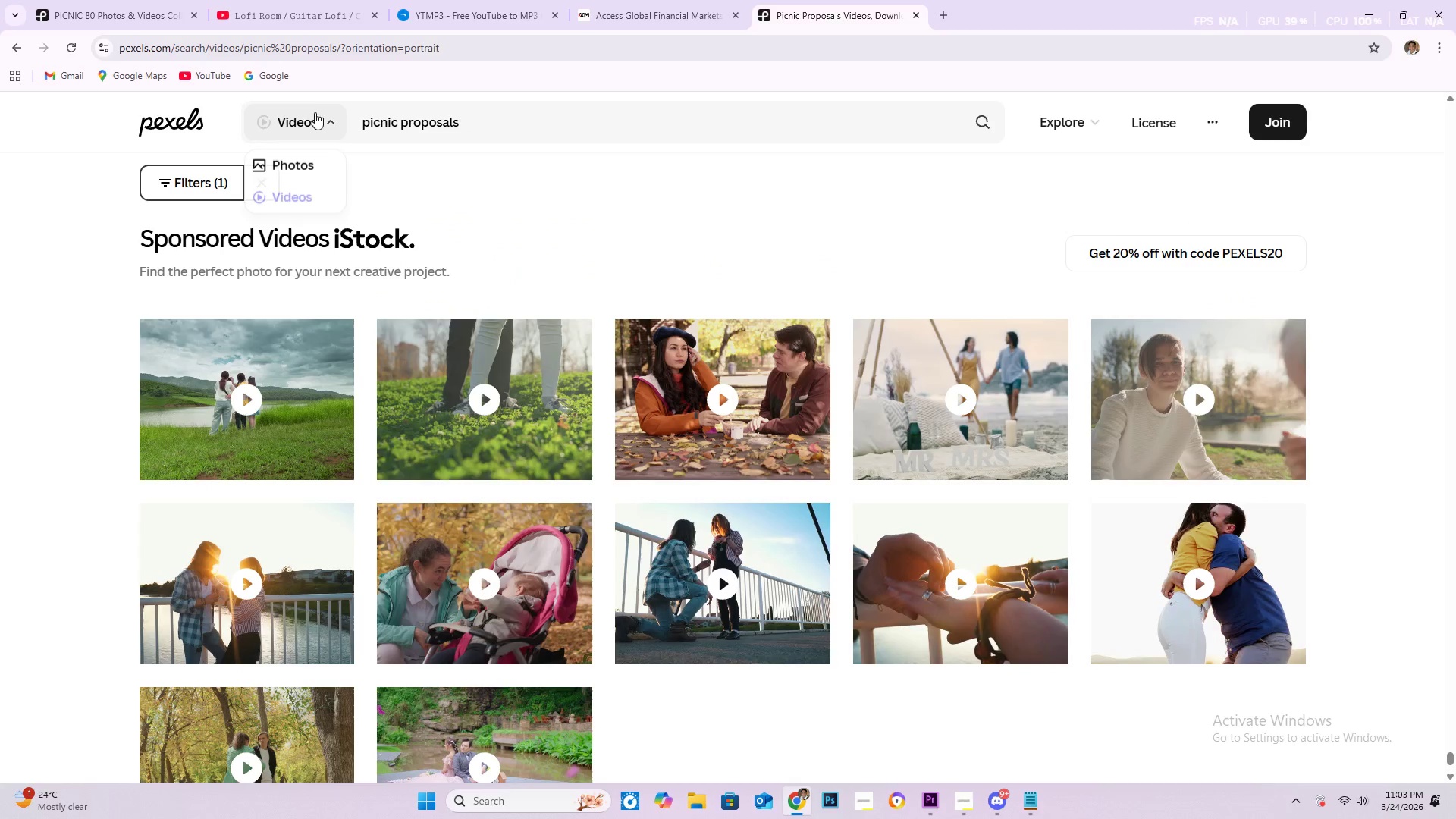 
left_click([507, 121])
 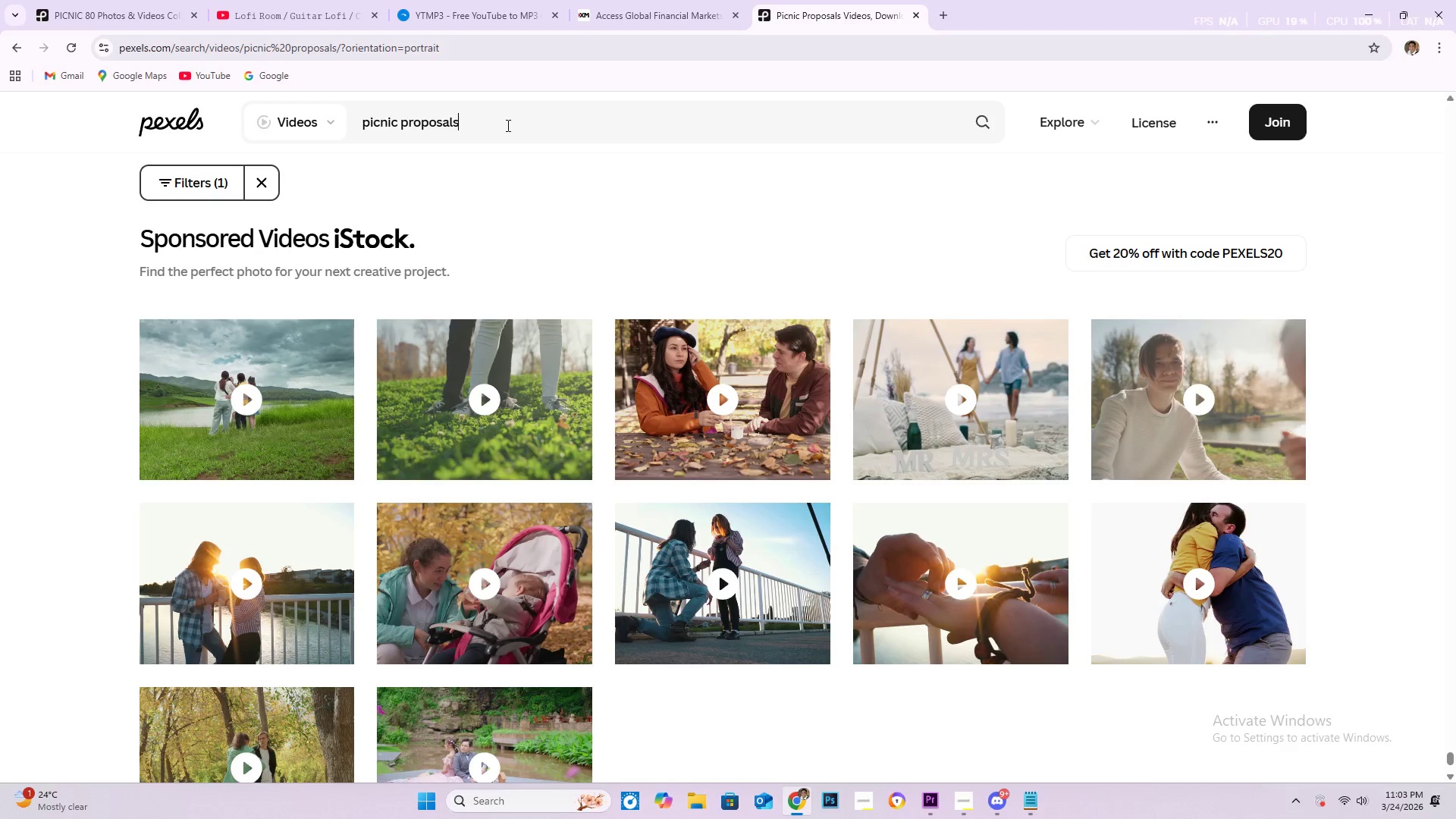 
key(NumpadEnter)
 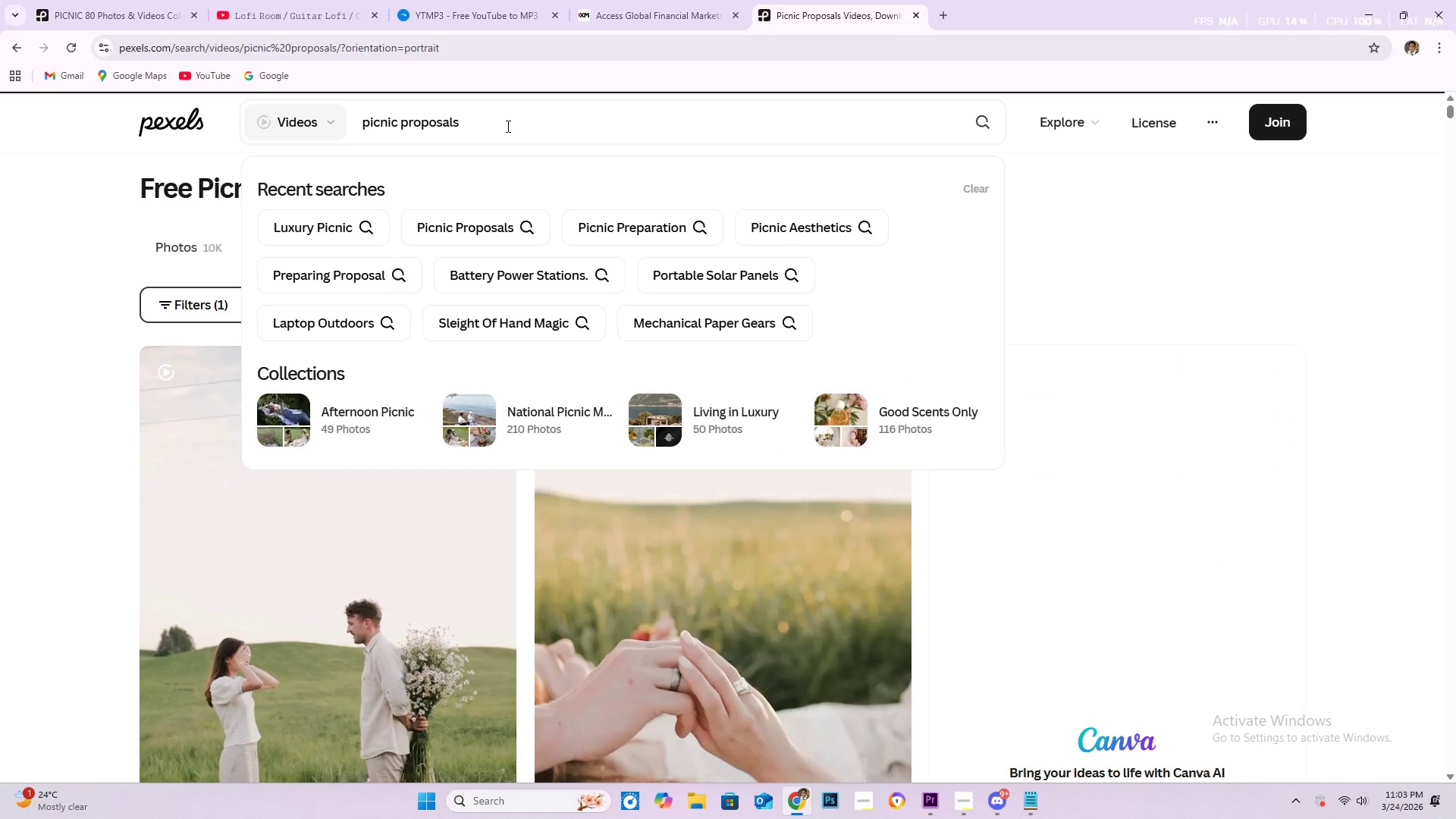 
wait(6.81)
 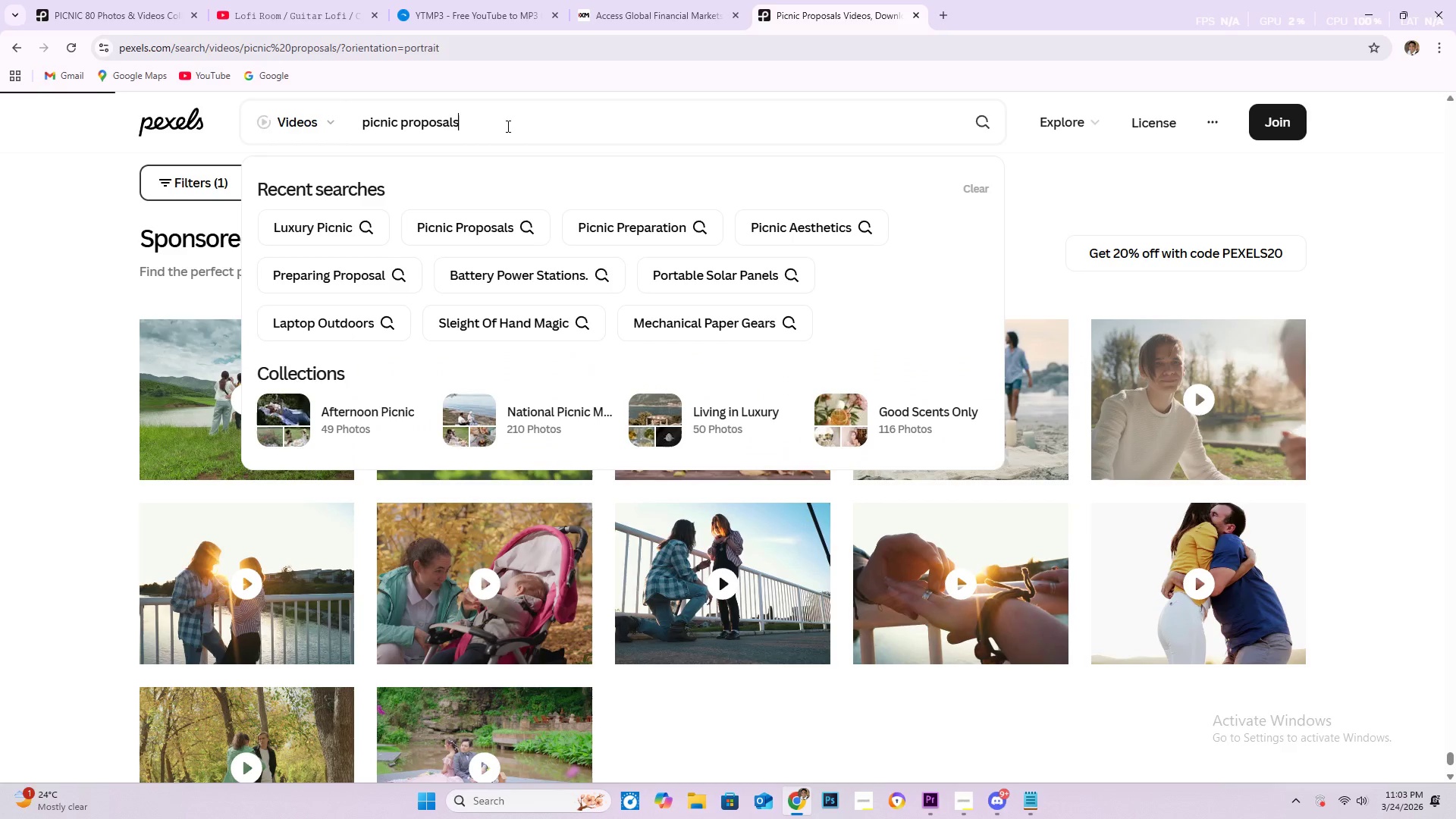 
scroll: coordinate [656, 389], scroll_direction: down, amount: 14.0
 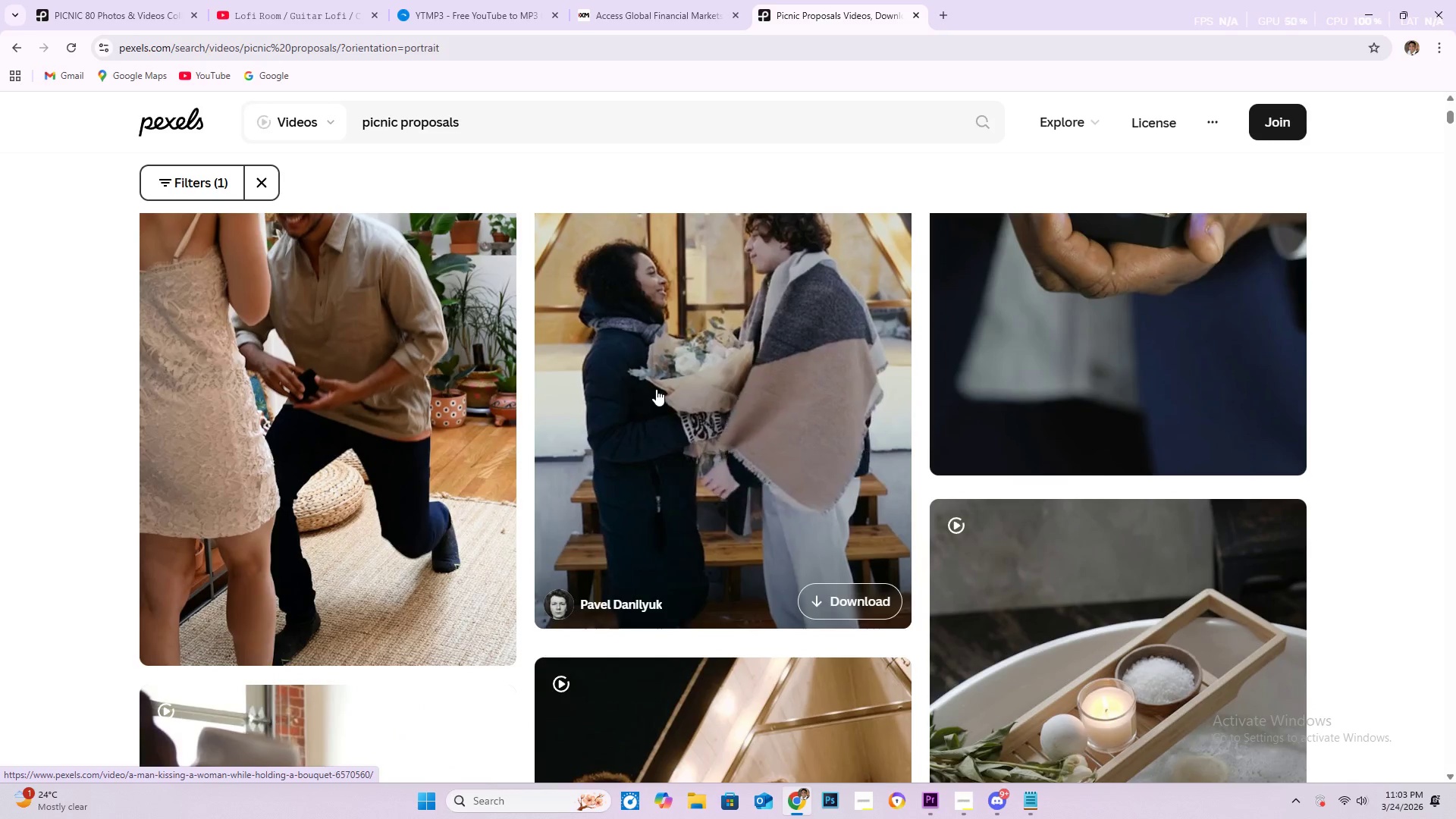 
scroll: coordinate [633, 381], scroll_direction: down, amount: 51.0
 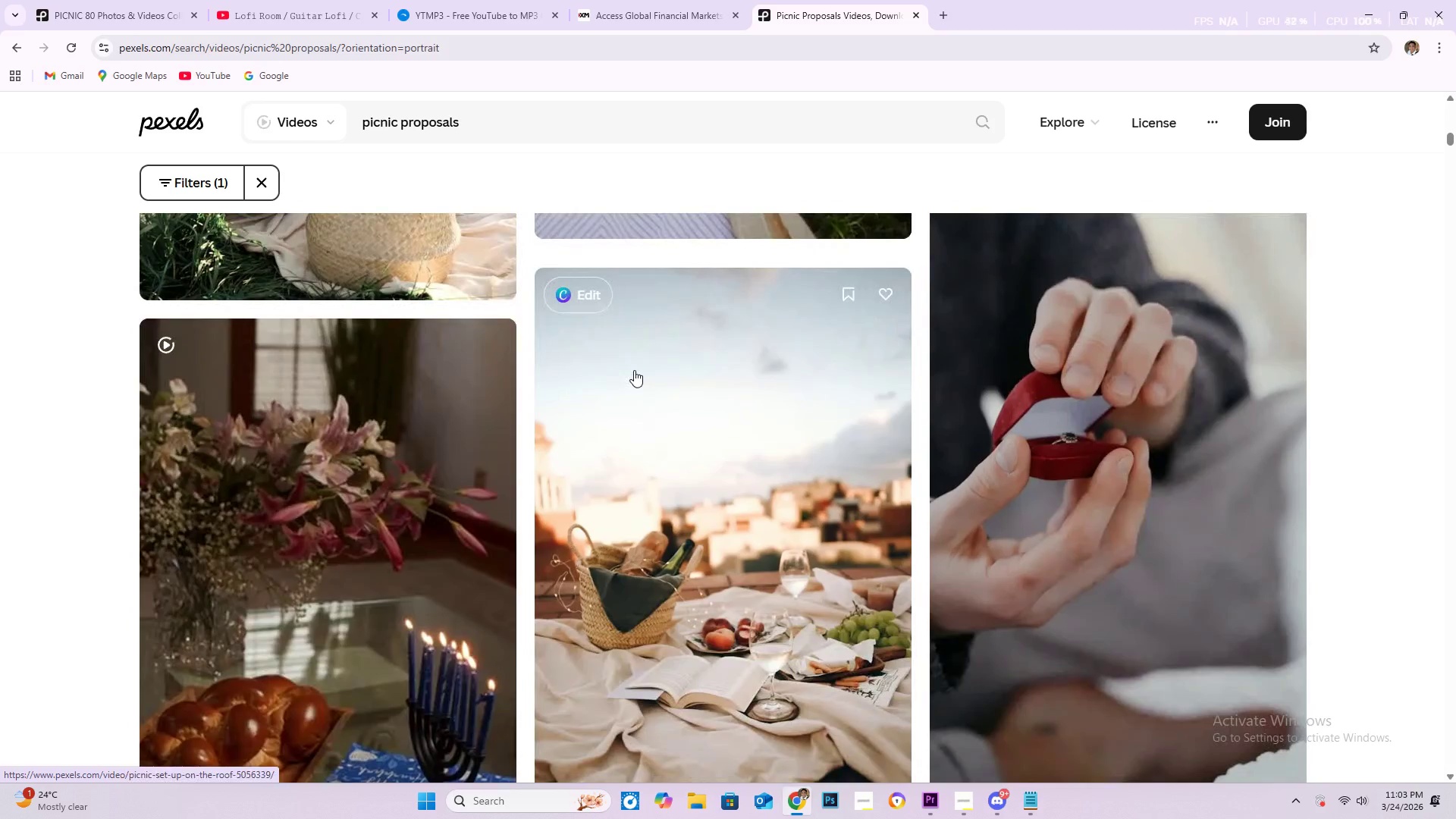 
scroll: coordinate [687, 351], scroll_direction: down, amount: 44.0
 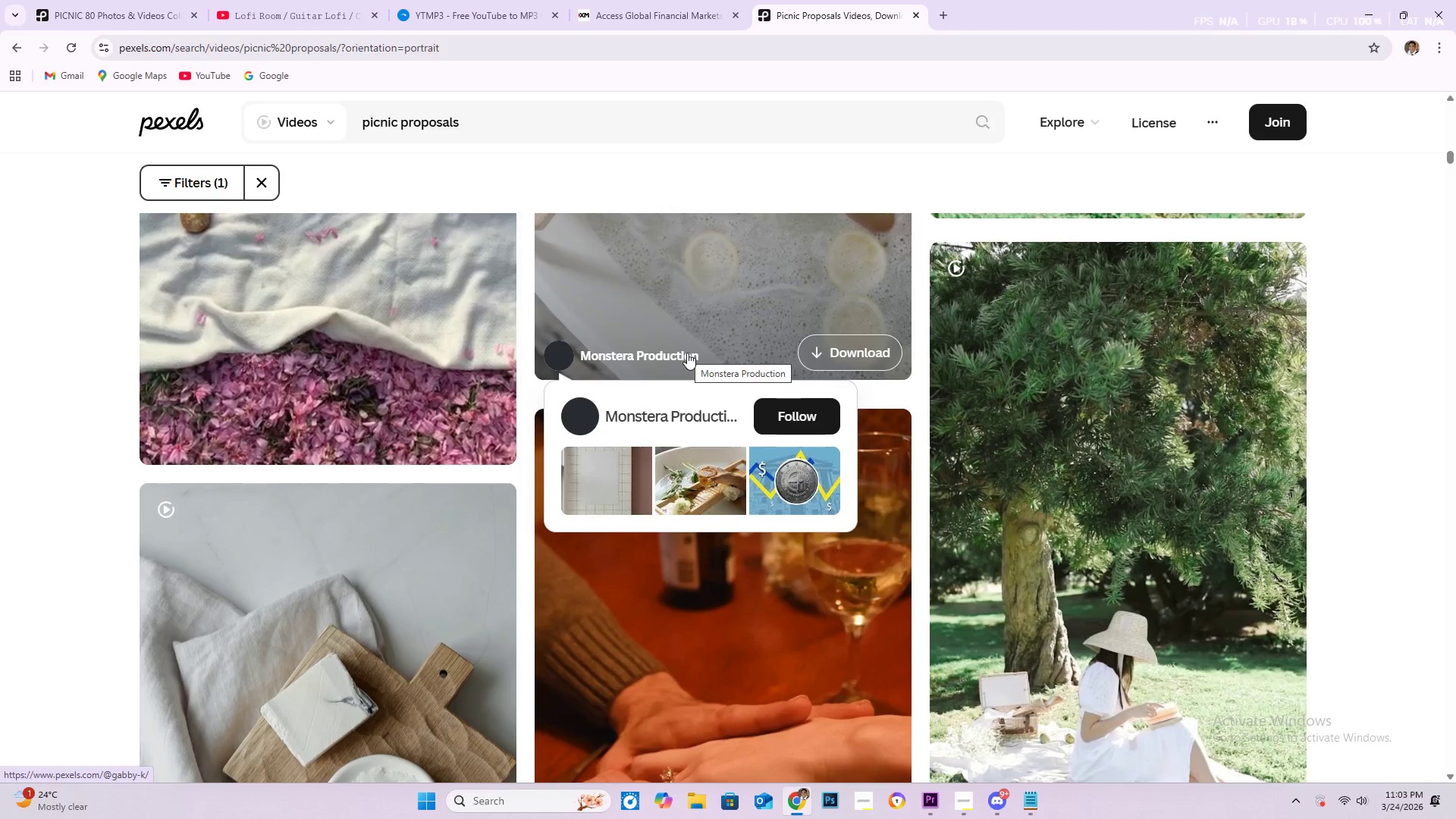 
scroll: coordinate [20, 389], scroll_direction: down, amount: 27.0
 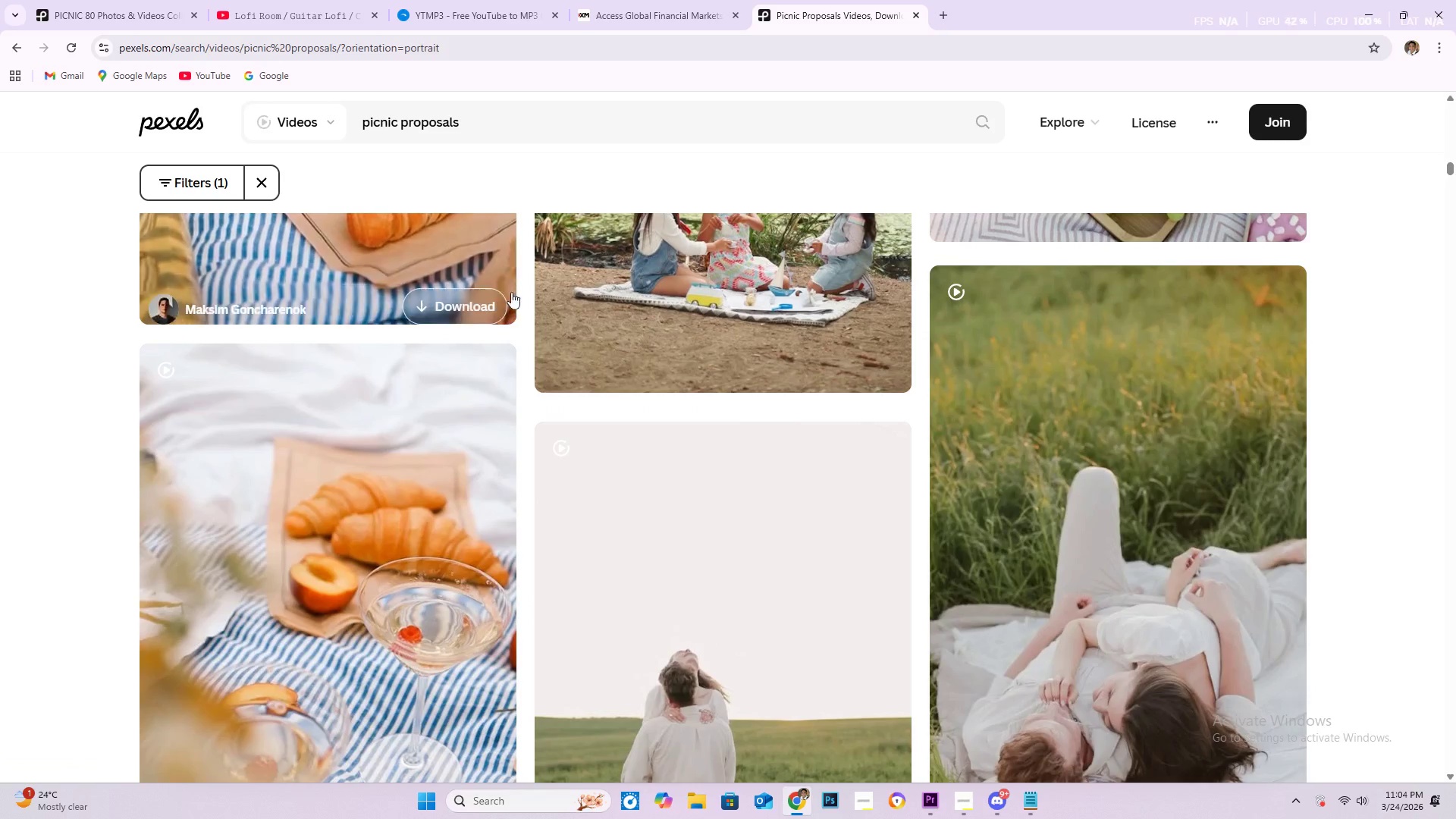 
scroll: coordinate [1085, 403], scroll_direction: down, amount: 24.0
 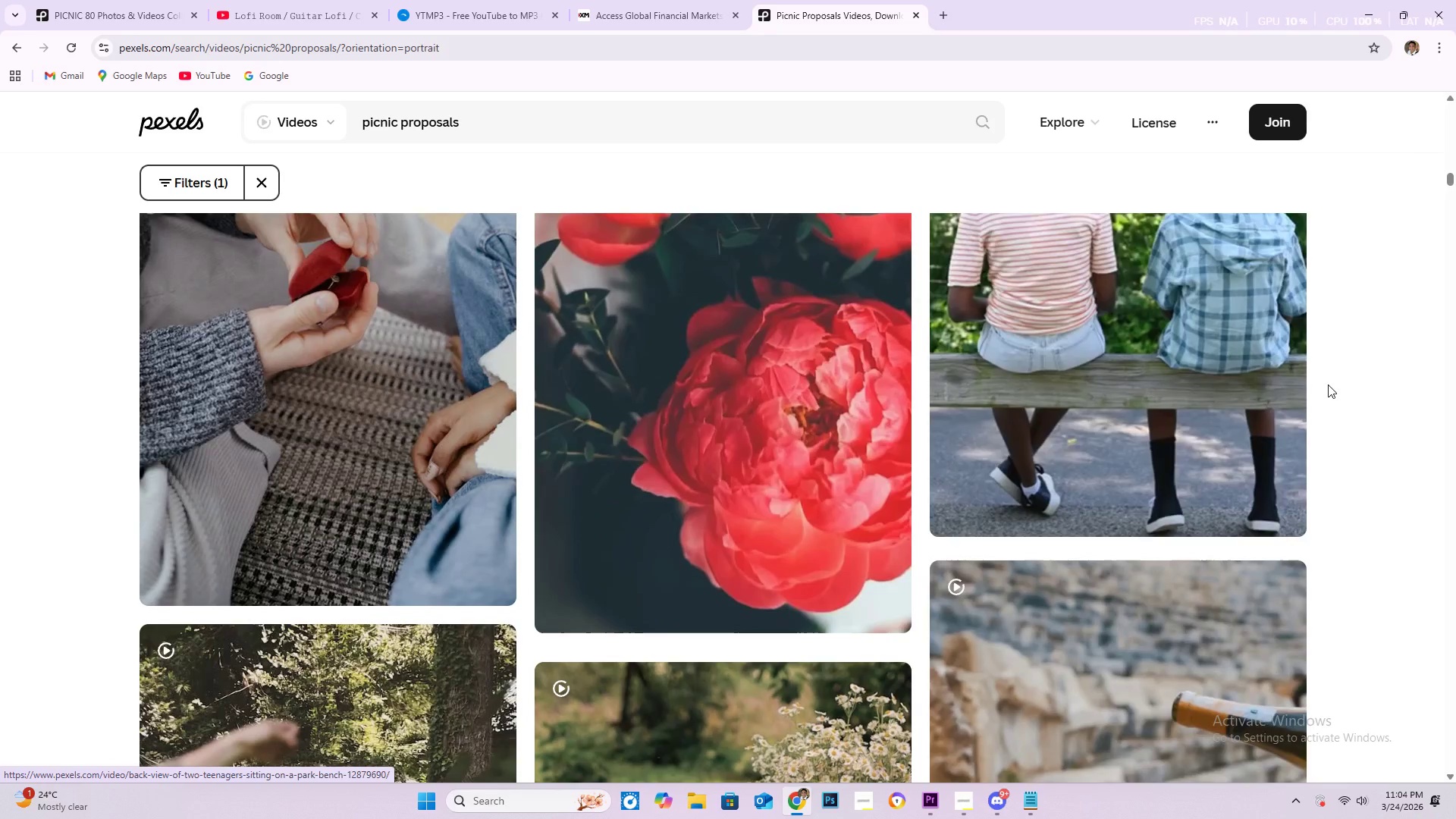 
scroll: coordinate [1355, 466], scroll_direction: down, amount: 120.0
 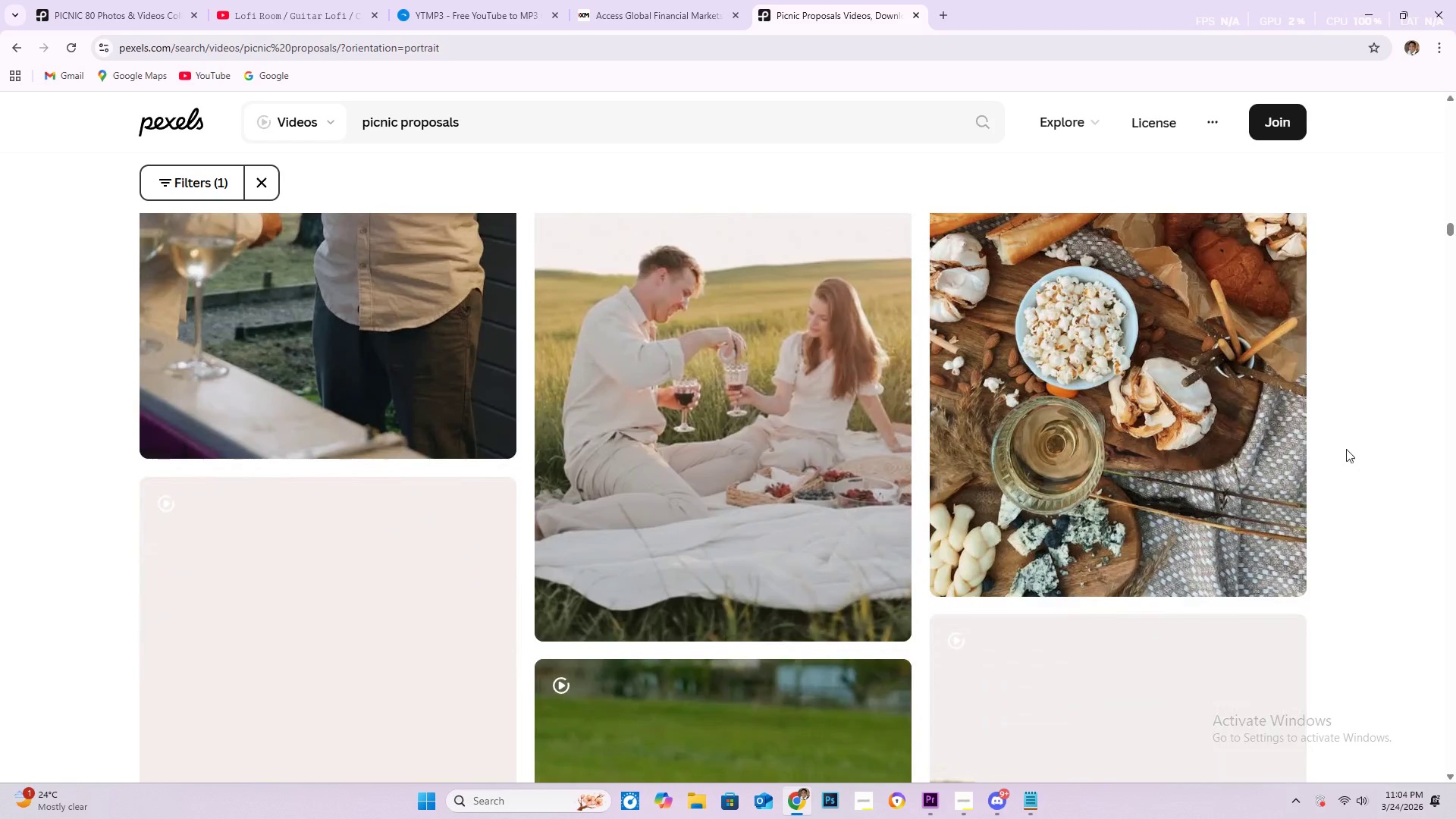 
scroll: coordinate [1357, 359], scroll_direction: down, amount: 29.0
 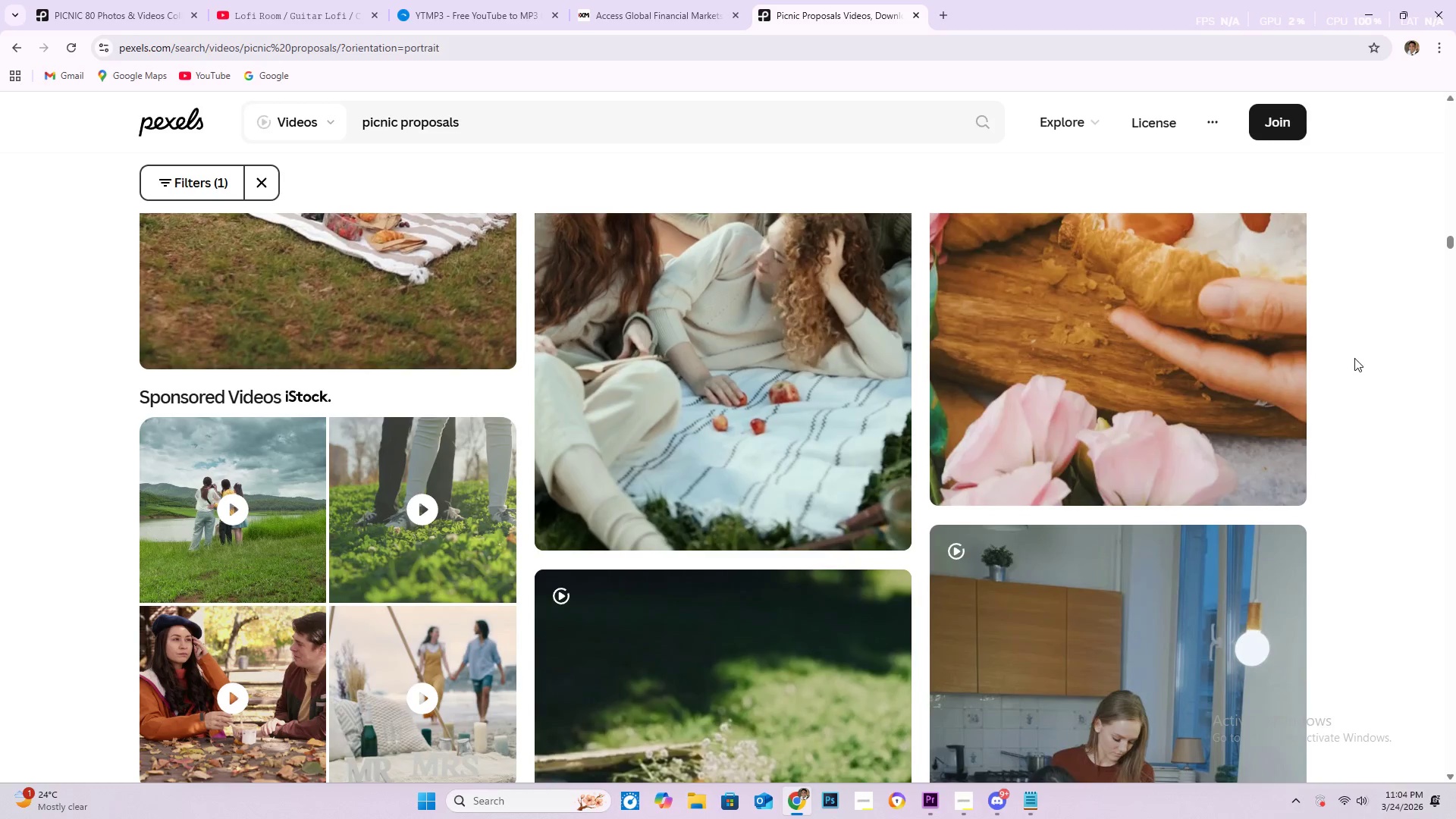 
scroll: coordinate [1325, 450], scroll_direction: down, amount: 27.0
 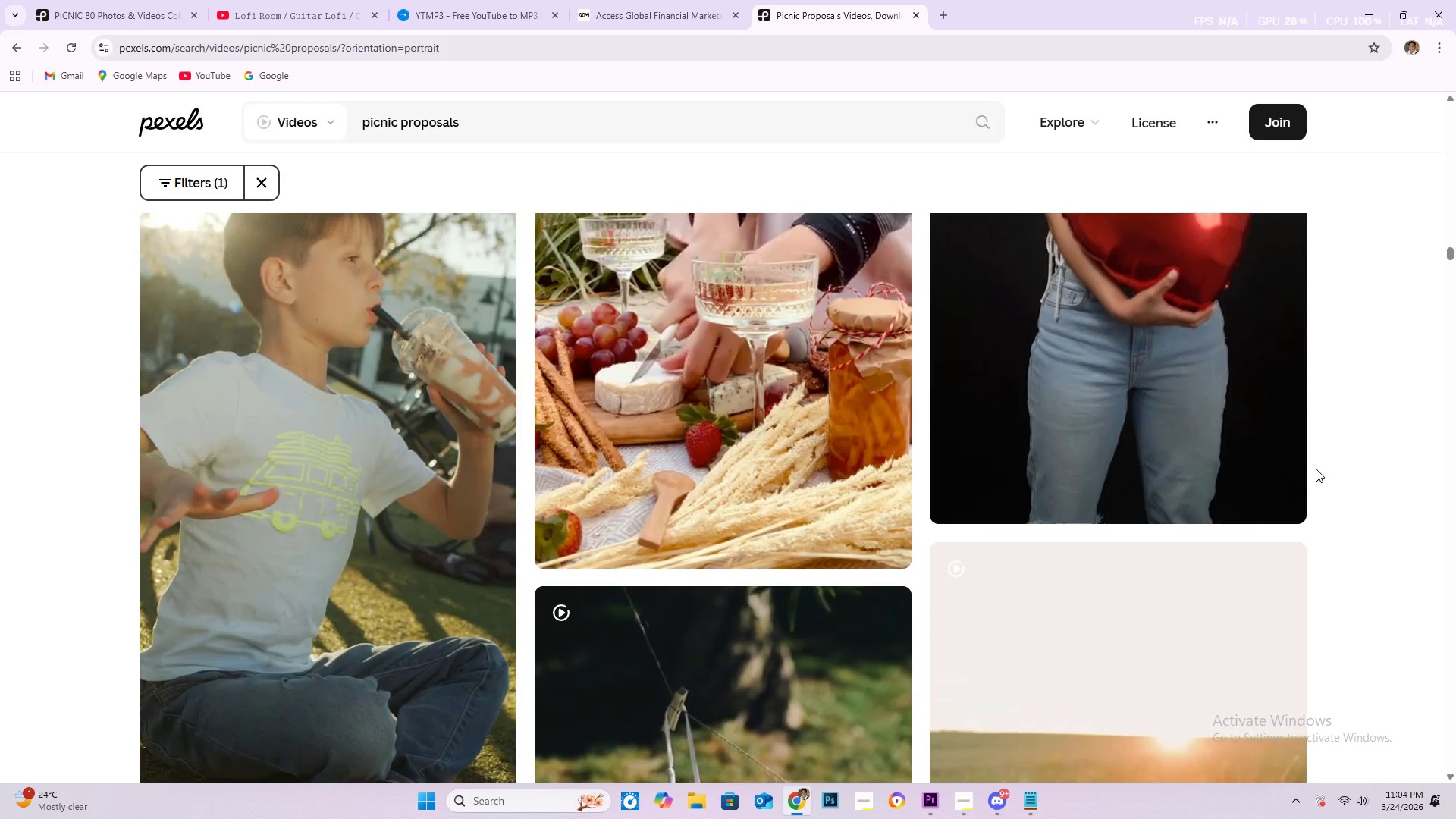 
scroll: coordinate [1295, 524], scroll_direction: down, amount: 50.0
 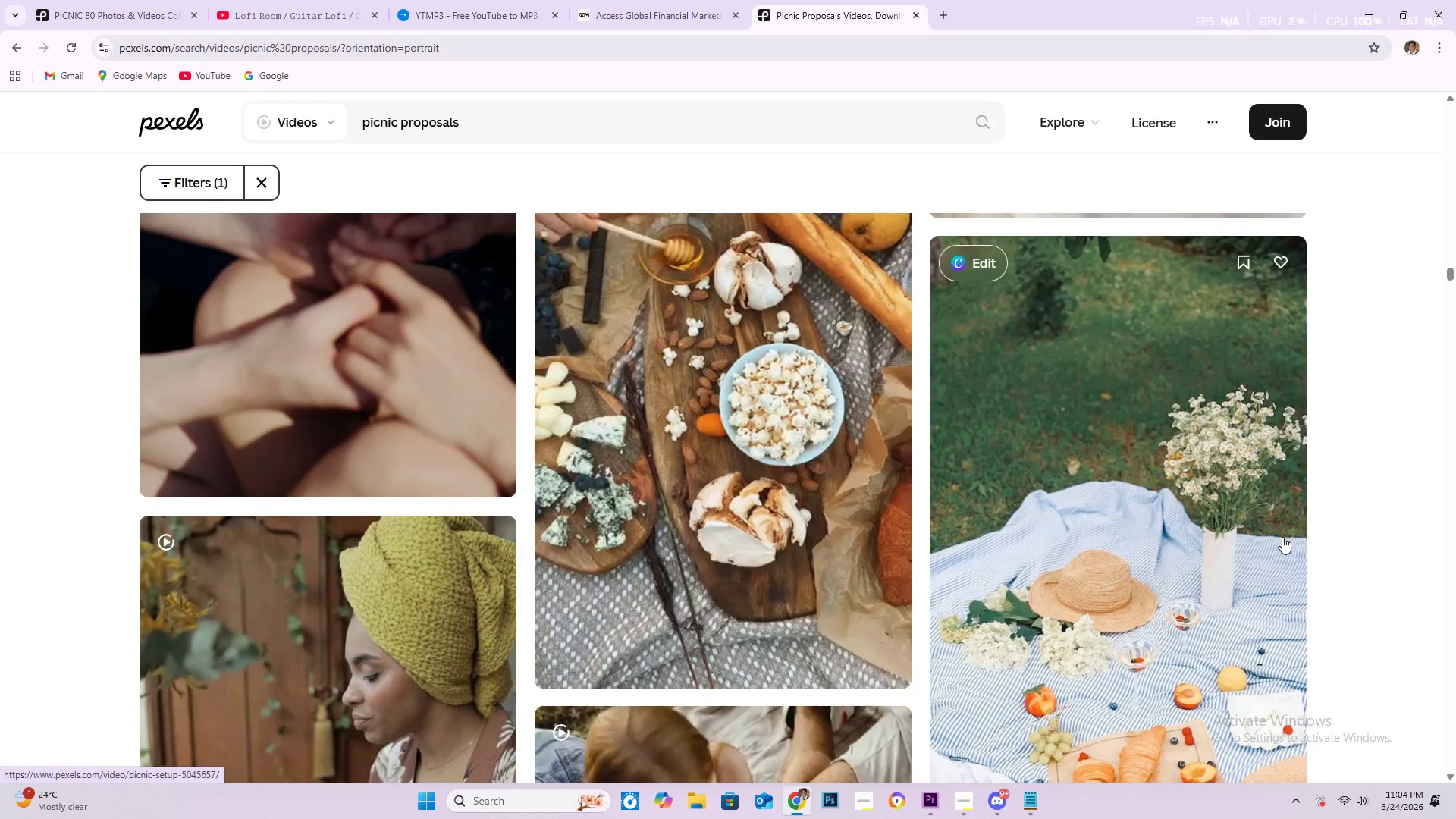 
scroll: coordinate [1351, 551], scroll_direction: down, amount: 134.0
 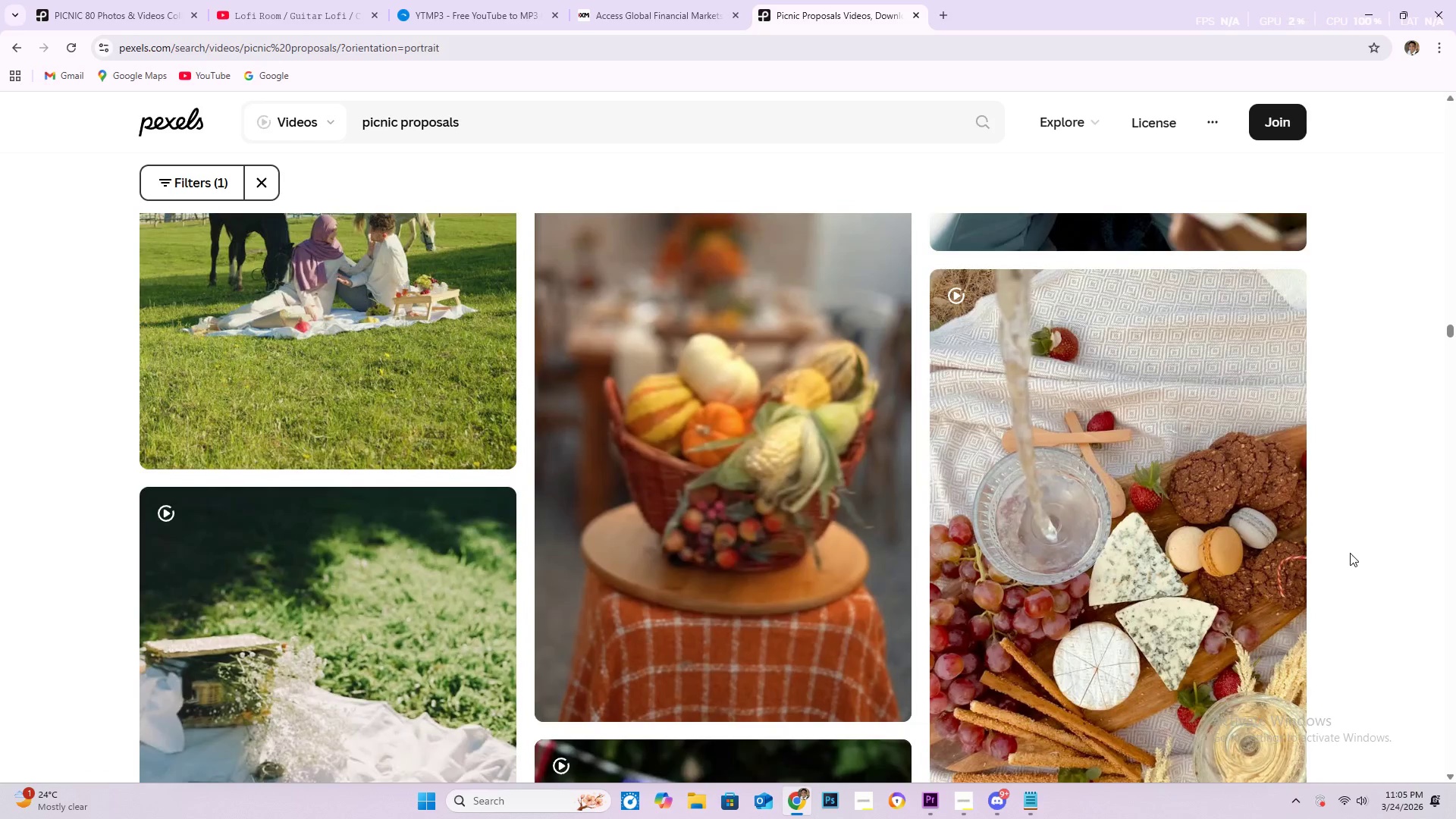 
scroll: coordinate [1197, 519], scroll_direction: down, amount: 30.0
 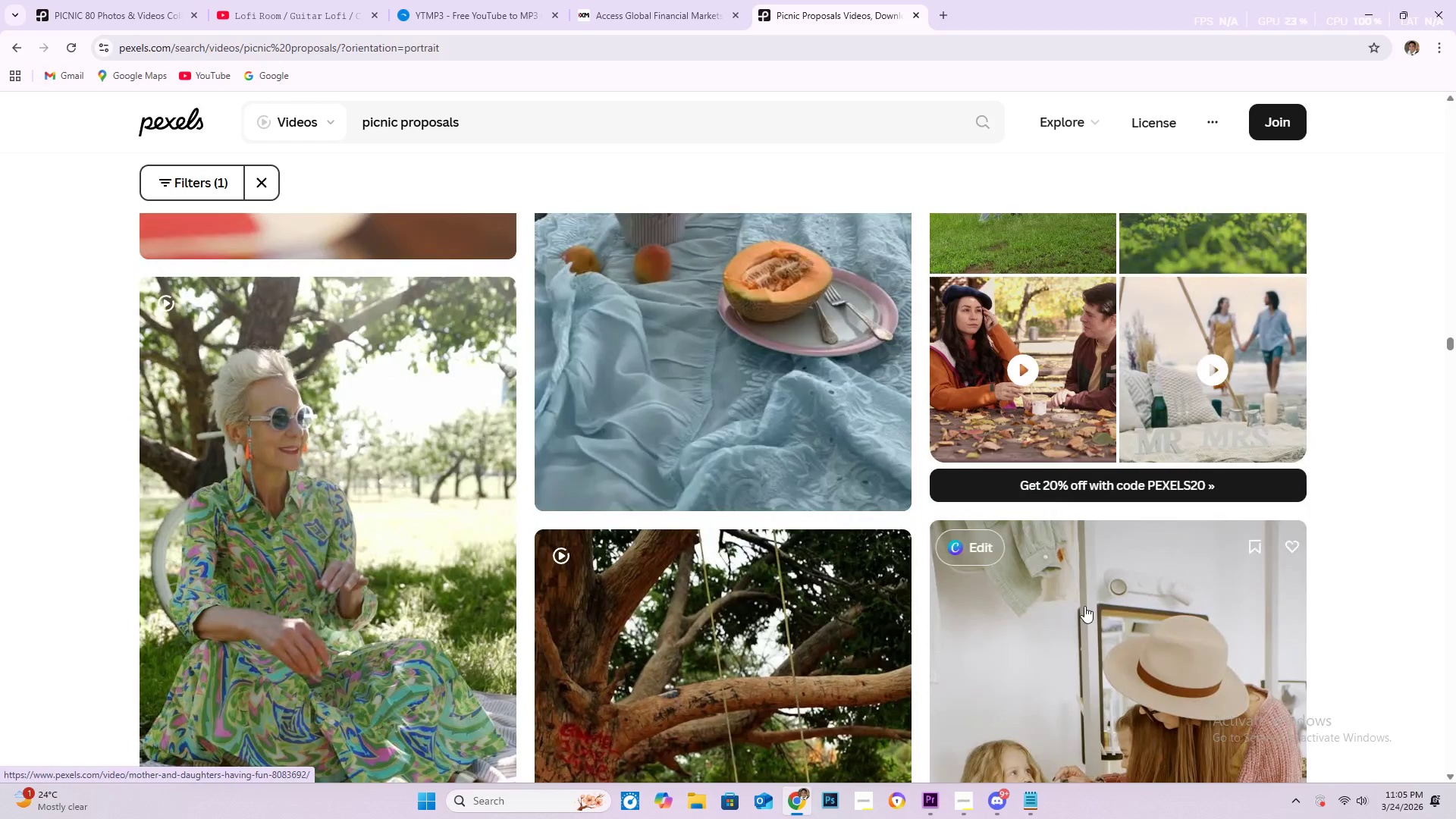 
scroll: coordinate [1075, 532], scroll_direction: down, amount: 29.0
 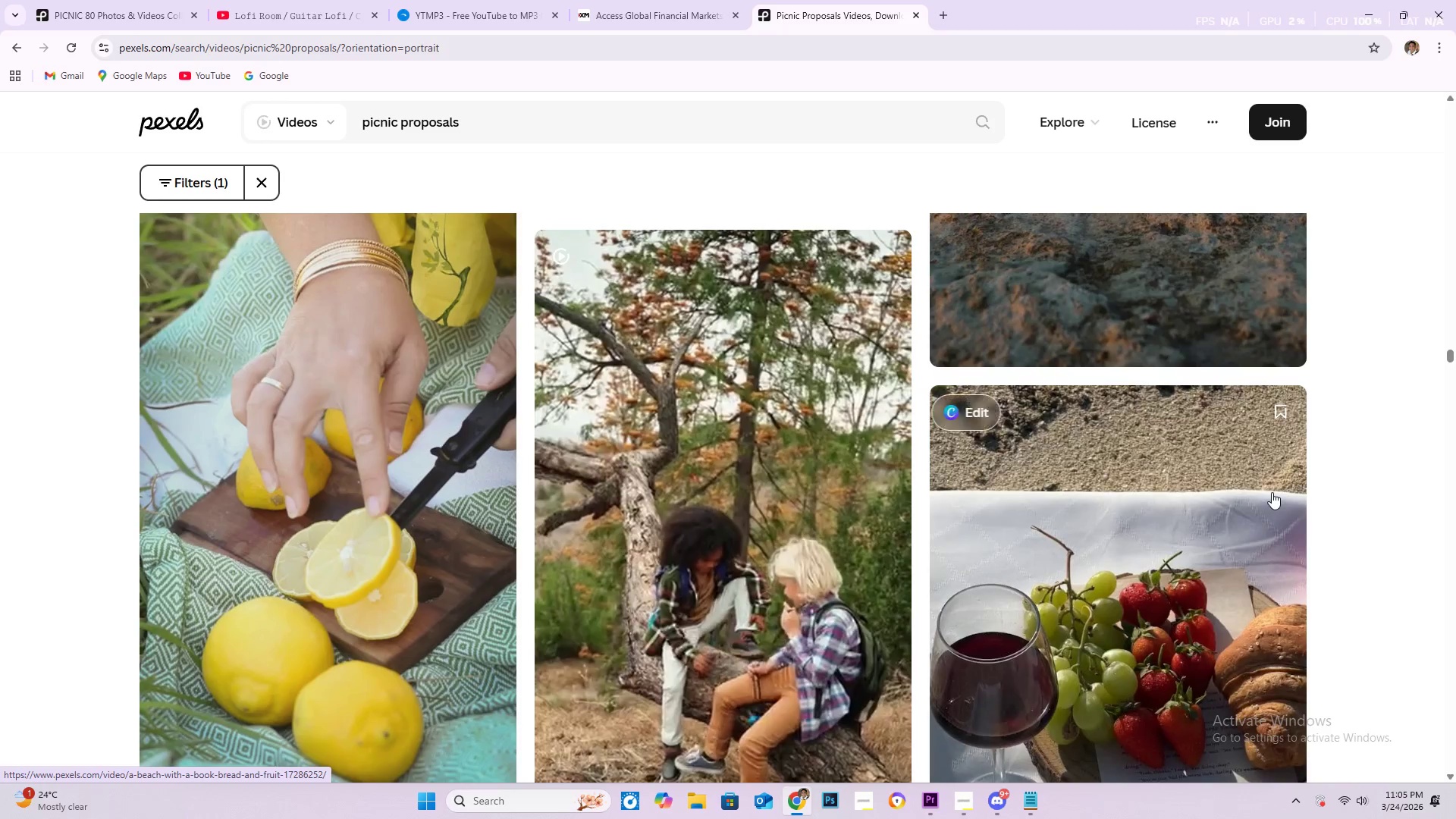 
scroll: coordinate [708, 573], scroll_direction: down, amount: 39.0
 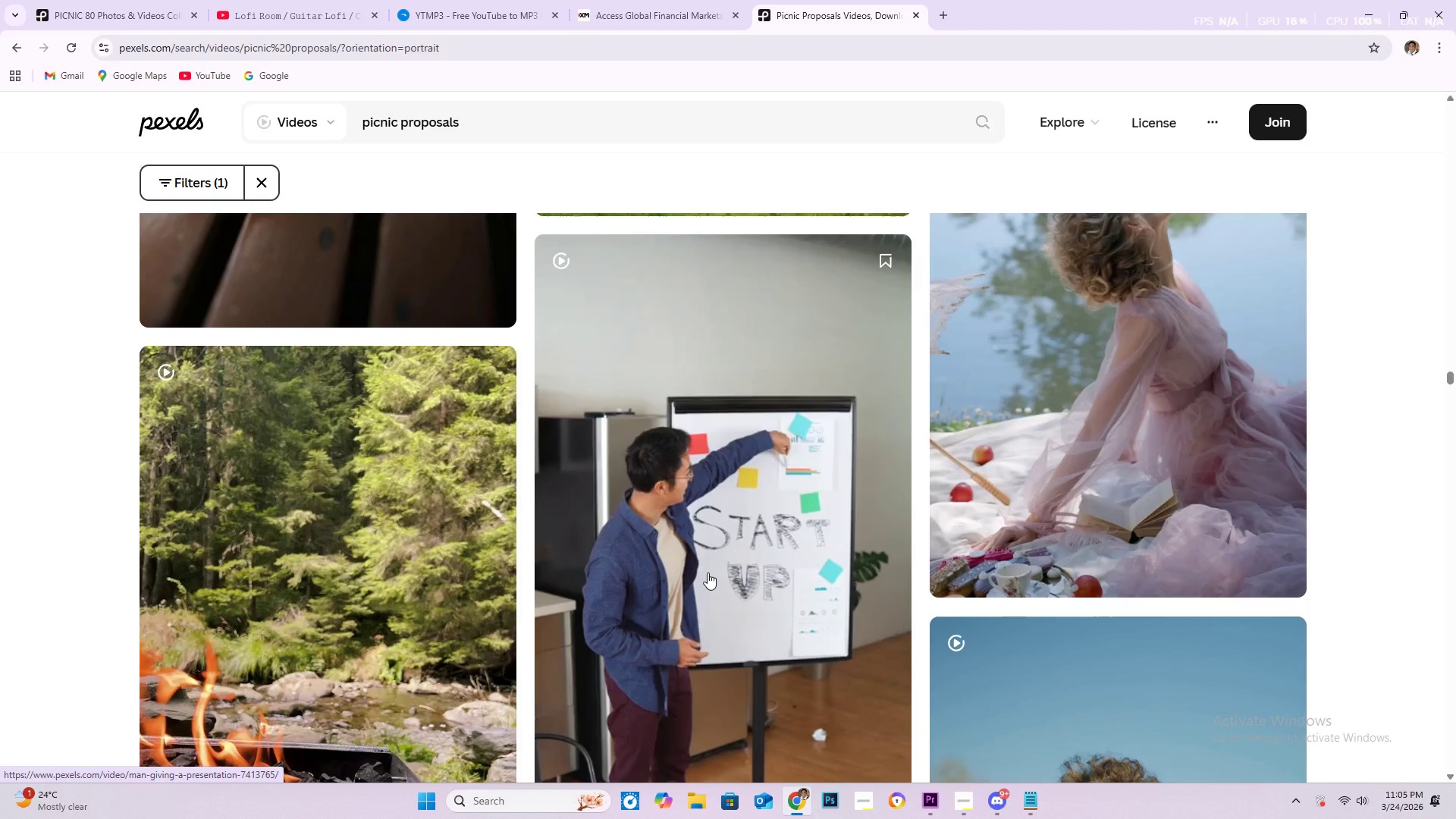 
scroll: coordinate [1132, 551], scroll_direction: down, amount: 91.0
 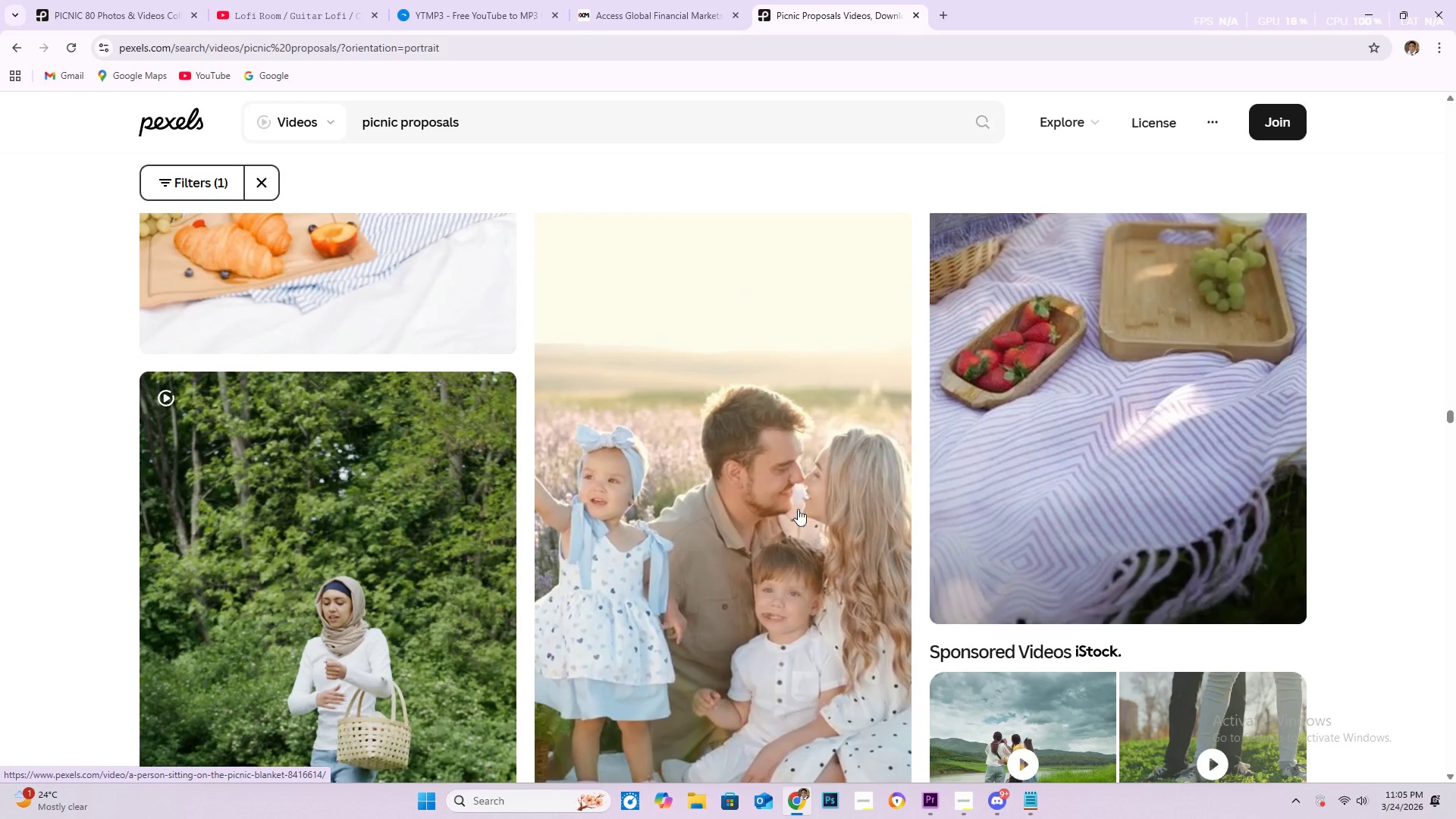 
scroll: coordinate [750, 557], scroll_direction: down, amount: 10.0
 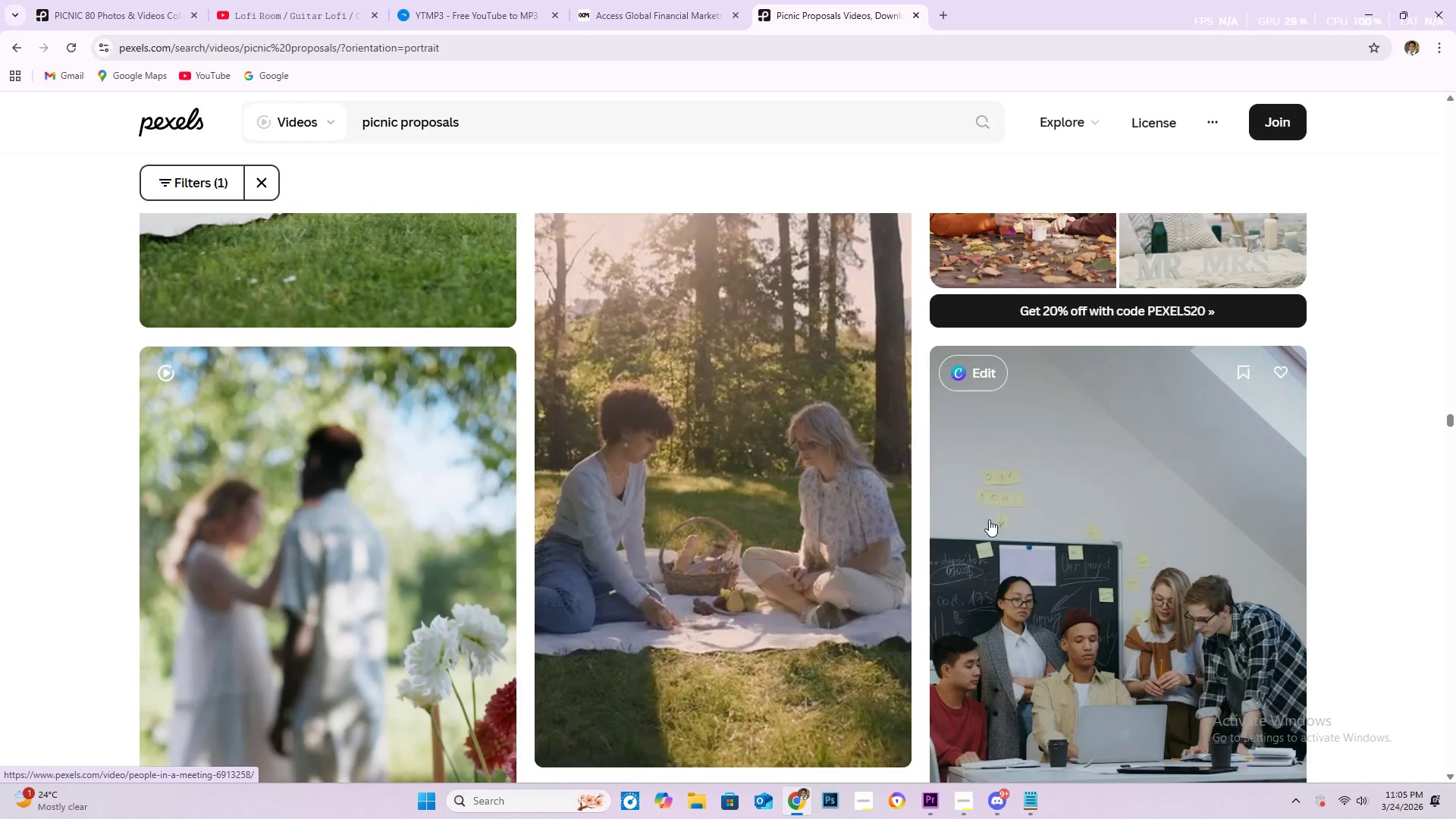 
scroll: coordinate [923, 526], scroll_direction: up, amount: 1.0
 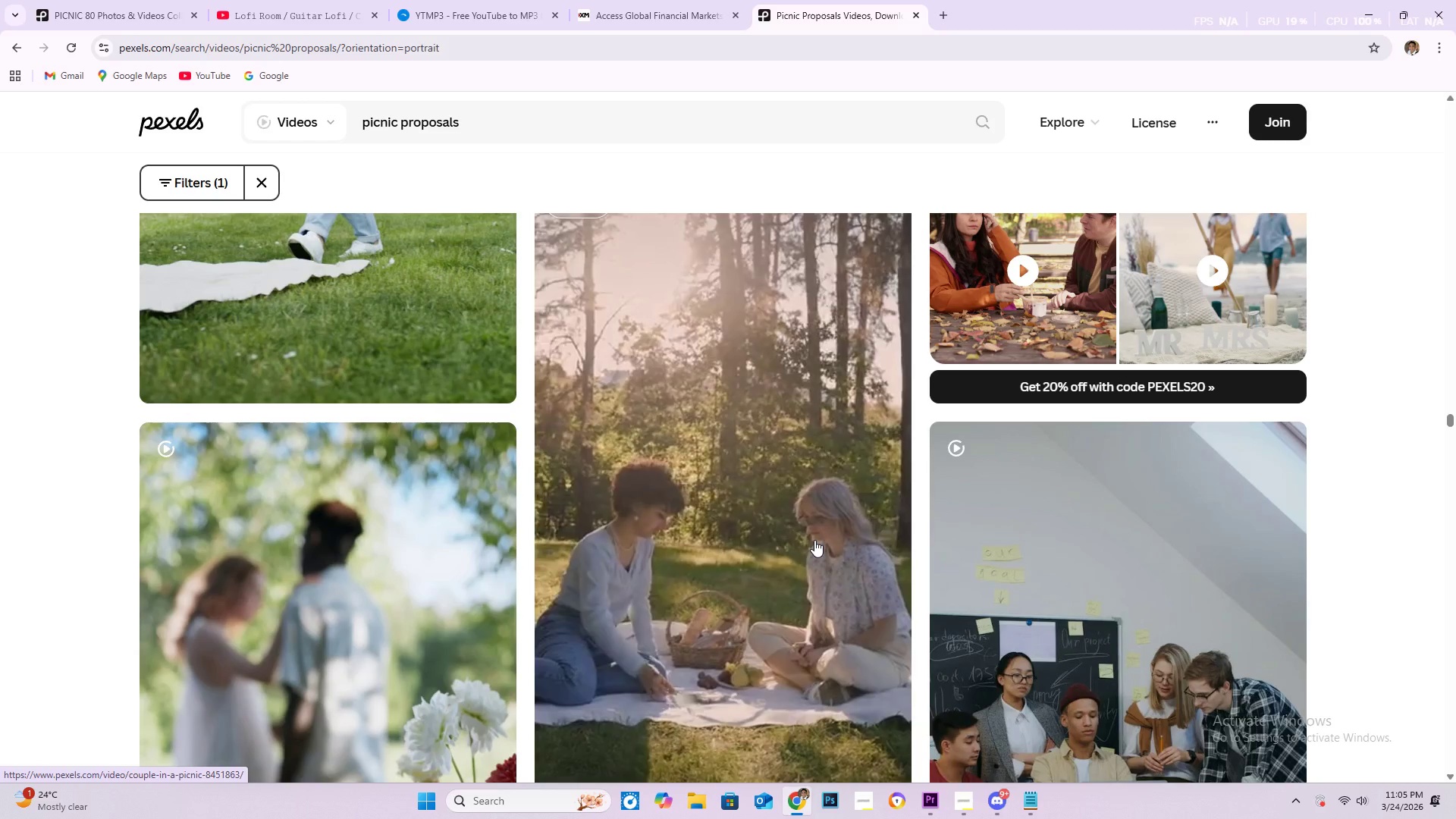 
scroll: coordinate [776, 585], scroll_direction: down, amount: 85.0
 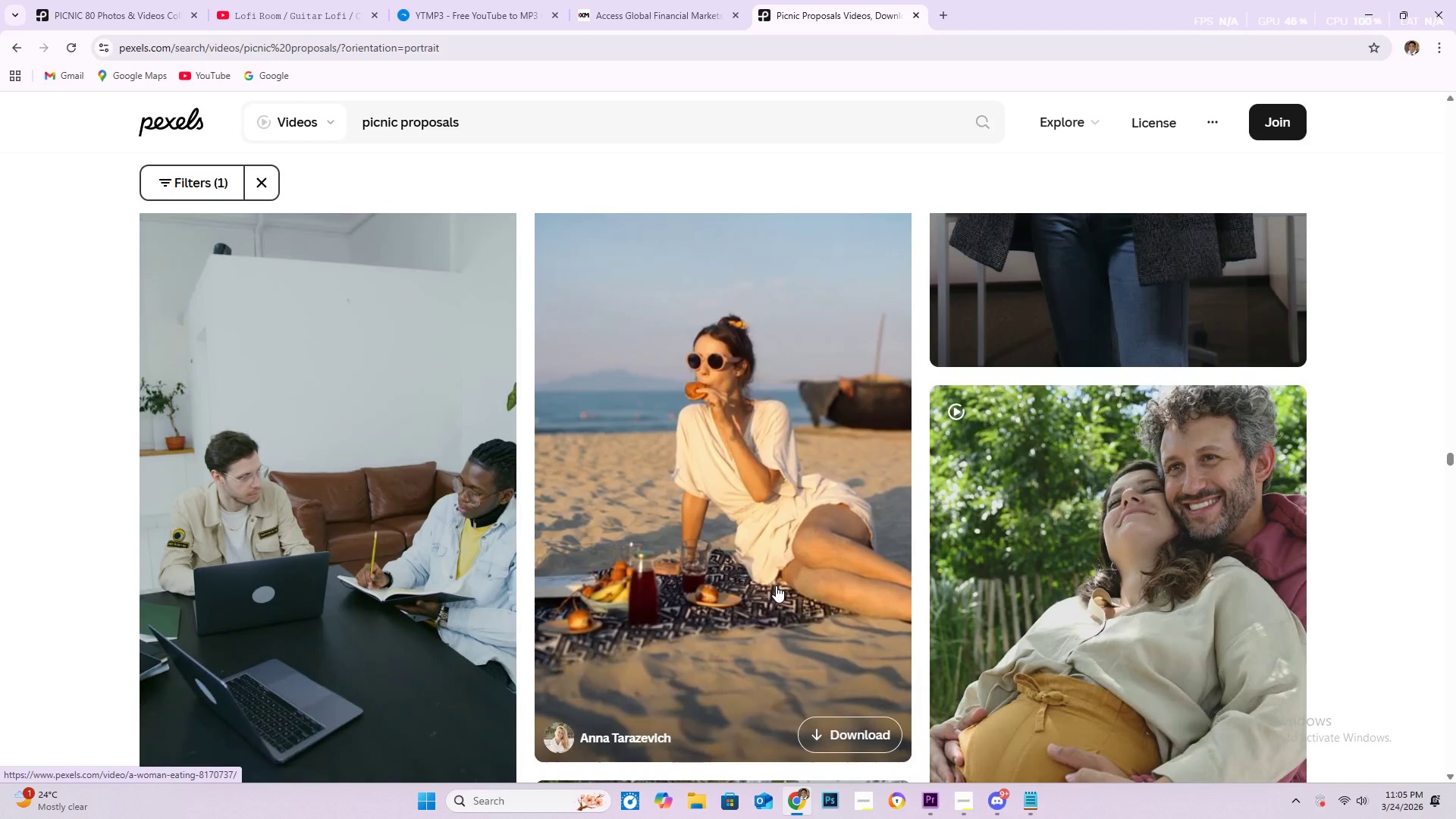 
scroll: coordinate [1135, 560], scroll_direction: down, amount: 55.0
 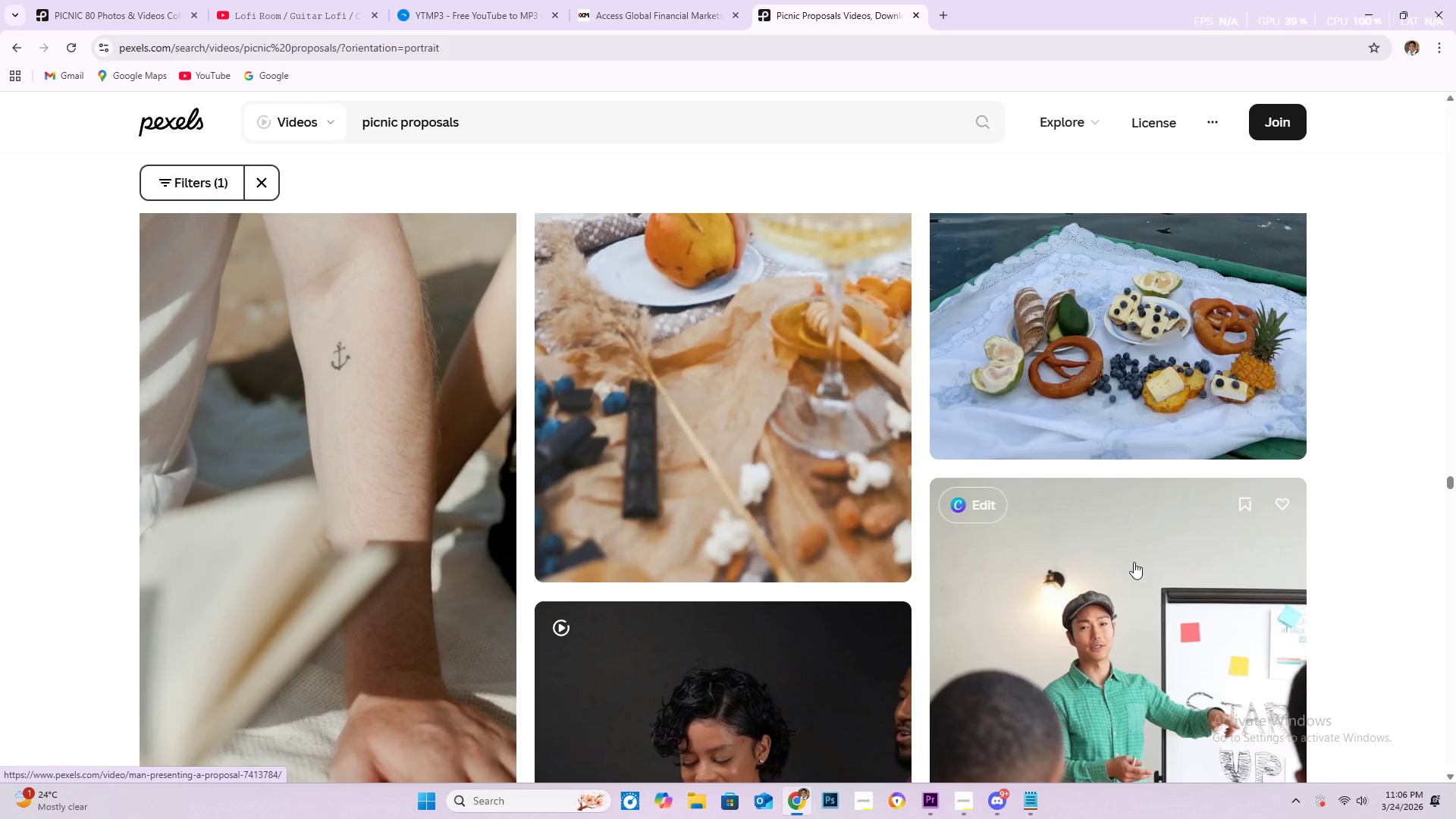 
scroll: coordinate [334, 604], scroll_direction: down, amount: 48.0
 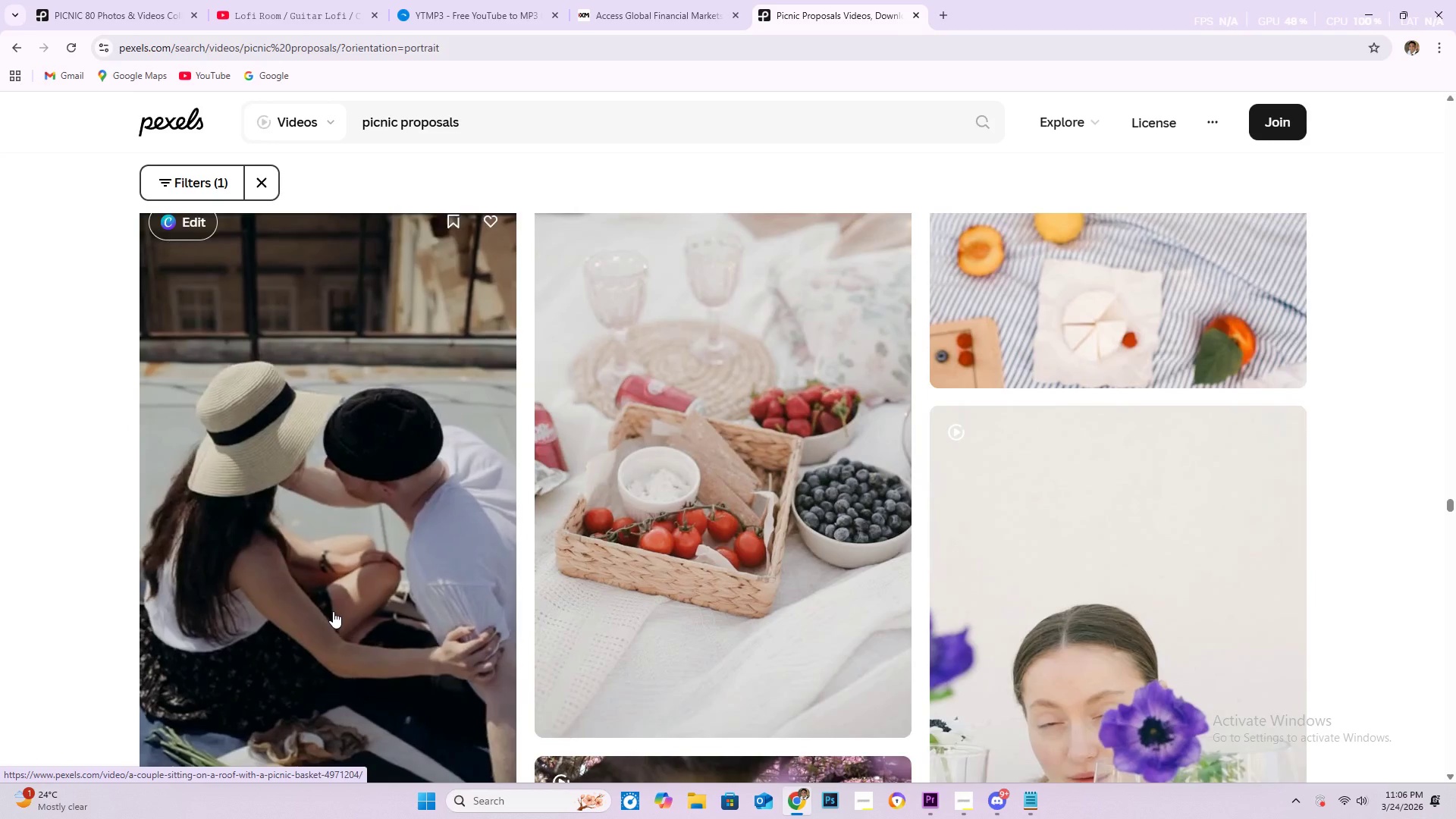 
scroll: coordinate [369, 665], scroll_direction: down, amount: 20.0
 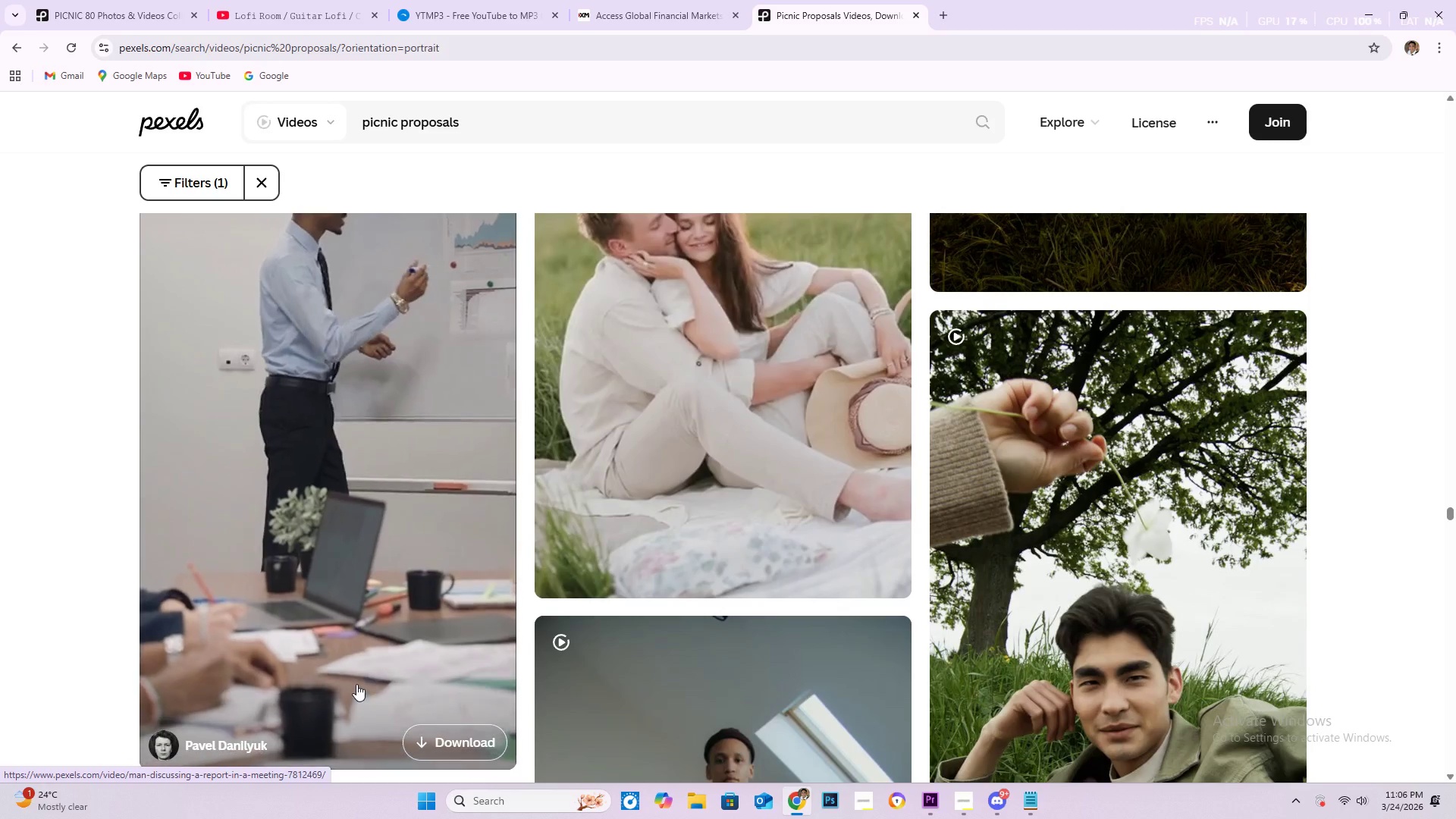 
scroll: coordinate [453, 634], scroll_direction: down, amount: 24.0
 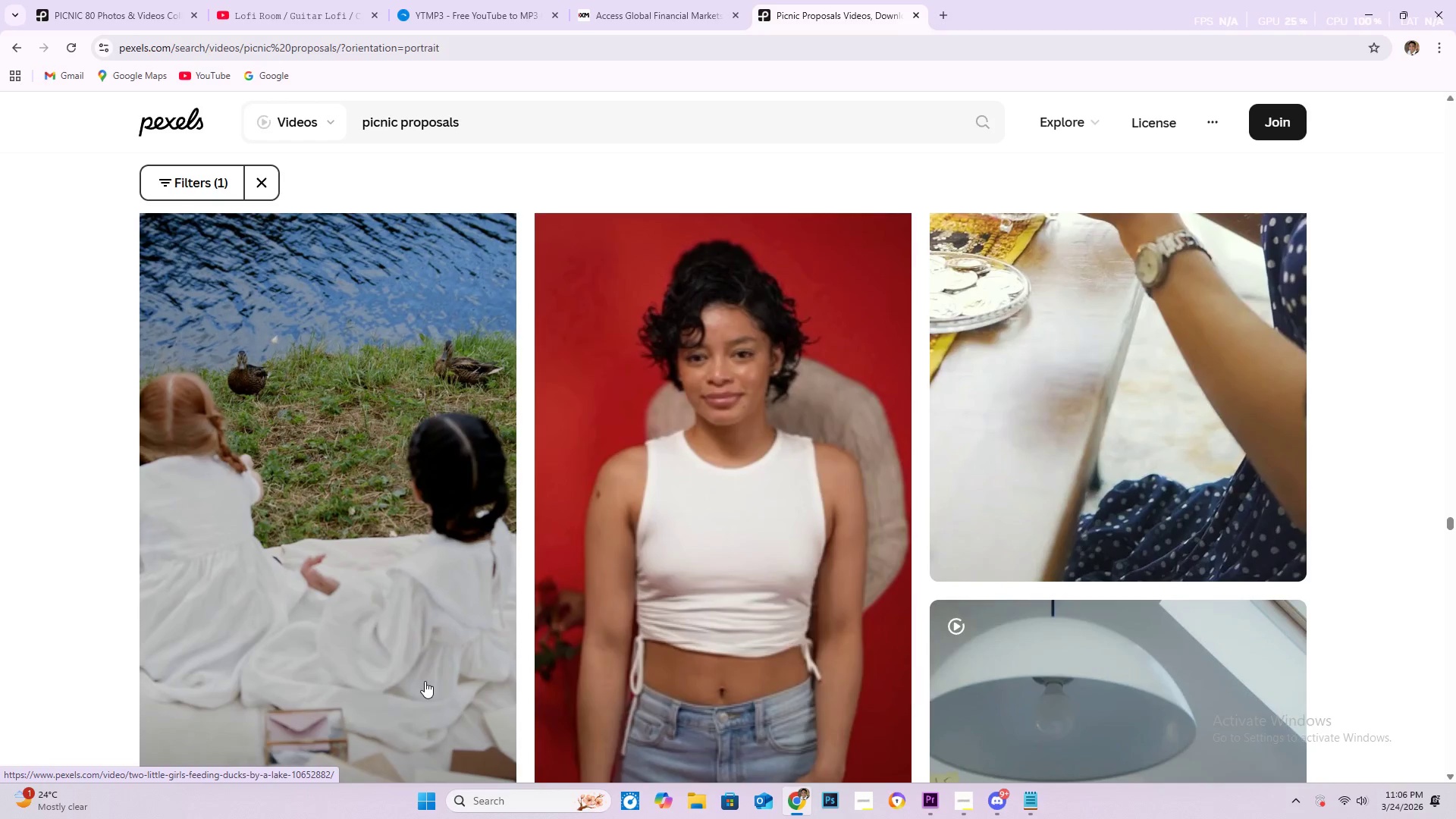 
scroll: coordinate [459, 653], scroll_direction: down, amount: 9.0
 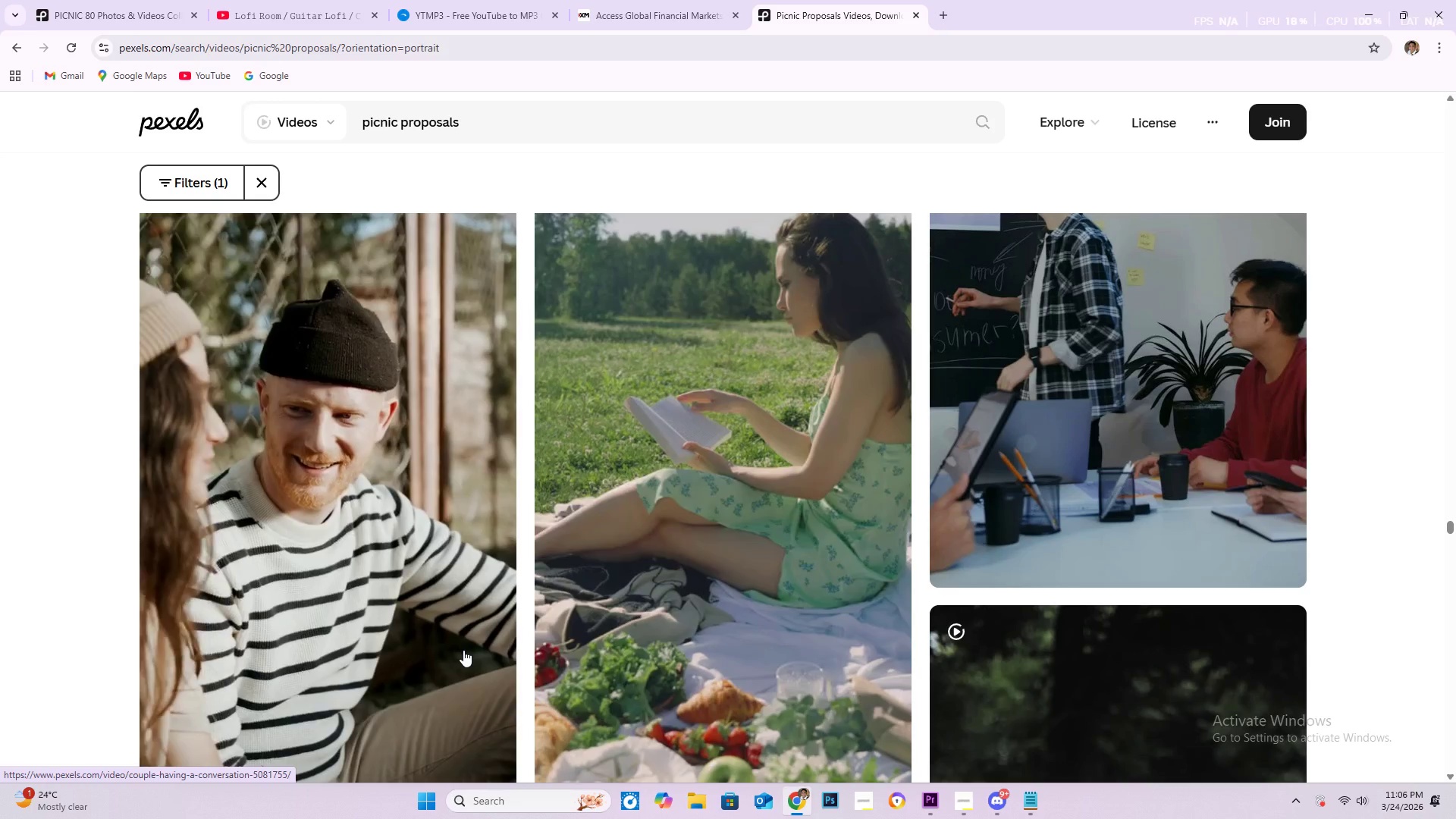 
wait(13.63)
 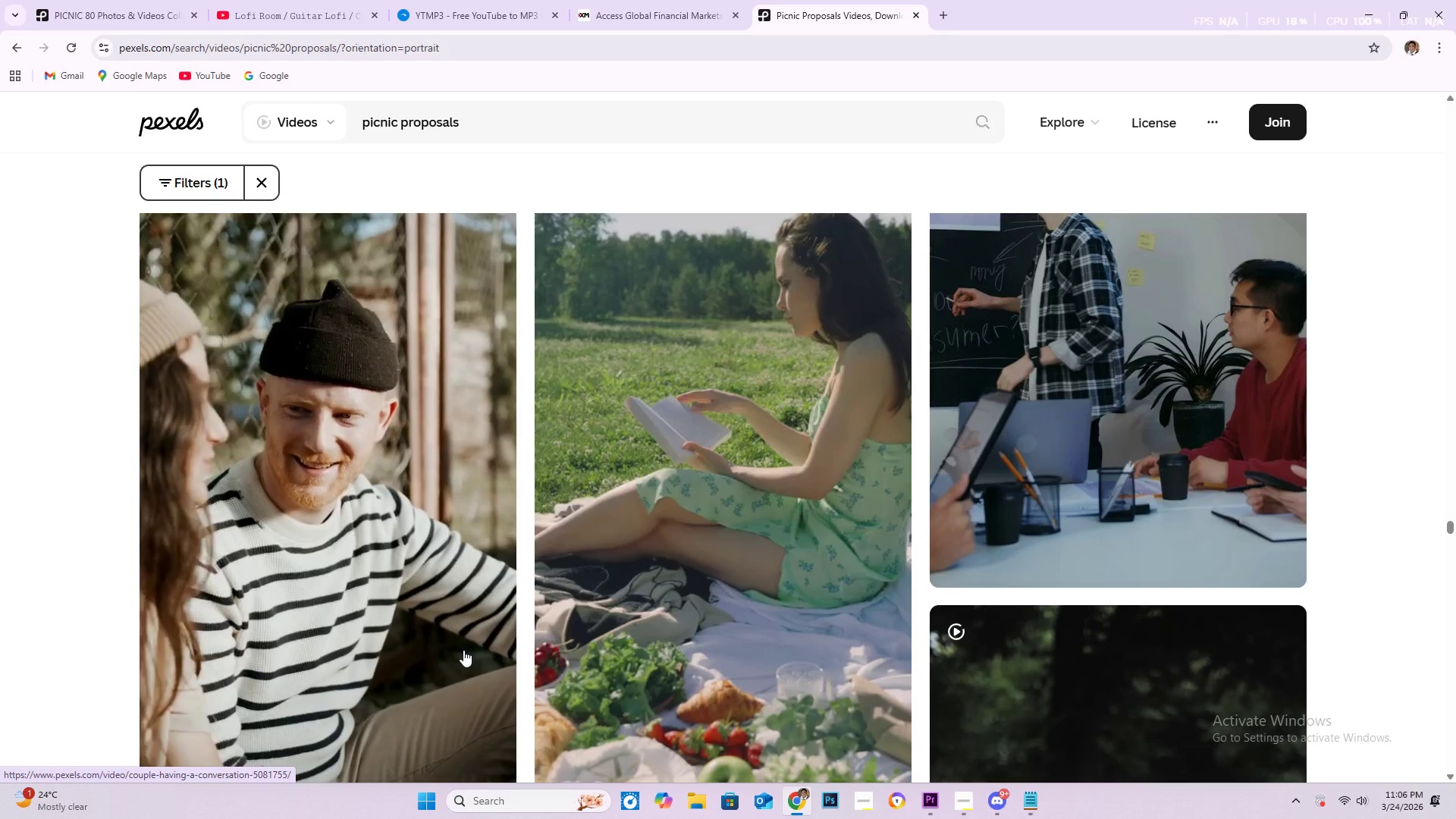 
scroll: coordinate [1317, 459], scroll_direction: down, amount: 44.0
 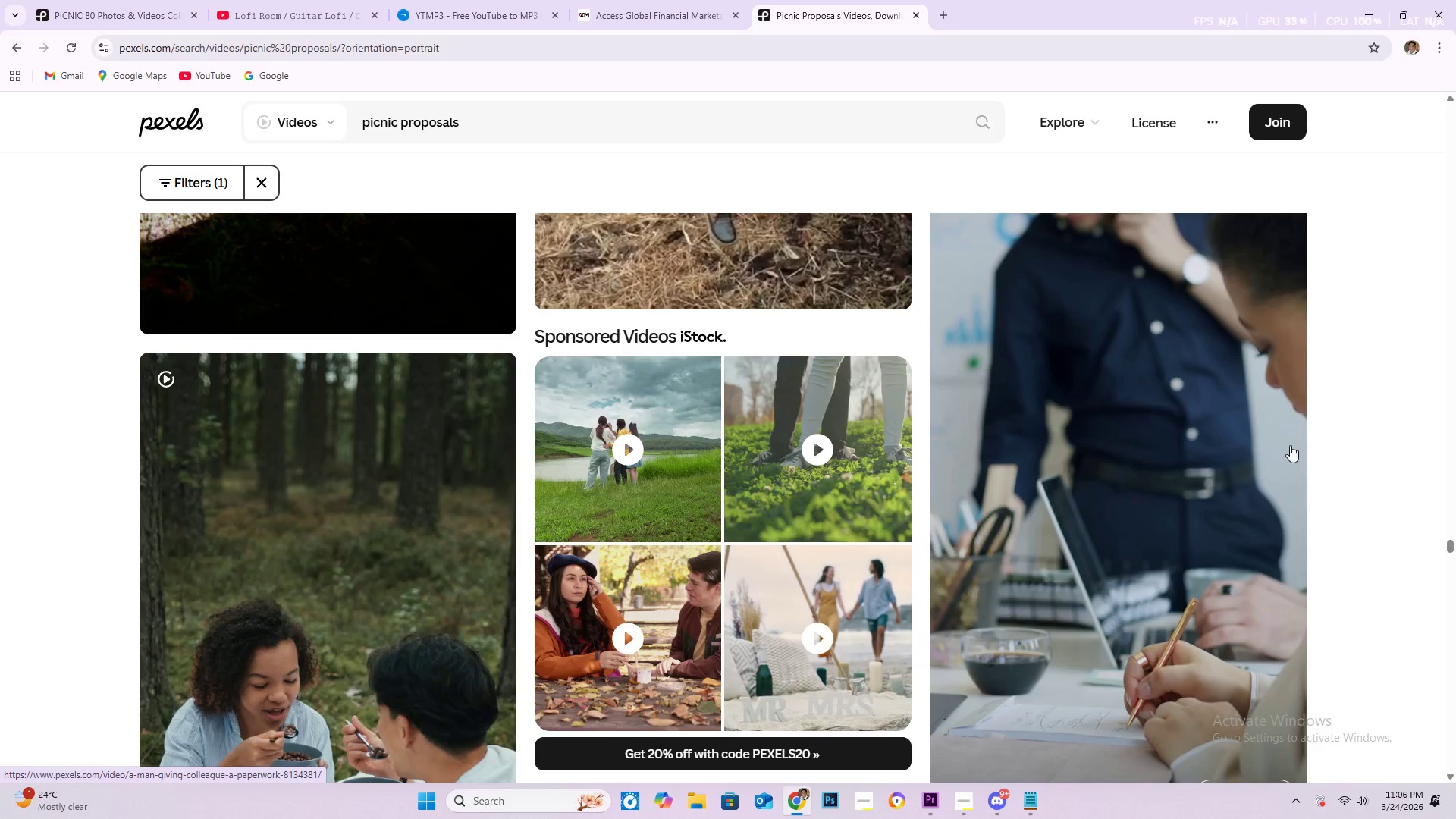 
scroll: coordinate [1207, 437], scroll_direction: down, amount: 67.0
 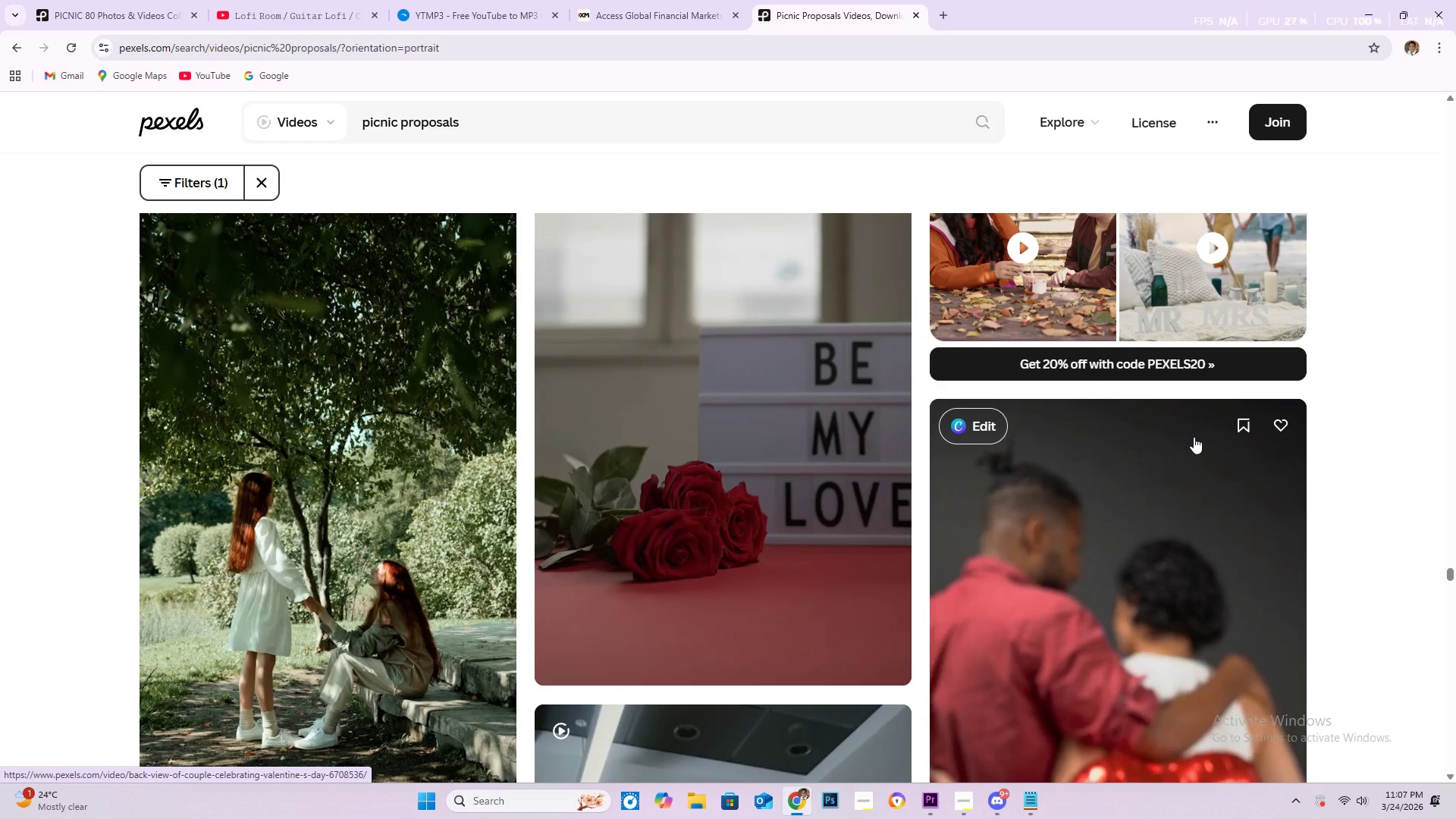 
scroll: coordinate [1282, 460], scroll_direction: down, amount: 76.0
 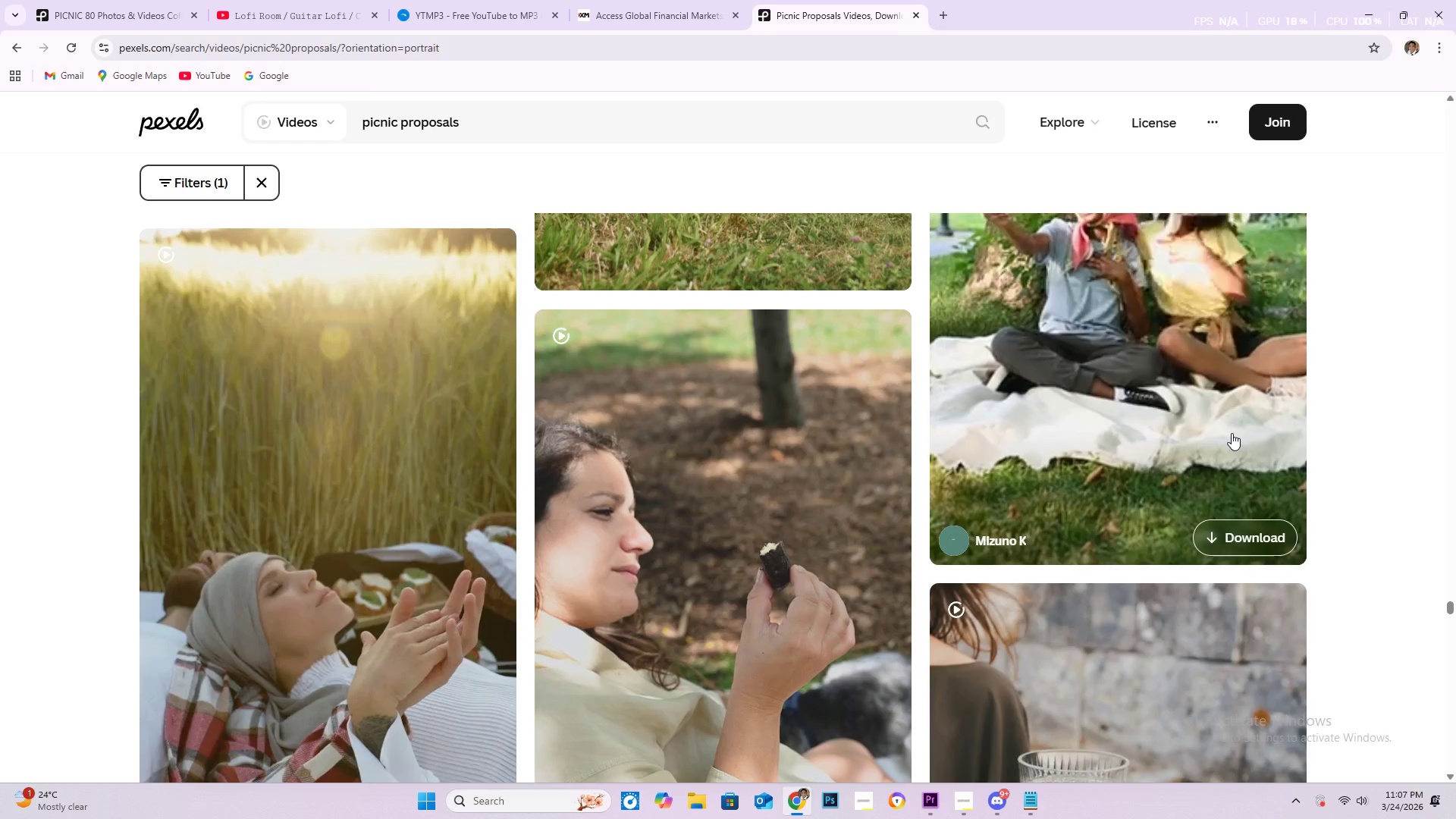 
scroll: coordinate [1329, 484], scroll_direction: down, amount: 48.0
 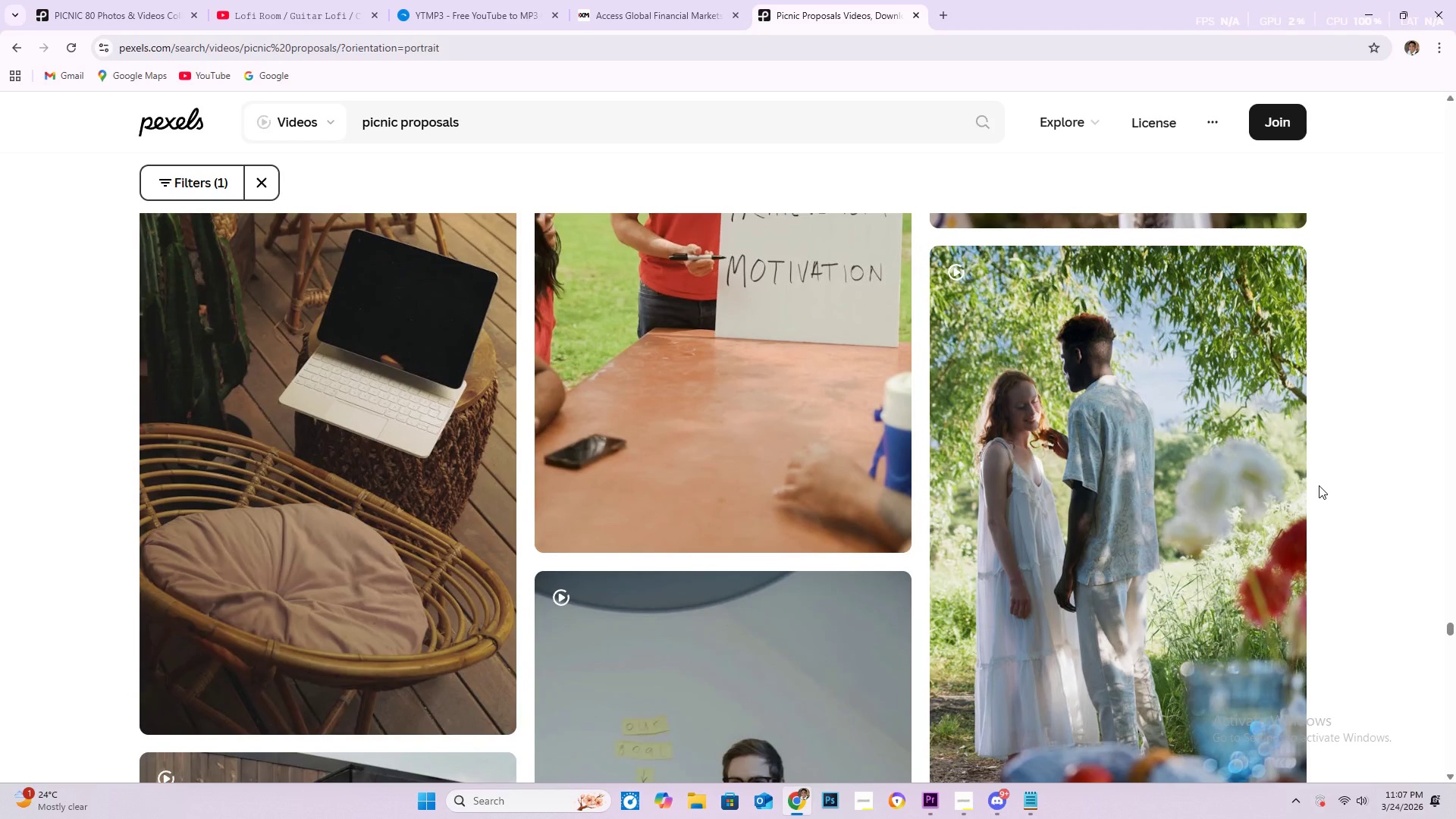 
wait(7.53)
 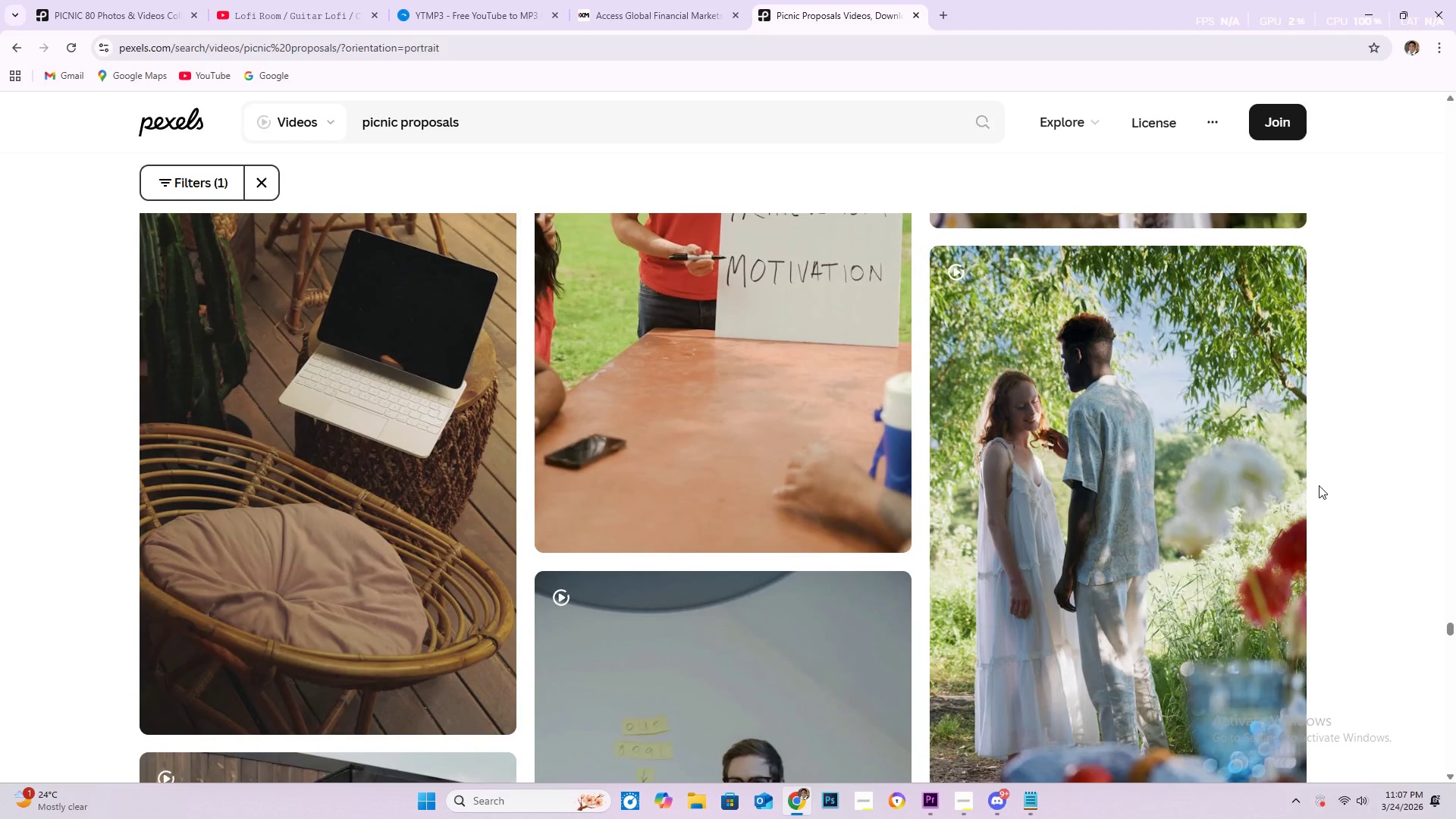 
scroll: coordinate [1255, 414], scroll_direction: down, amount: 104.0
 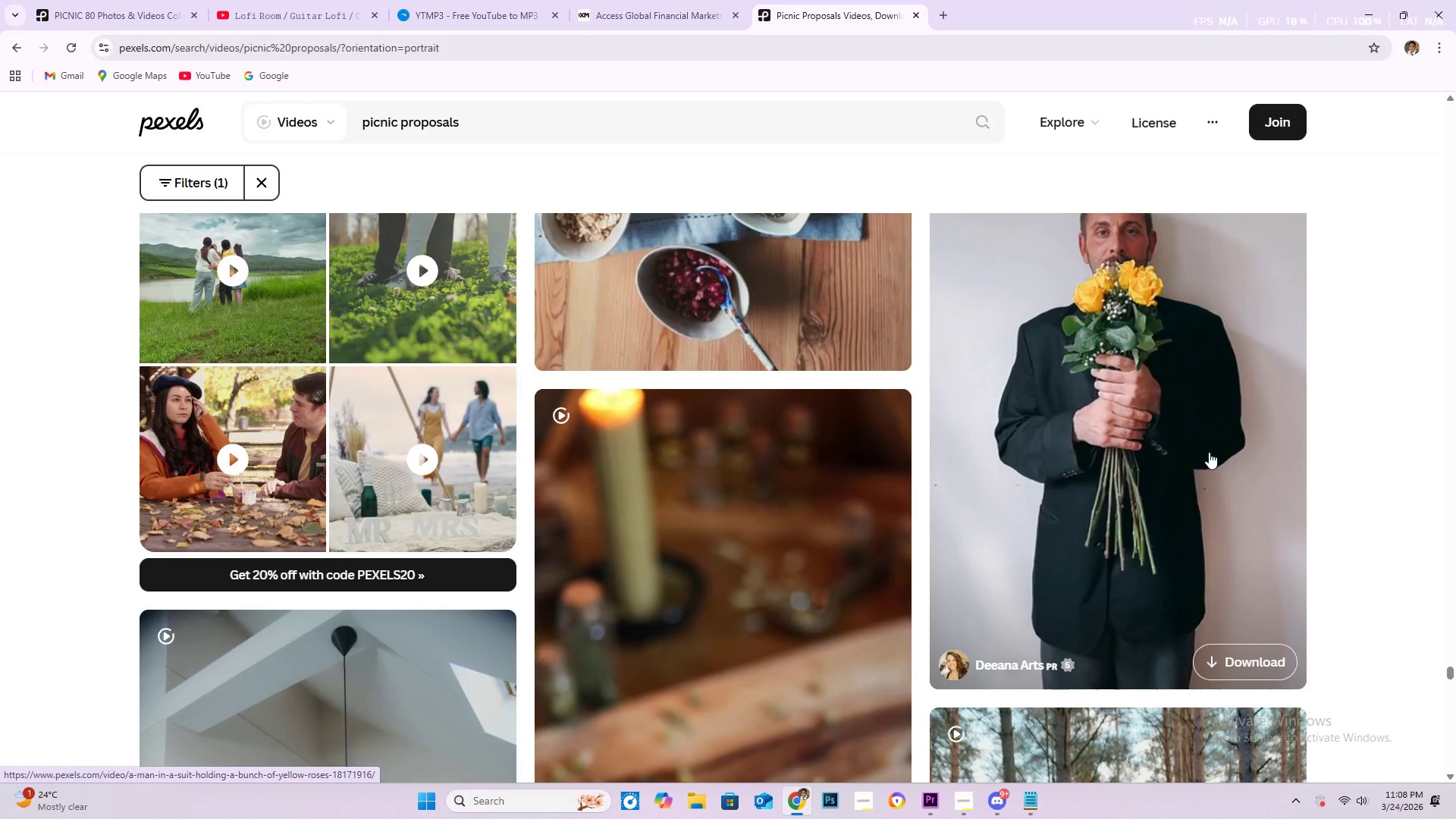 
scroll: coordinate [1334, 520], scroll_direction: down, amount: 51.0
 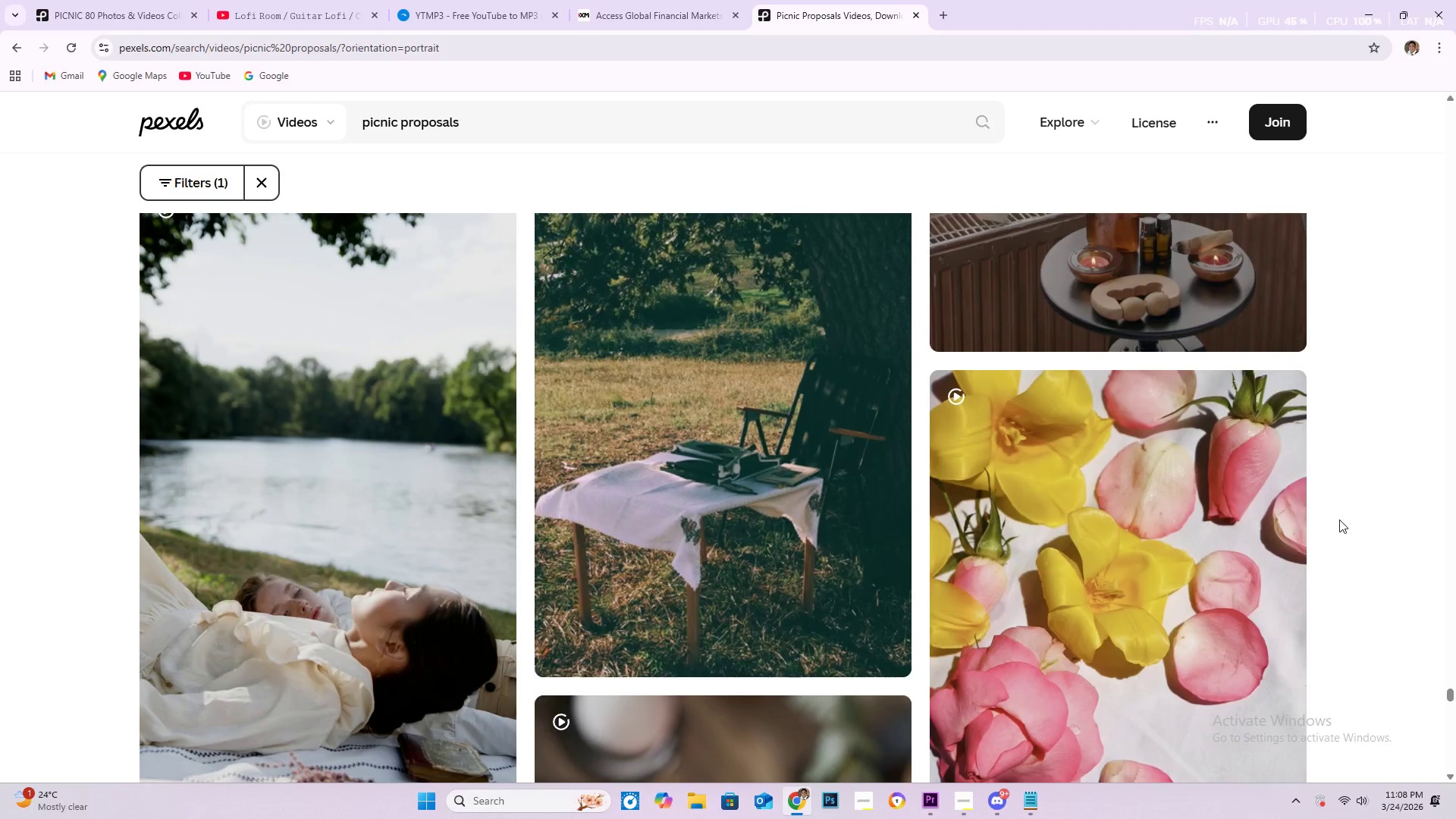 
scroll: coordinate [1292, 450], scroll_direction: down, amount: 29.0
 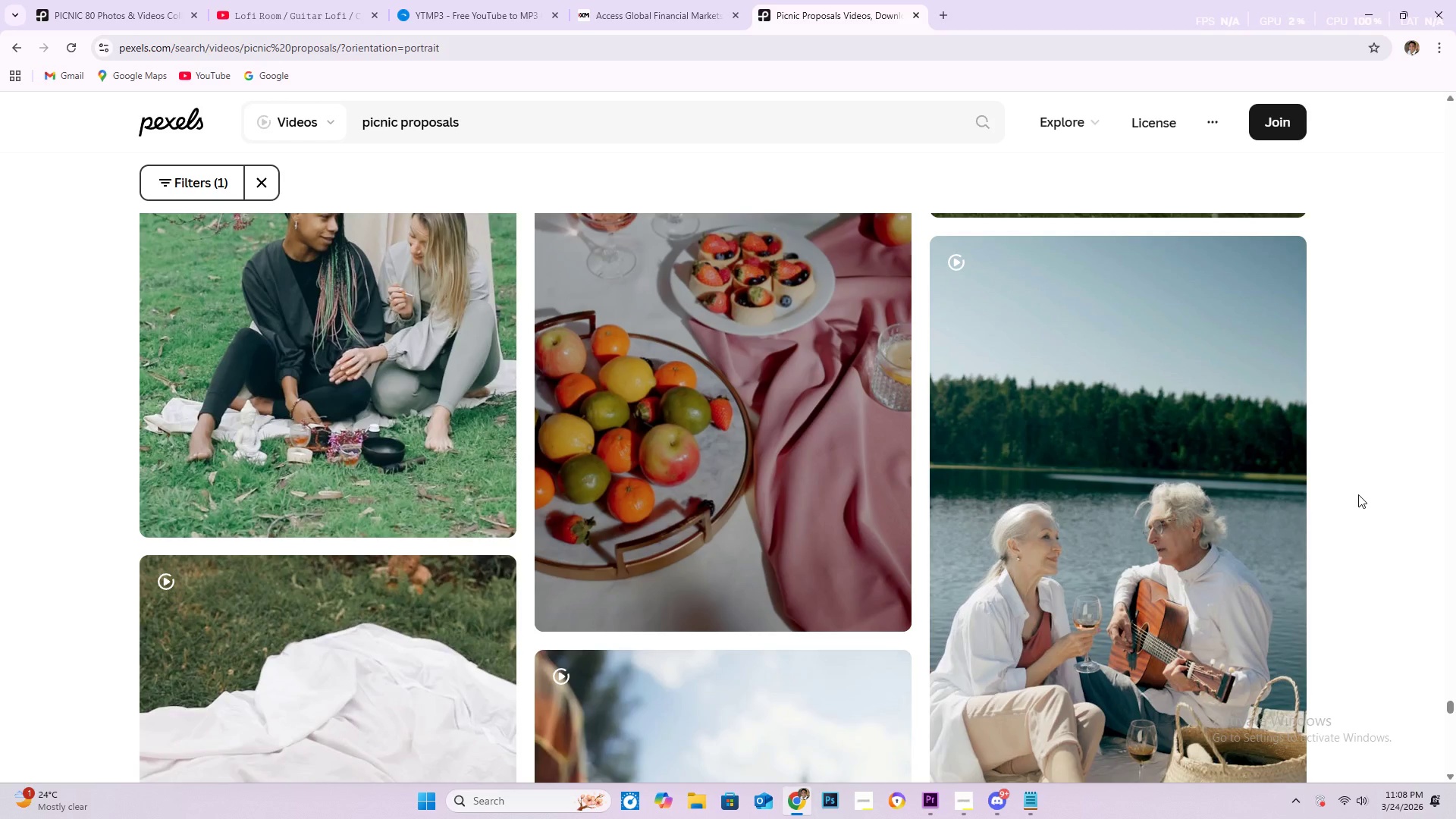 
wait(18.55)
 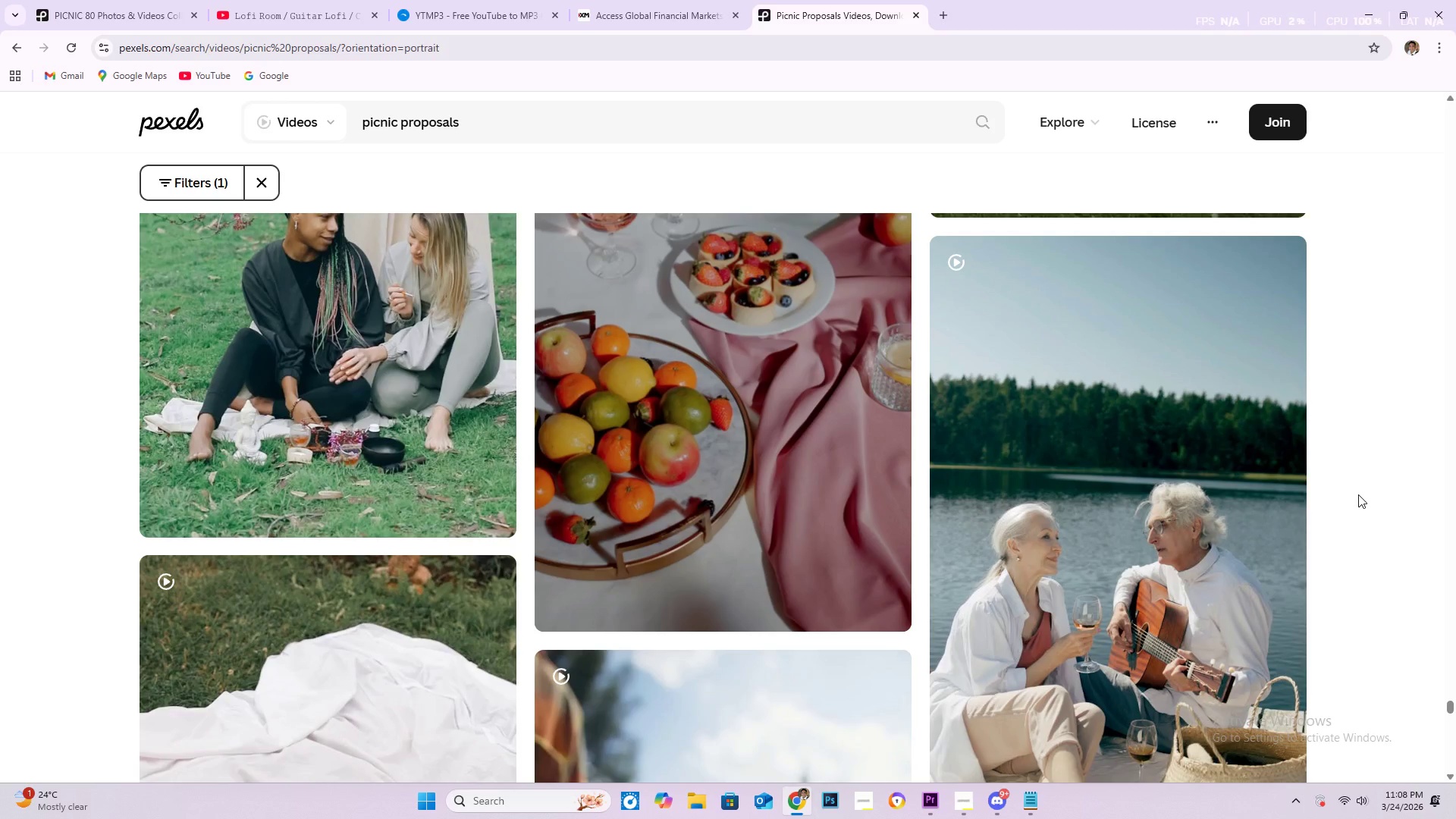 
scroll: coordinate [1156, 315], scroll_direction: down, amount: 109.0
 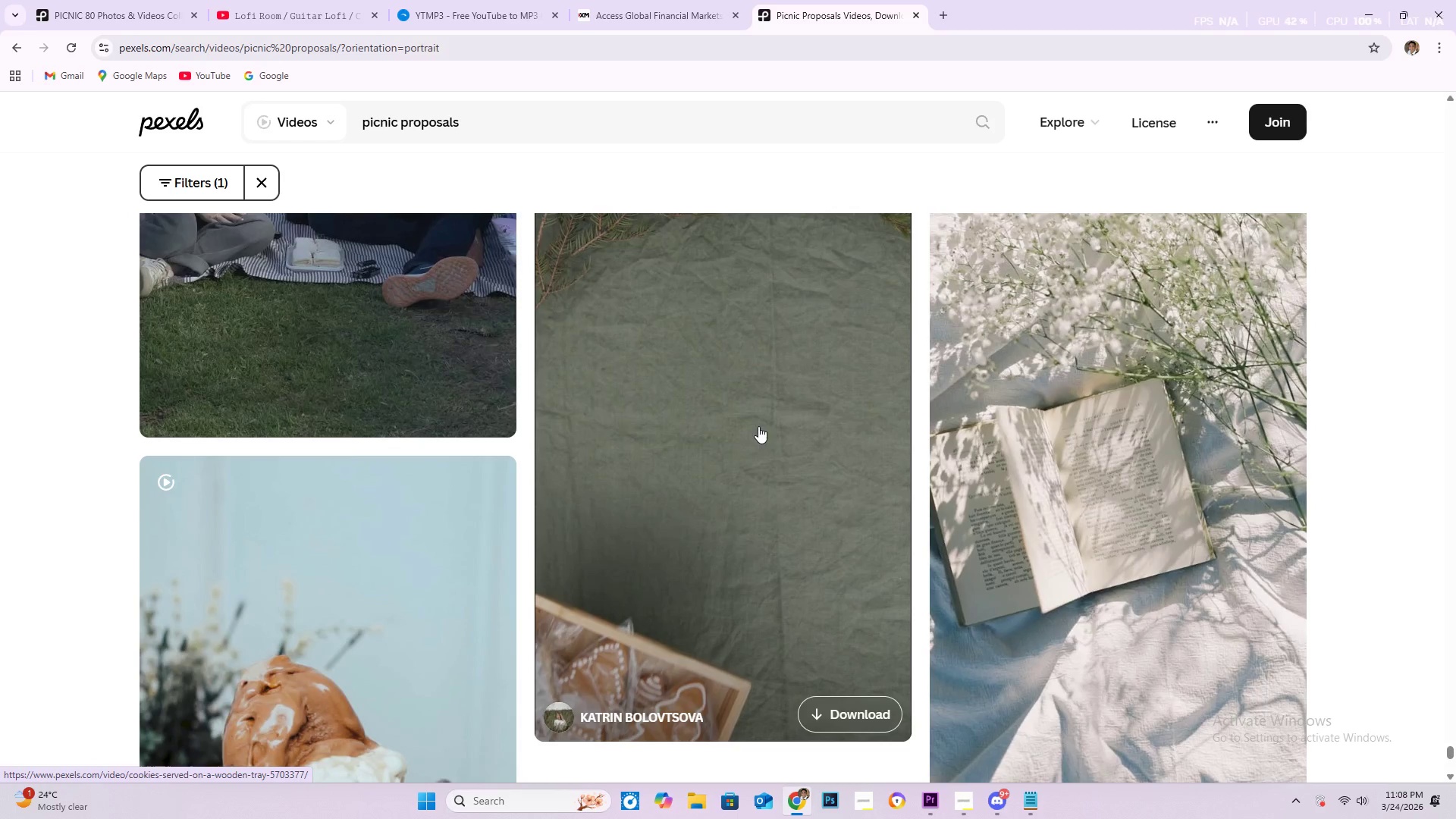 
scroll: coordinate [784, 367], scroll_direction: down, amount: 35.0
 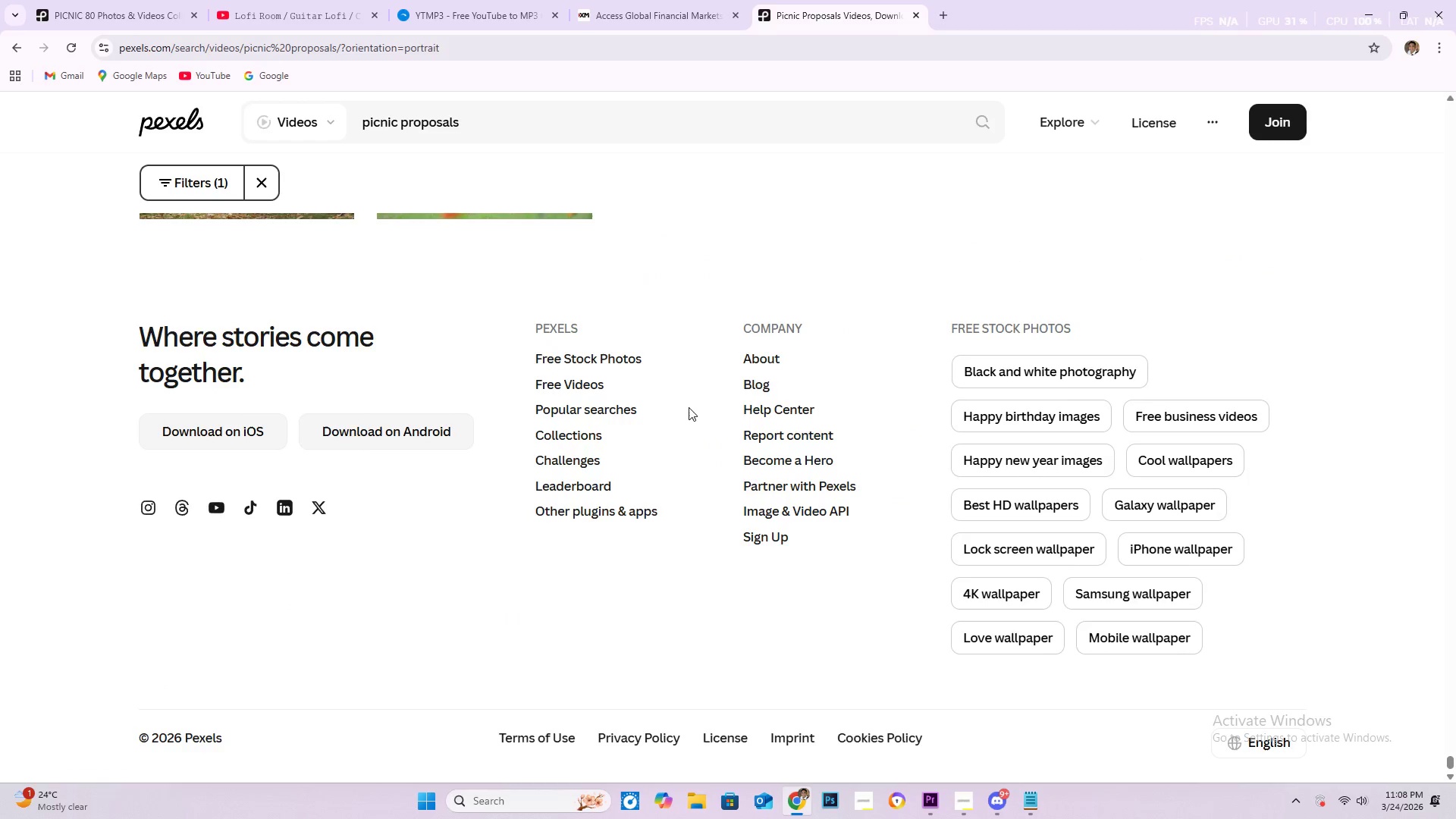 
scroll: coordinate [498, 494], scroll_direction: up, amount: 7.0
 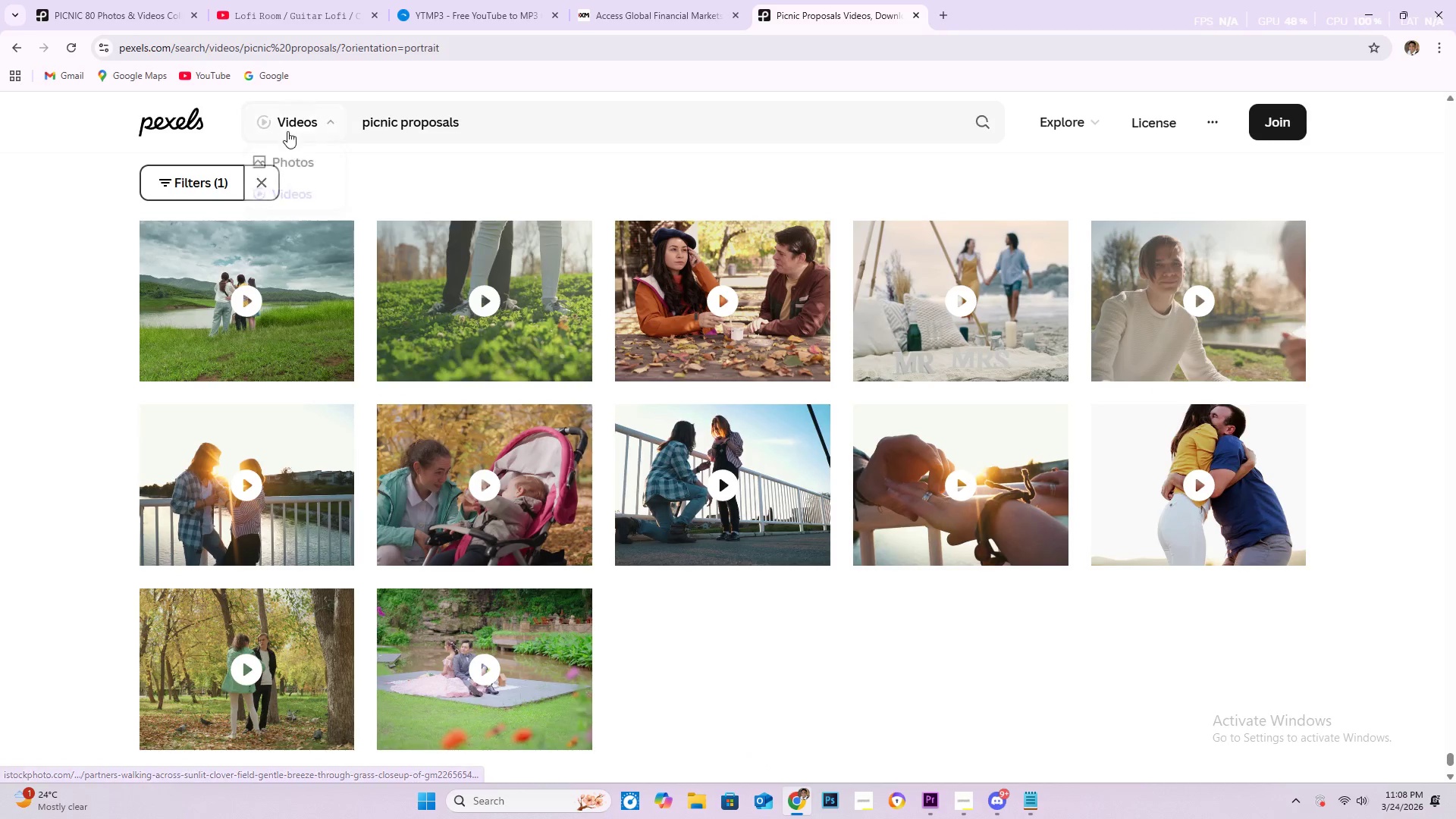 
left_click([554, 126])
 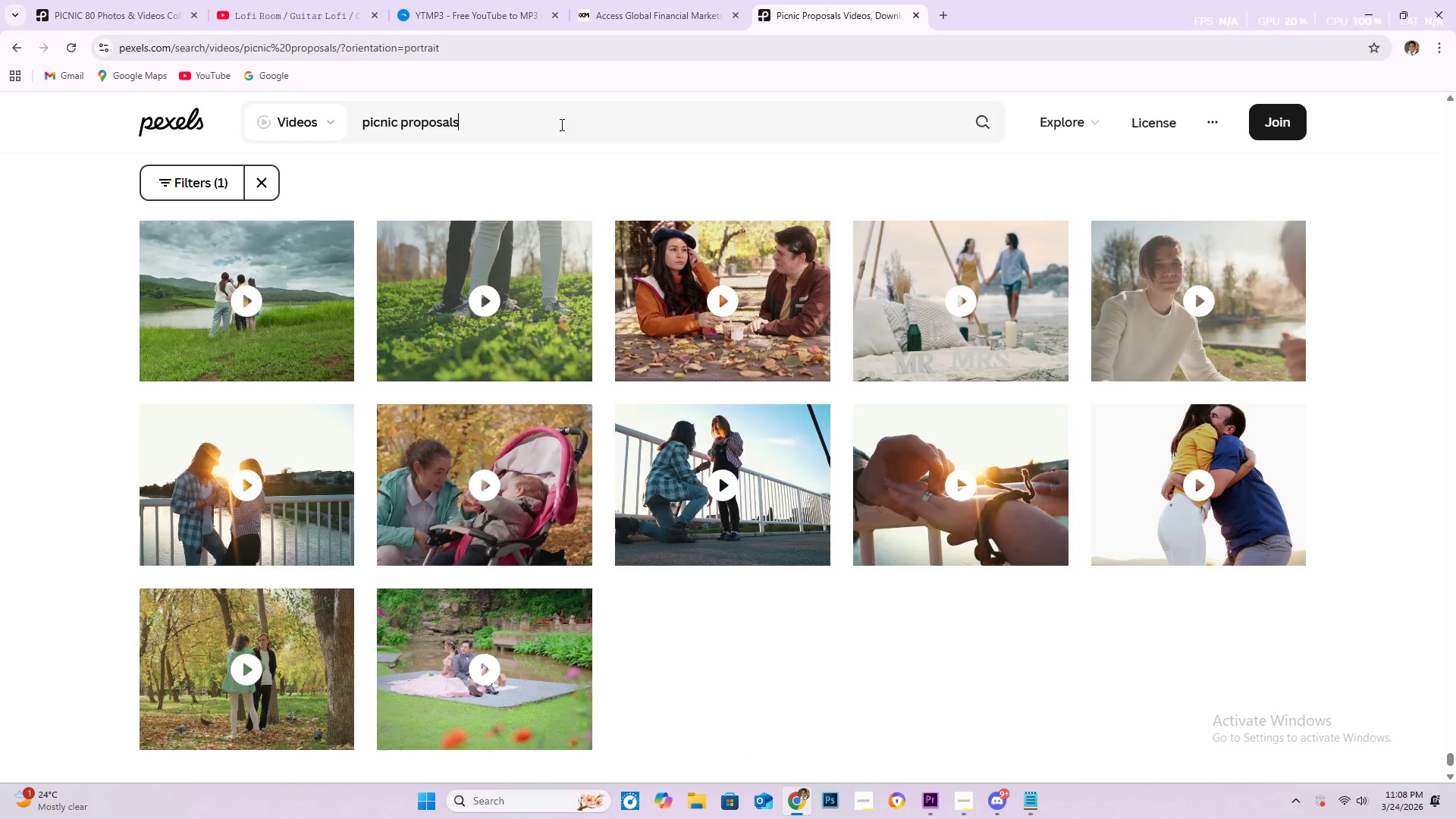 
key(NumpadEnter)
 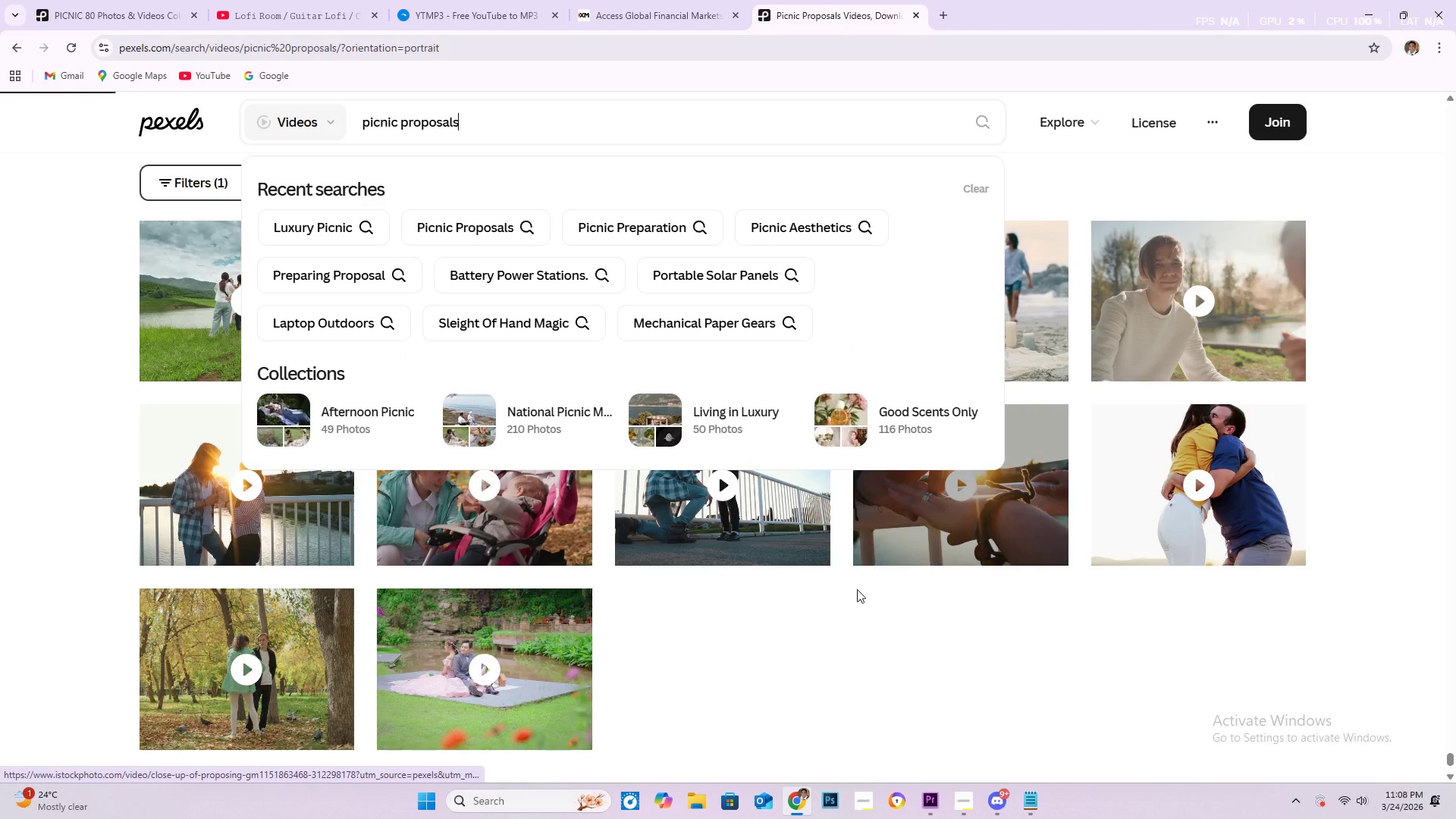 
mouse_move([621, 485])
 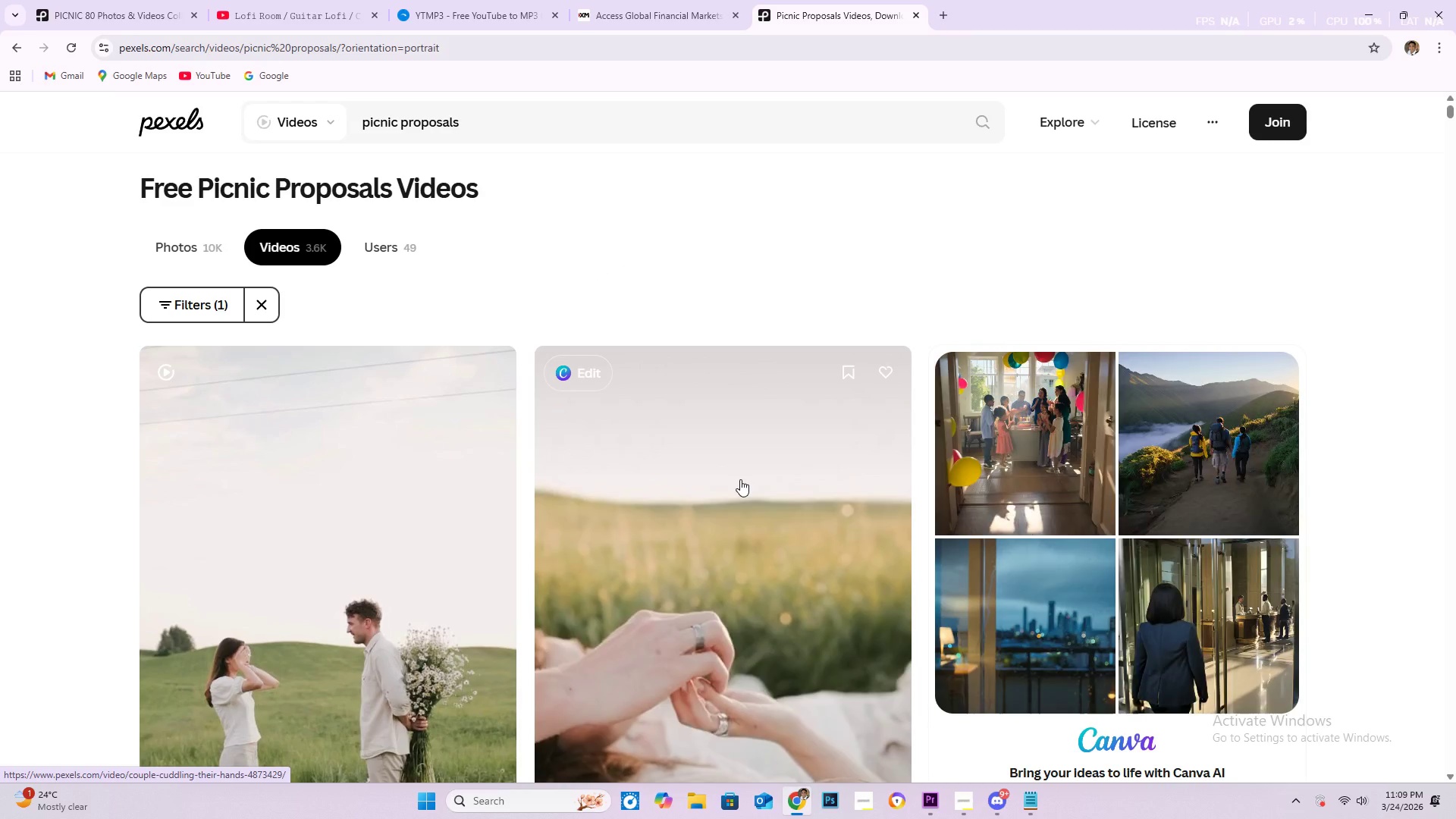 
scroll: coordinate [625, 420], scroll_direction: down, amount: 44.0
 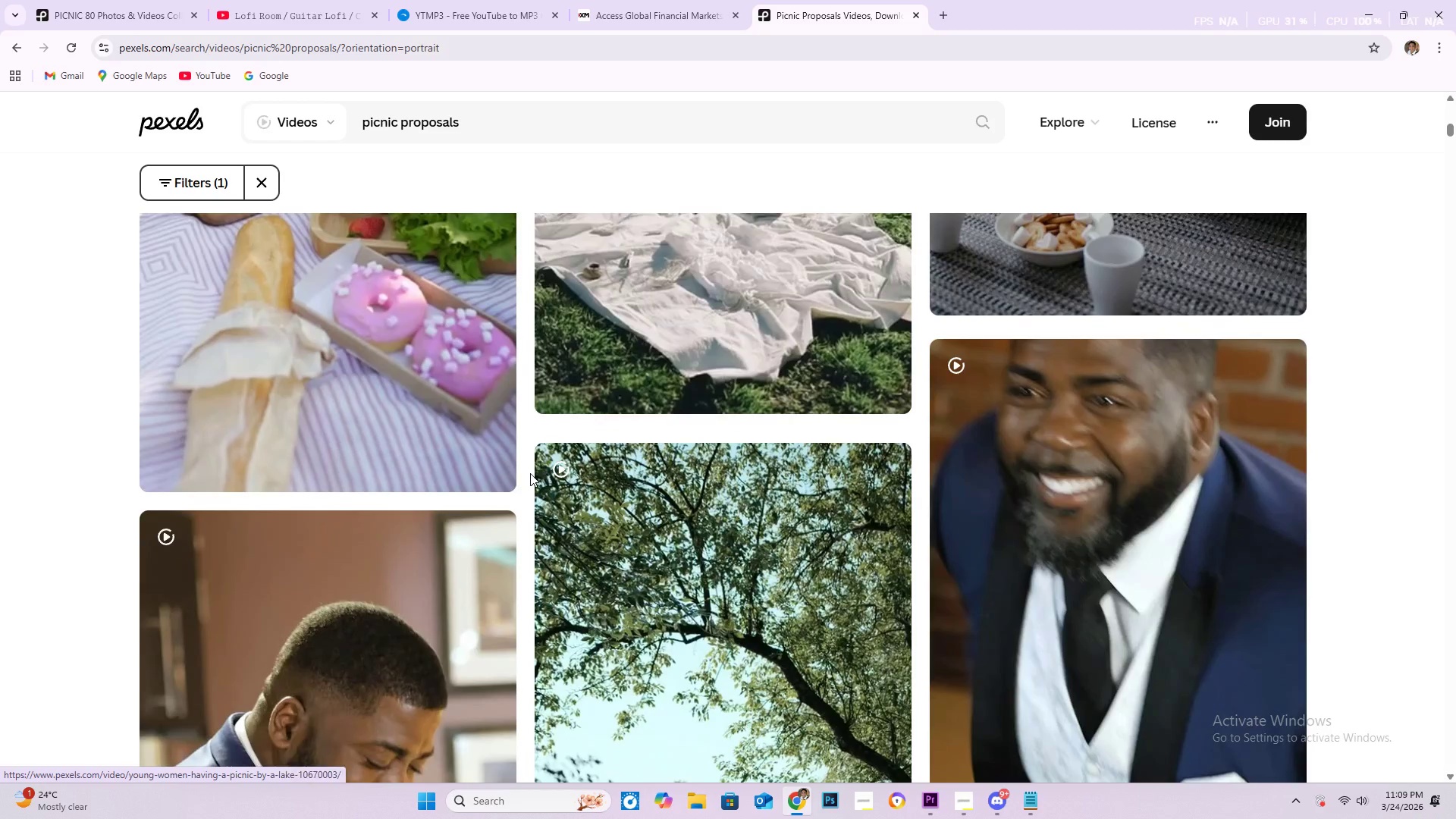 
scroll: coordinate [360, 447], scroll_direction: up, amount: 6.0
 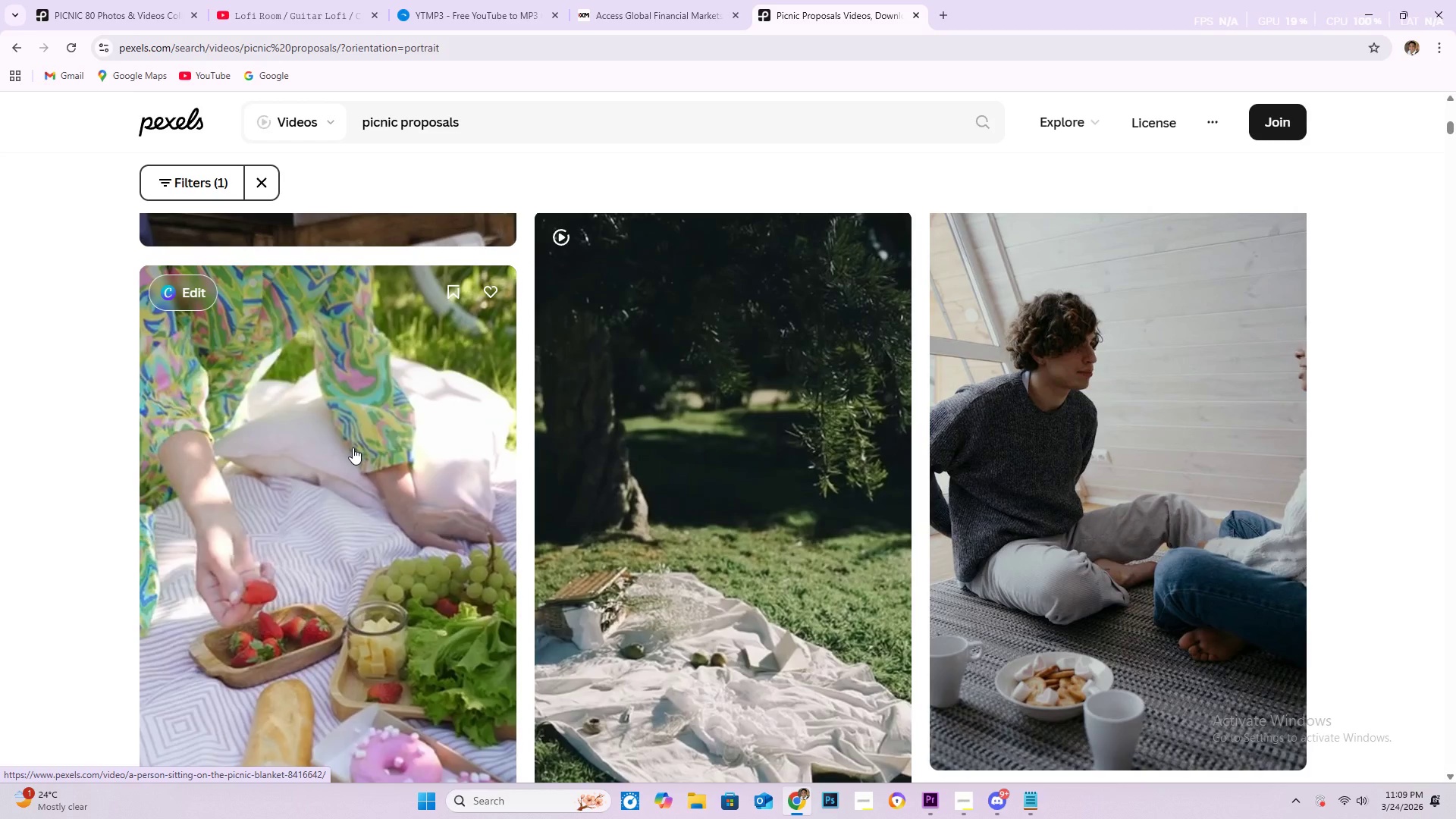 
left_click([362, 453])
 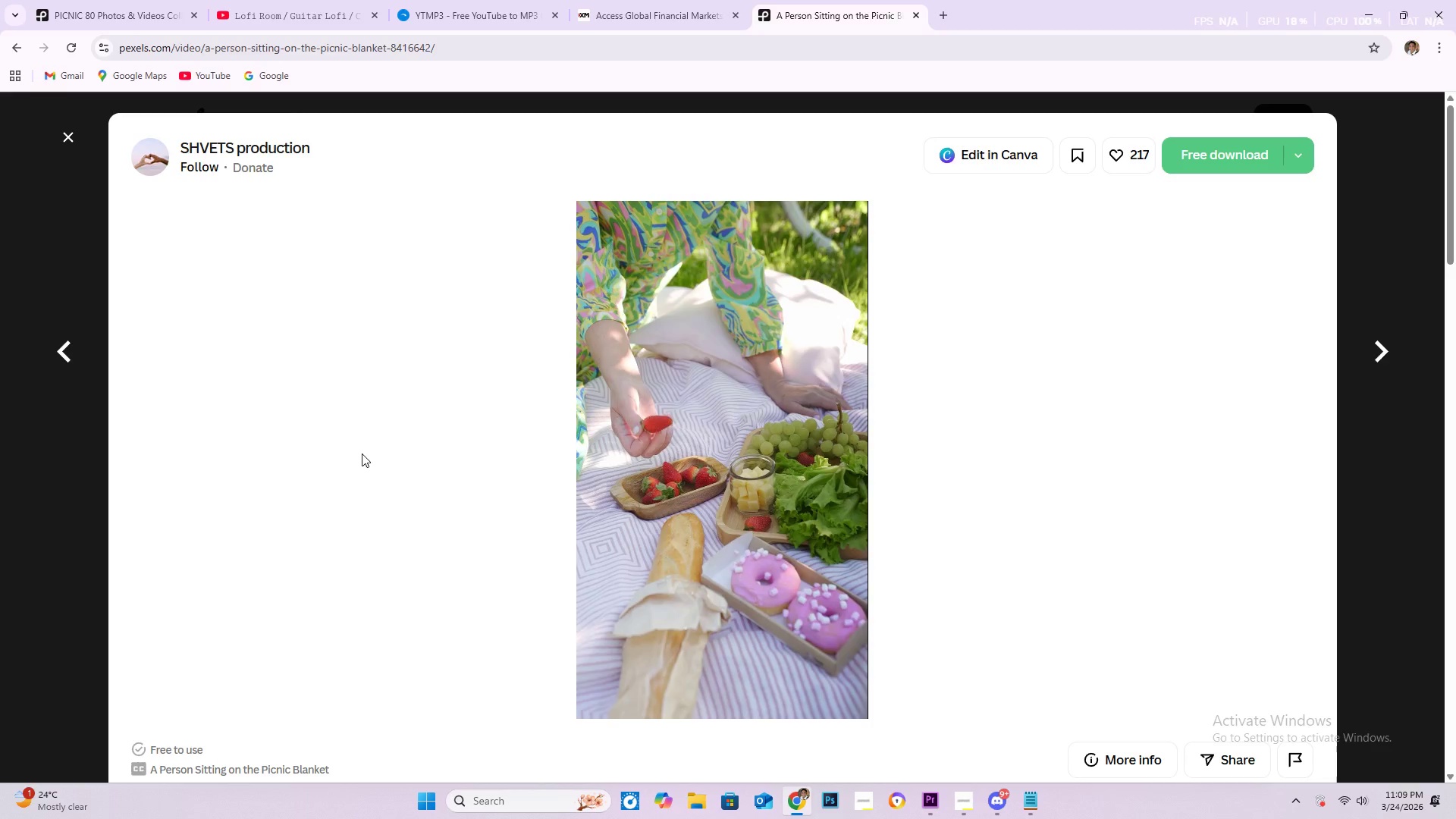 
wait(18.62)
 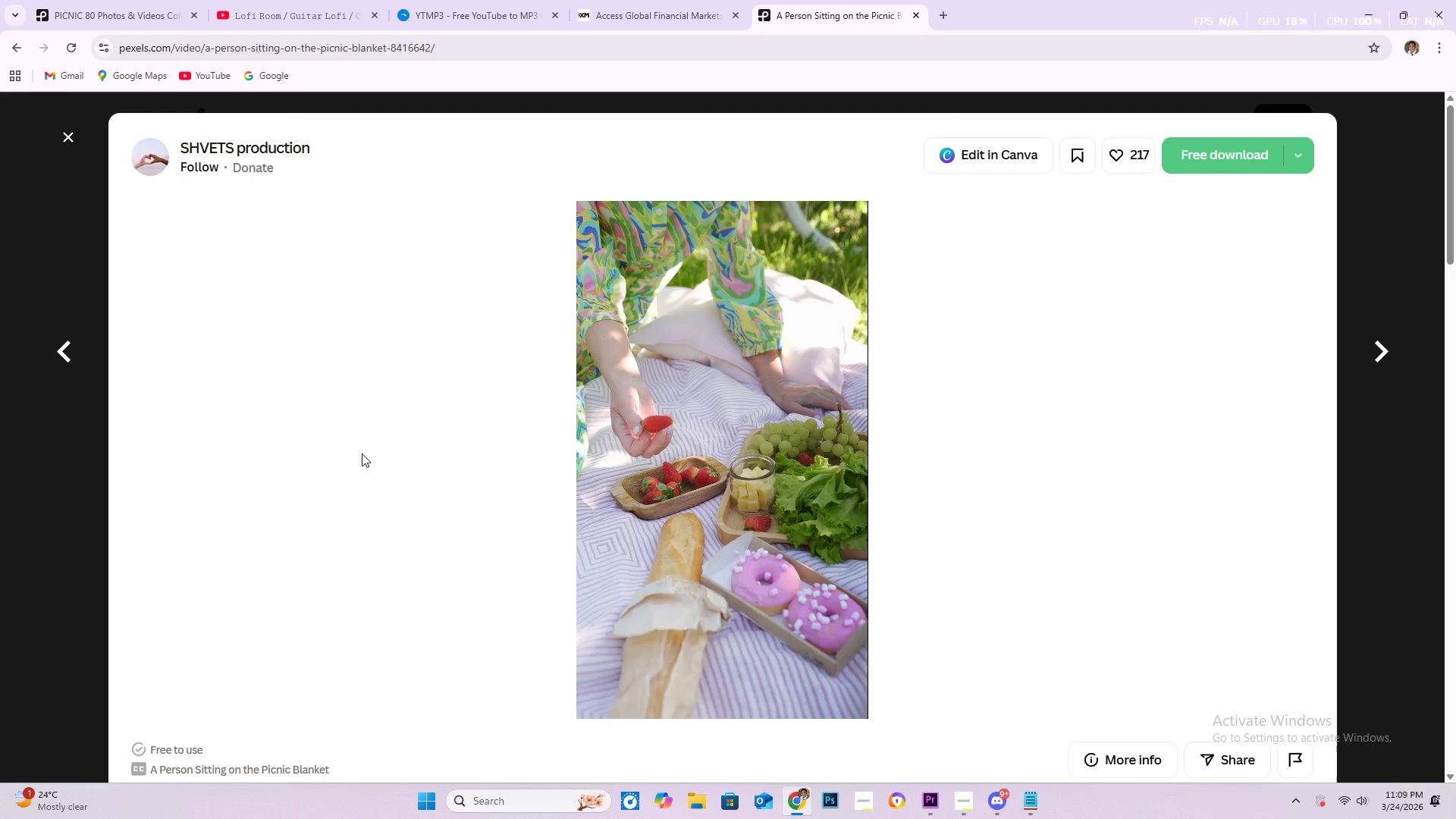 
scroll: coordinate [719, 529], scroll_direction: down, amount: 7.0
 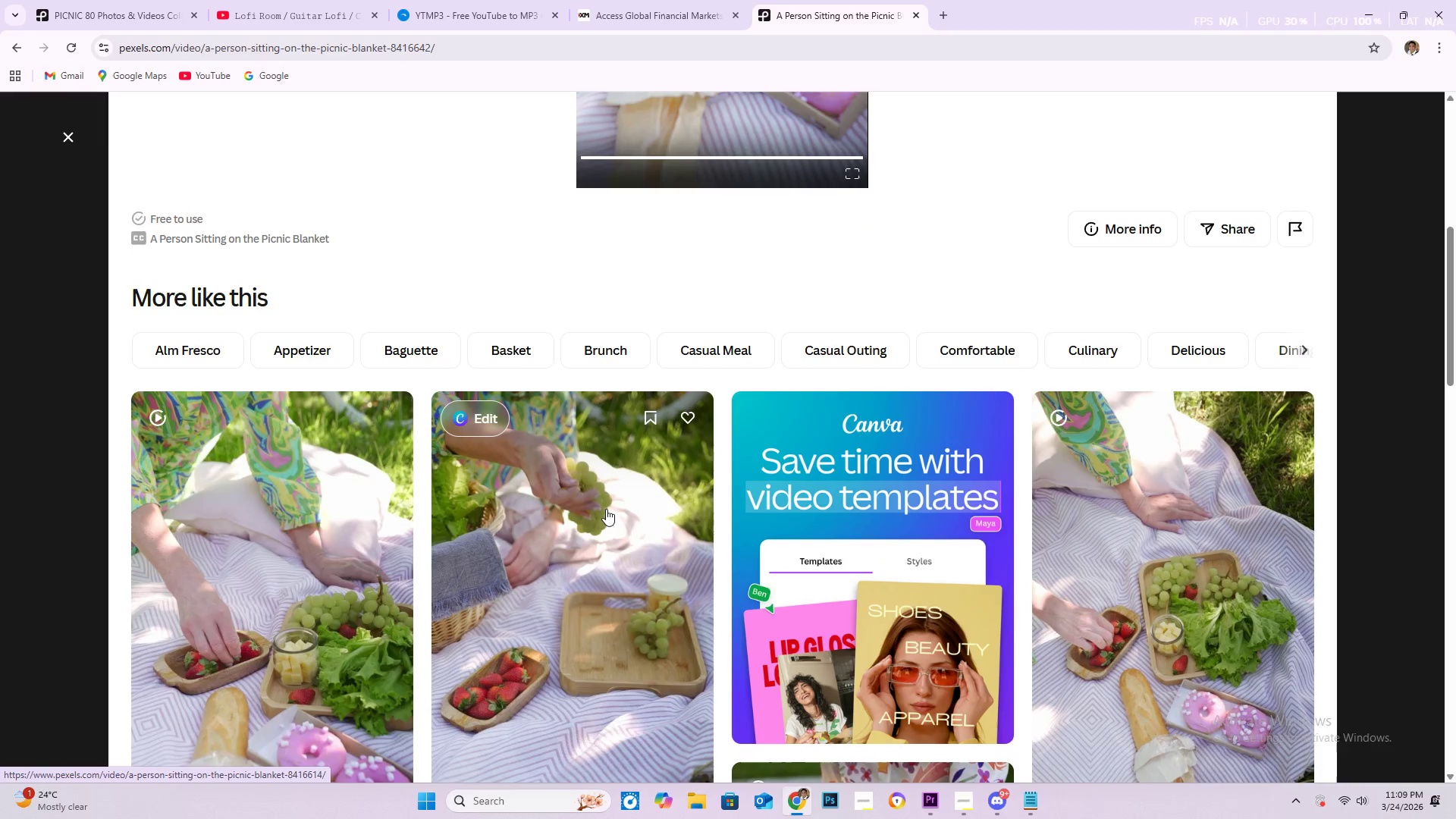 
left_click([606, 509])
 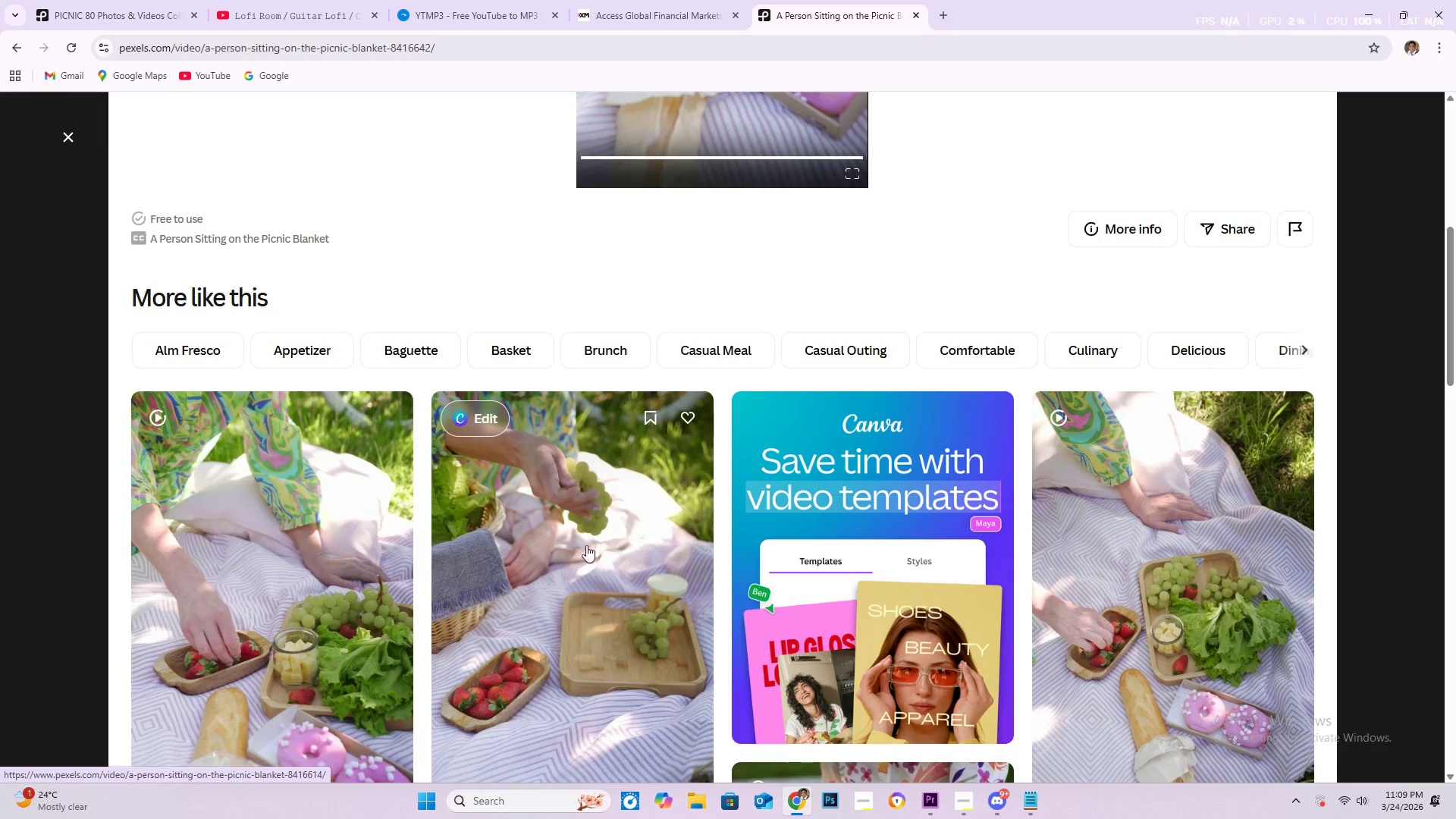 
left_click([586, 545])
 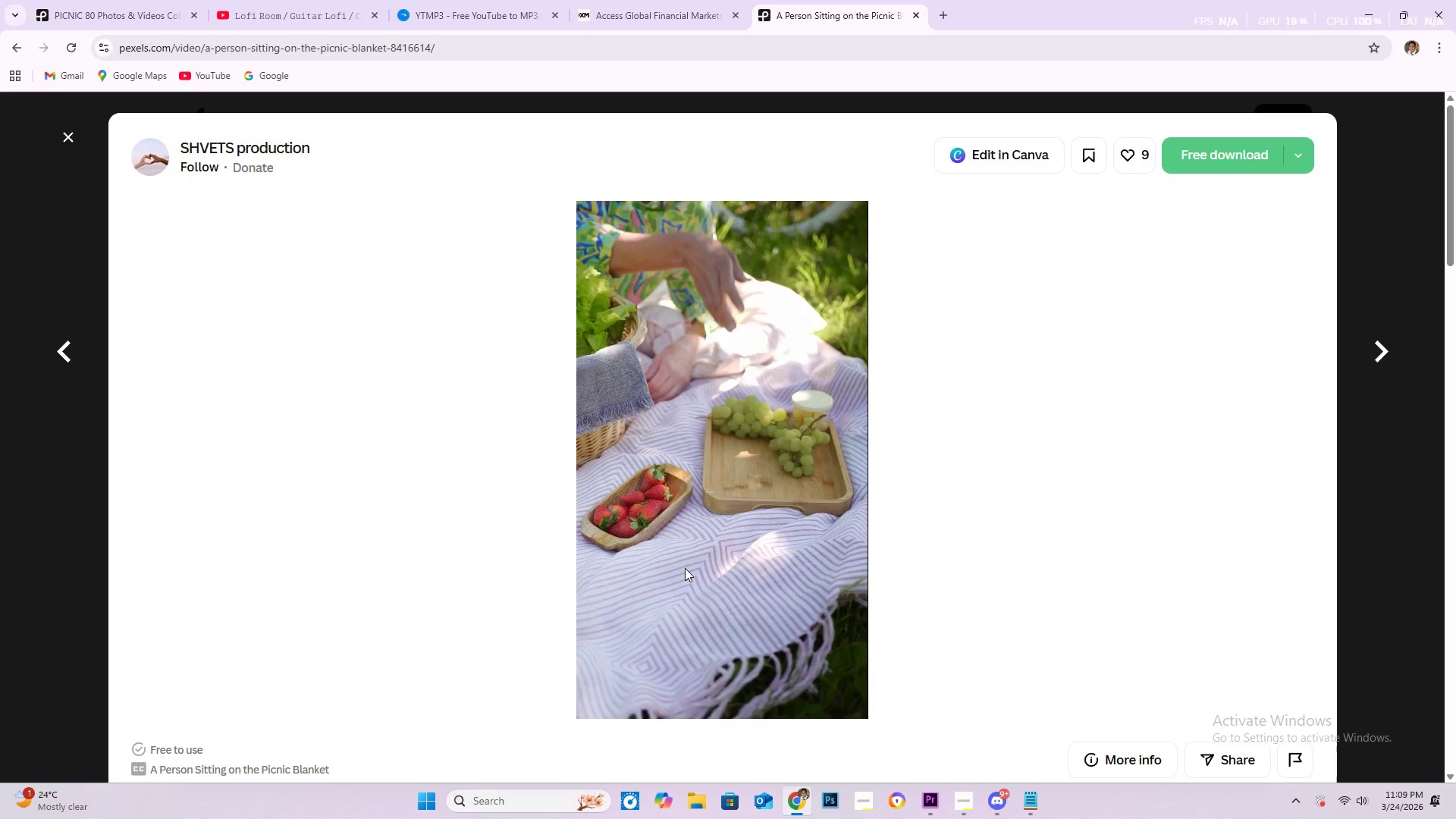 
wait(16.98)
 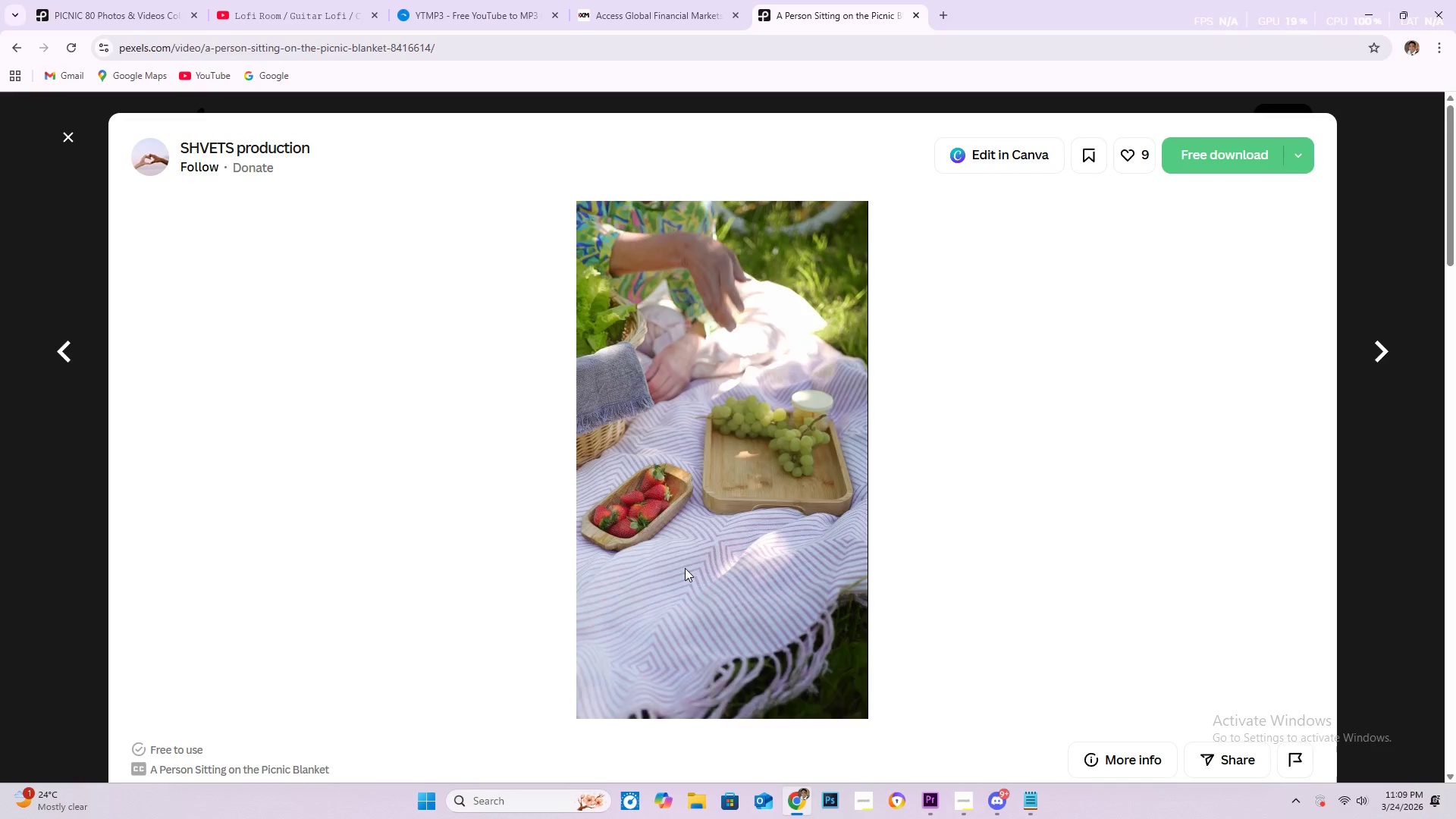 
scroll: coordinate [903, 549], scroll_direction: down, amount: 17.0
 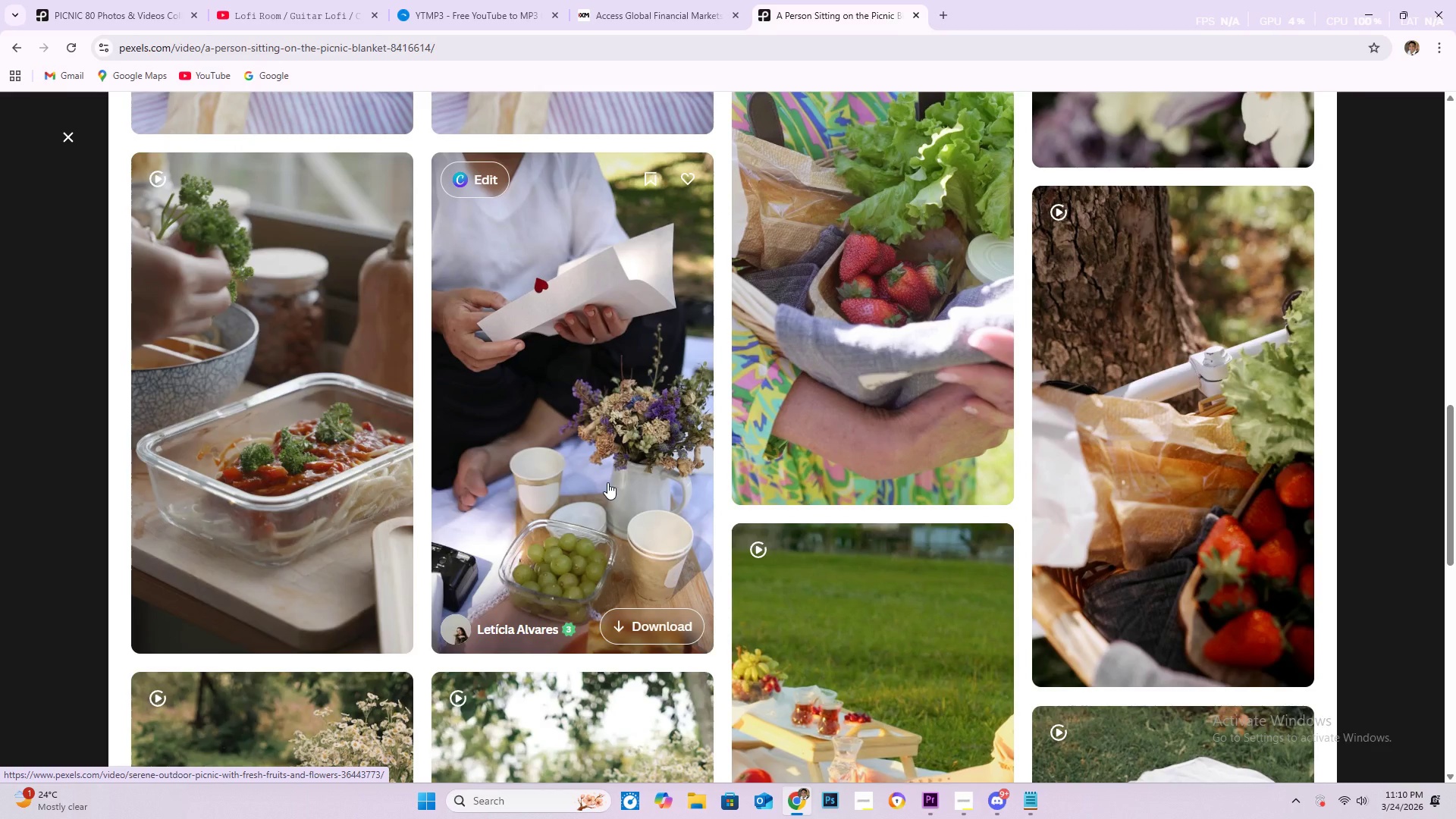 
wait(10.41)
 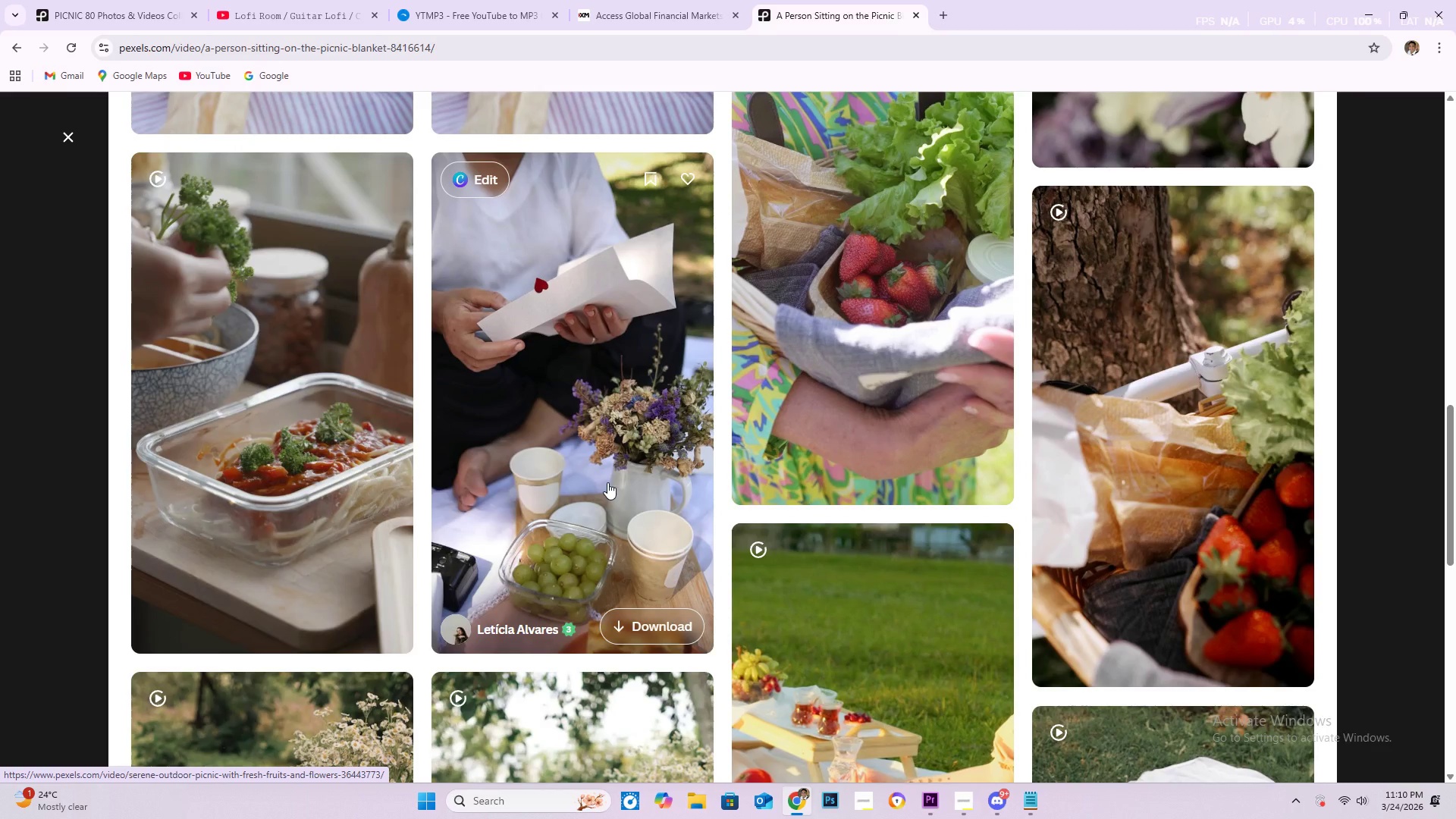 
scroll: coordinate [864, 440], scroll_direction: down, amount: 8.0
 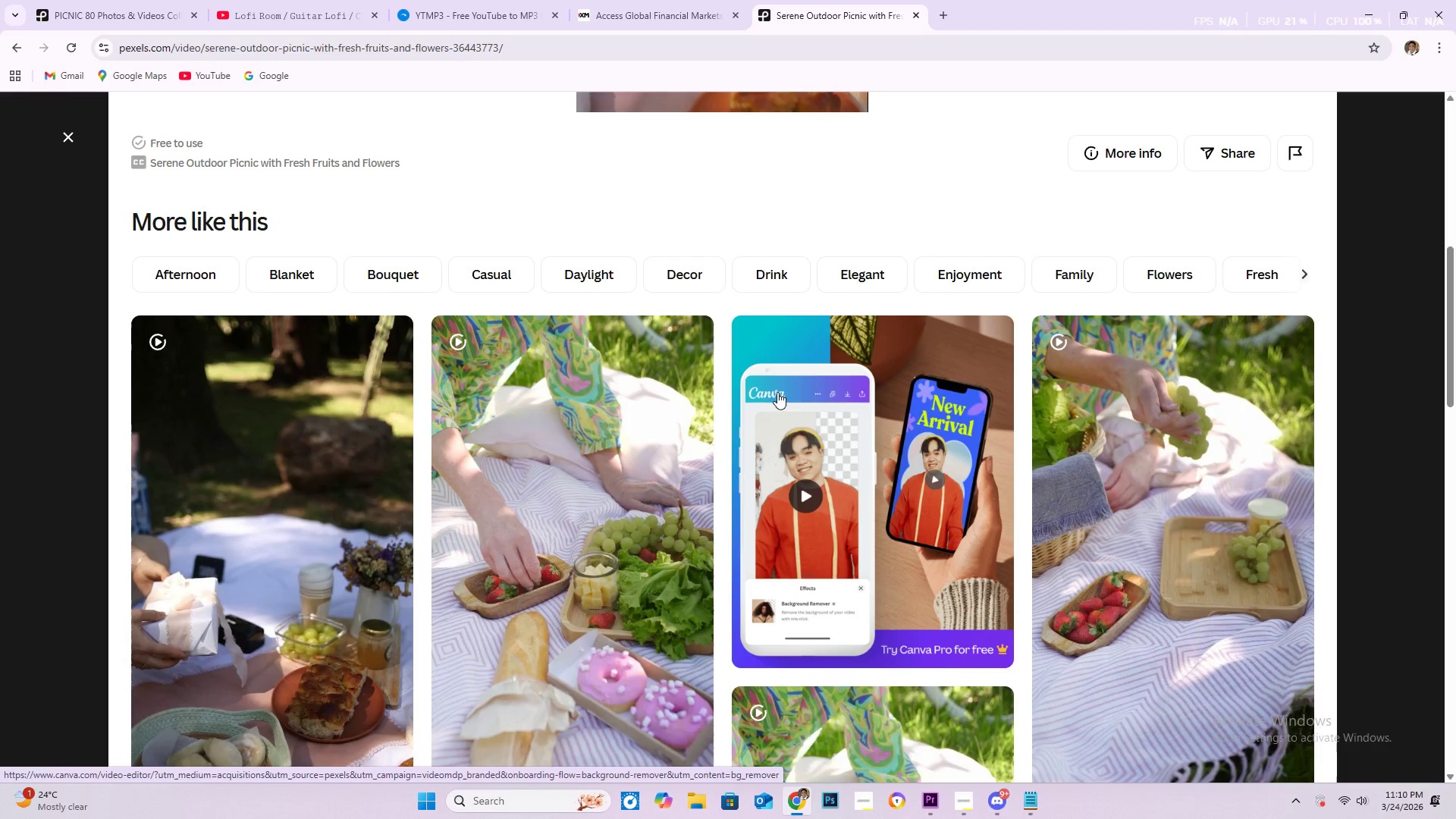 
wait(5.11)
 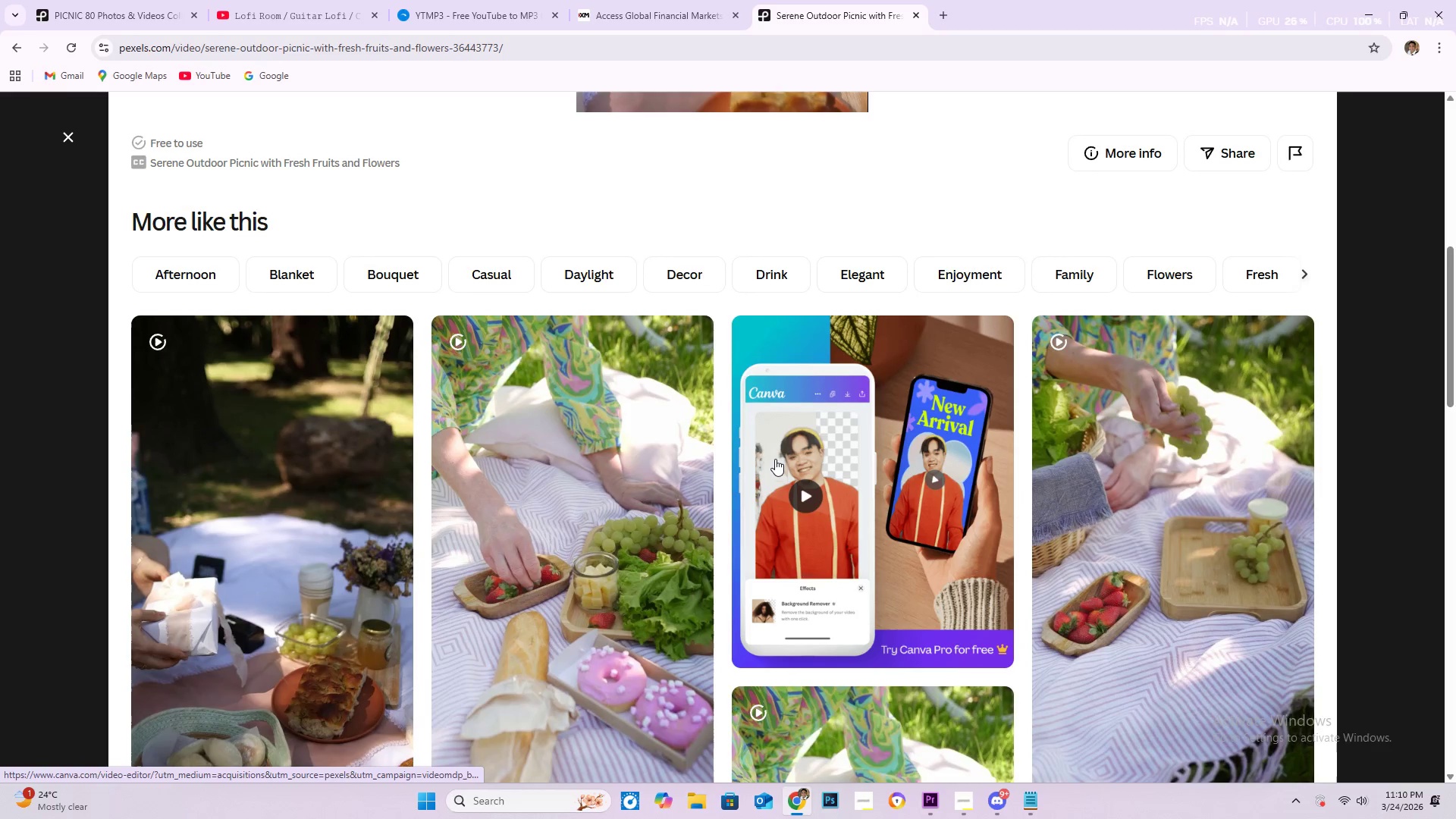 
scroll: coordinate [731, 416], scroll_direction: down, amount: 8.0
 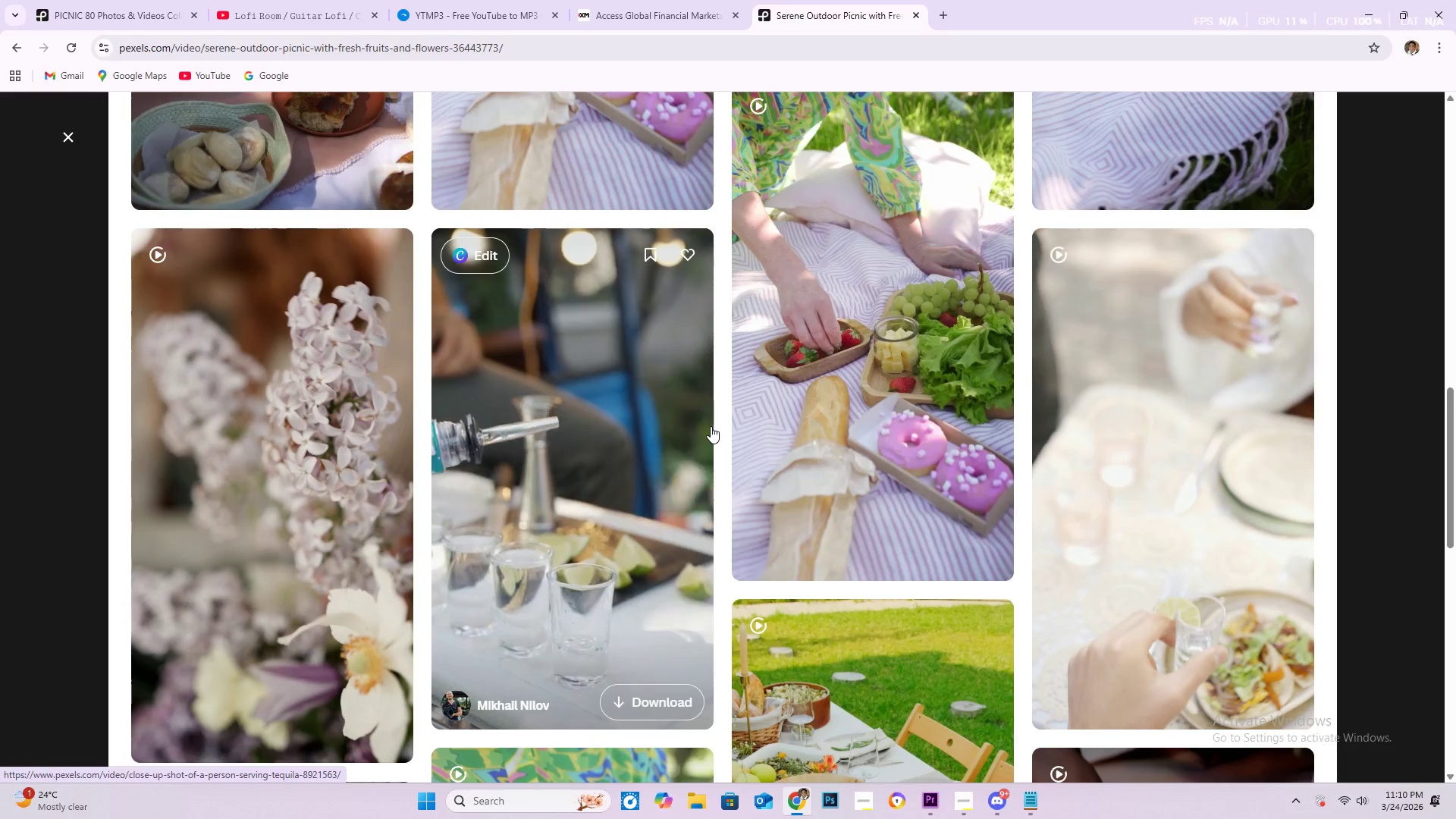 
wait(9.1)
 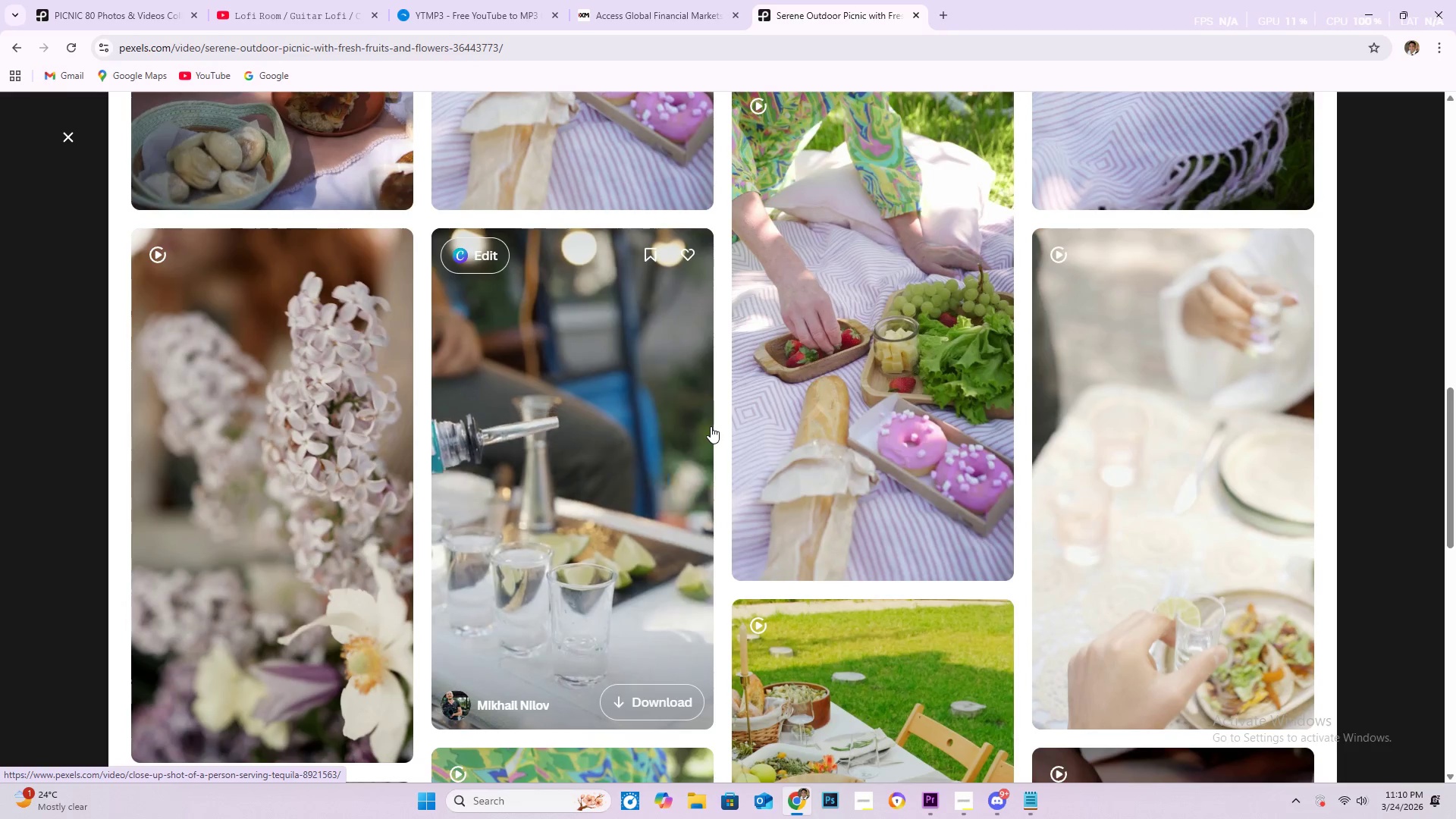 
scroll: coordinate [643, 436], scroll_direction: down, amount: 7.0
 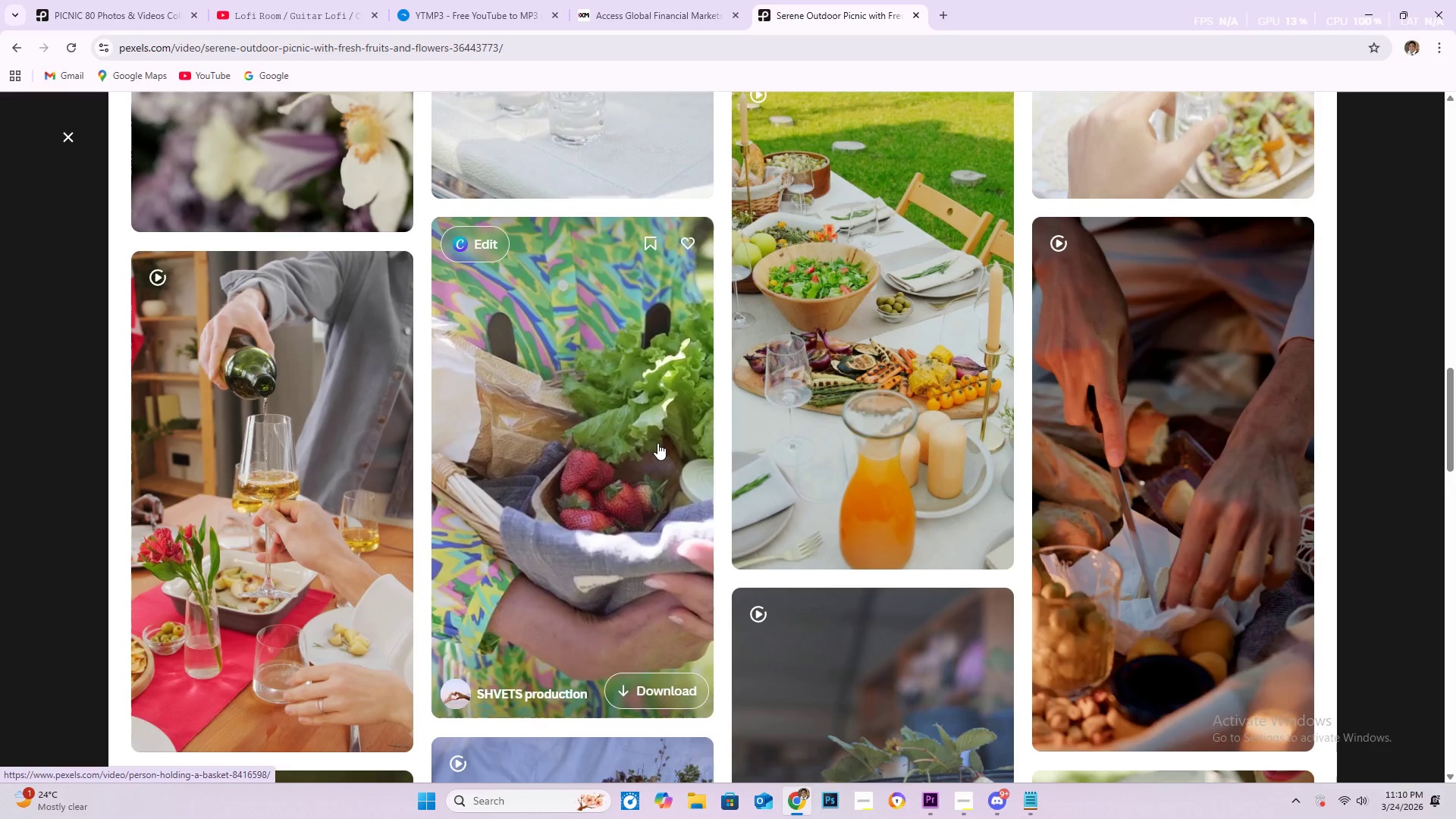 
wait(11.62)
 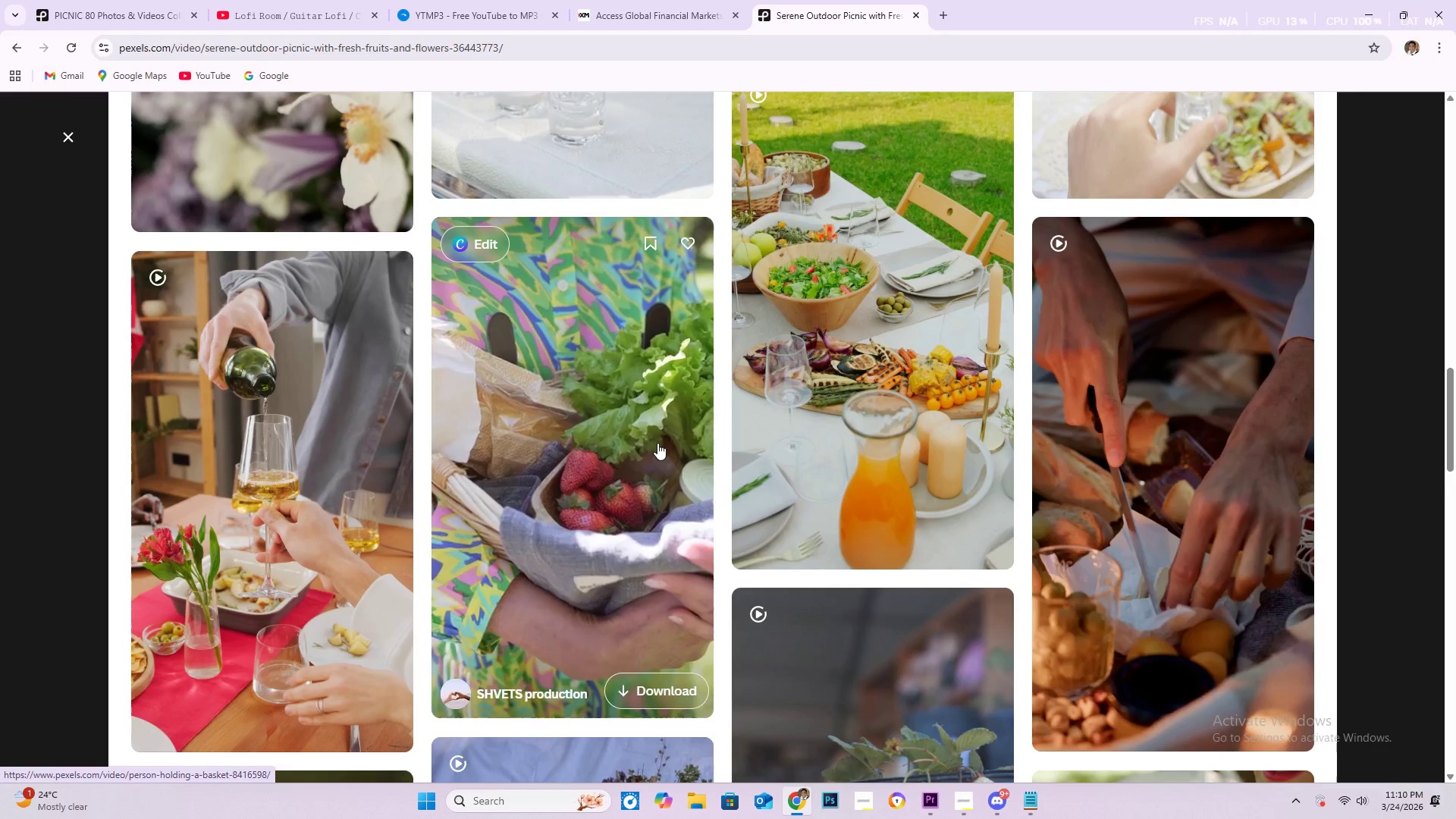 
scroll: coordinate [687, 435], scroll_direction: down, amount: 28.0
 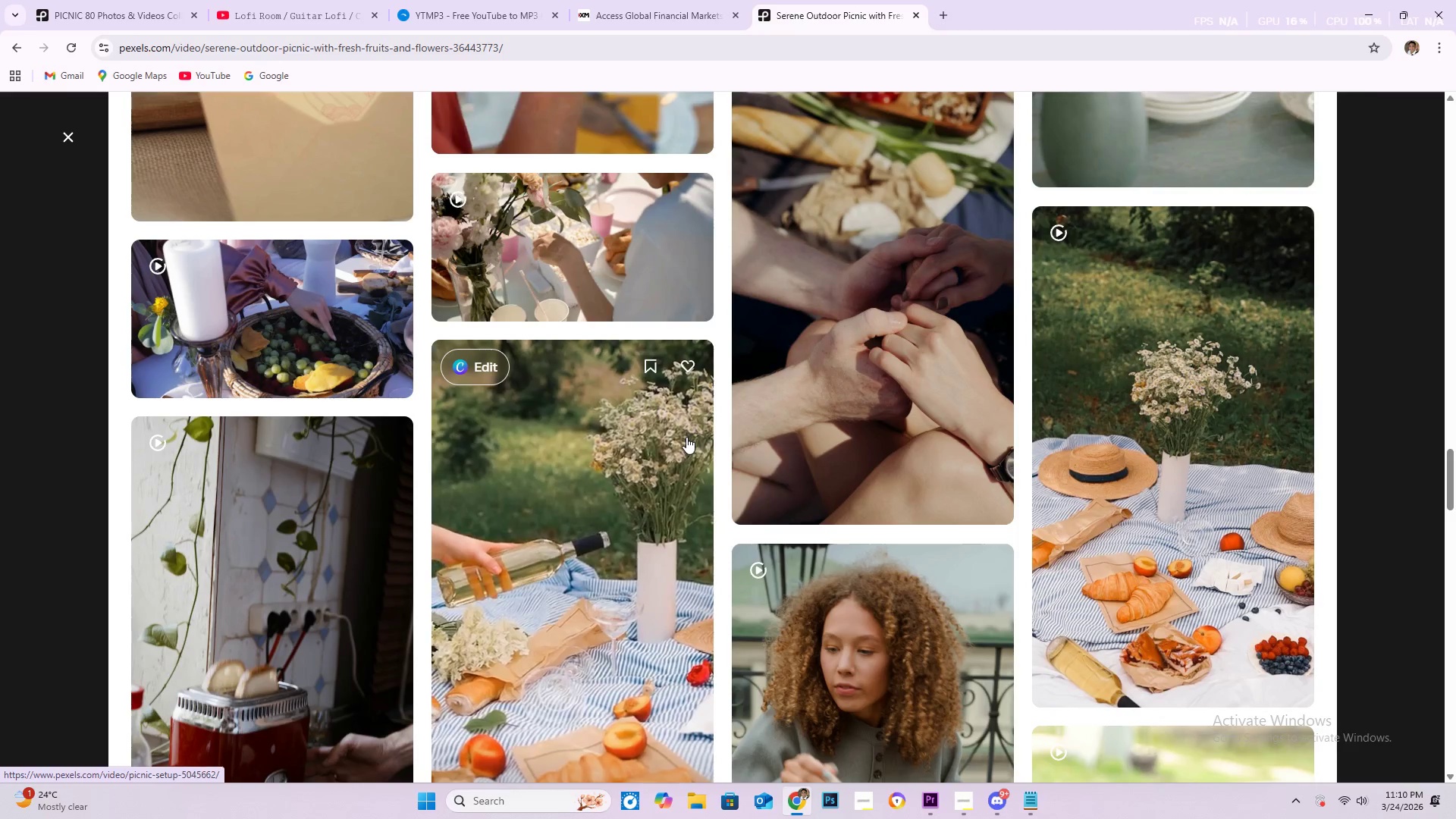 
wait(8.08)
 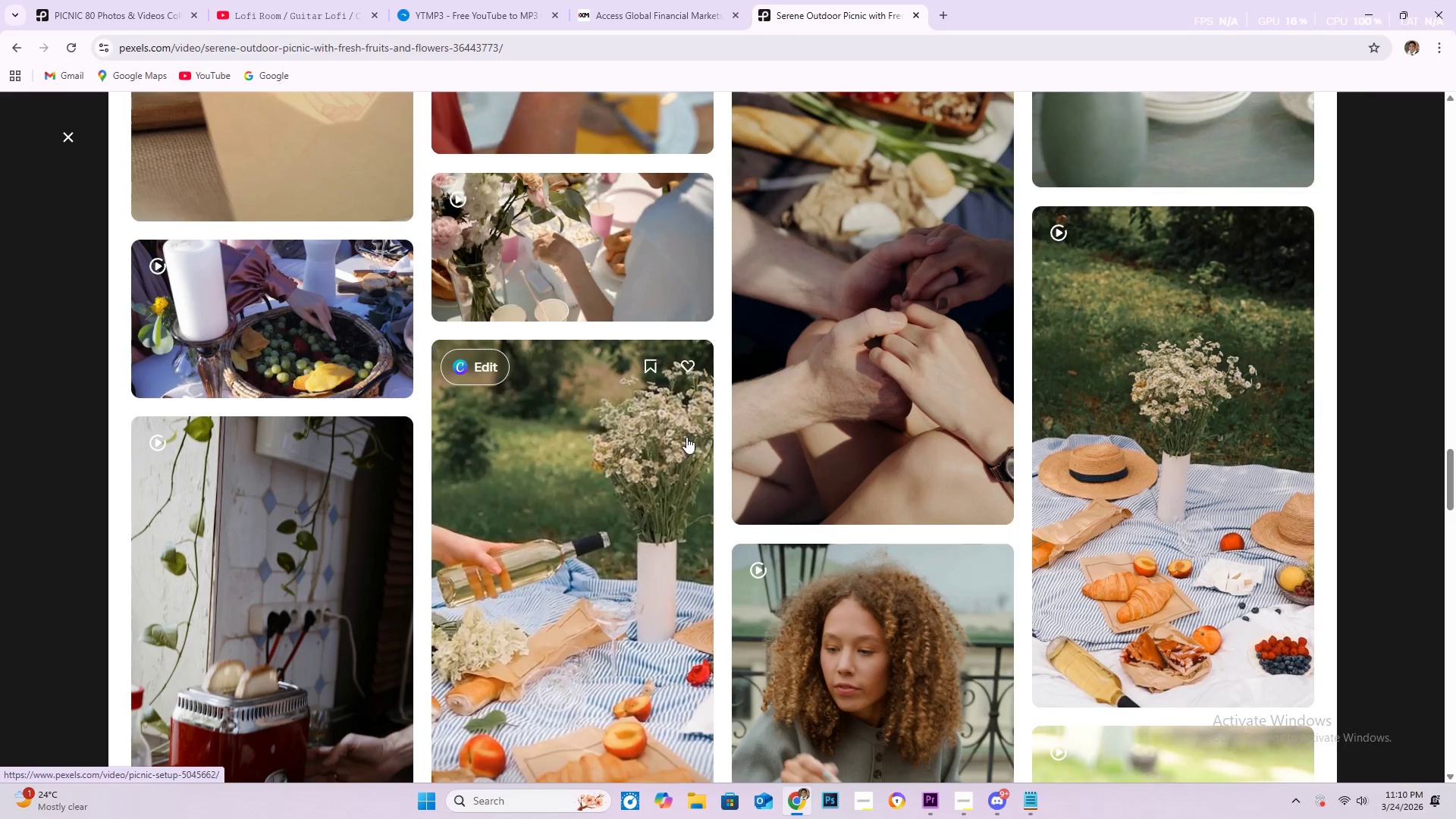 
scroll: coordinate [669, 419], scroll_direction: down, amount: 9.0
 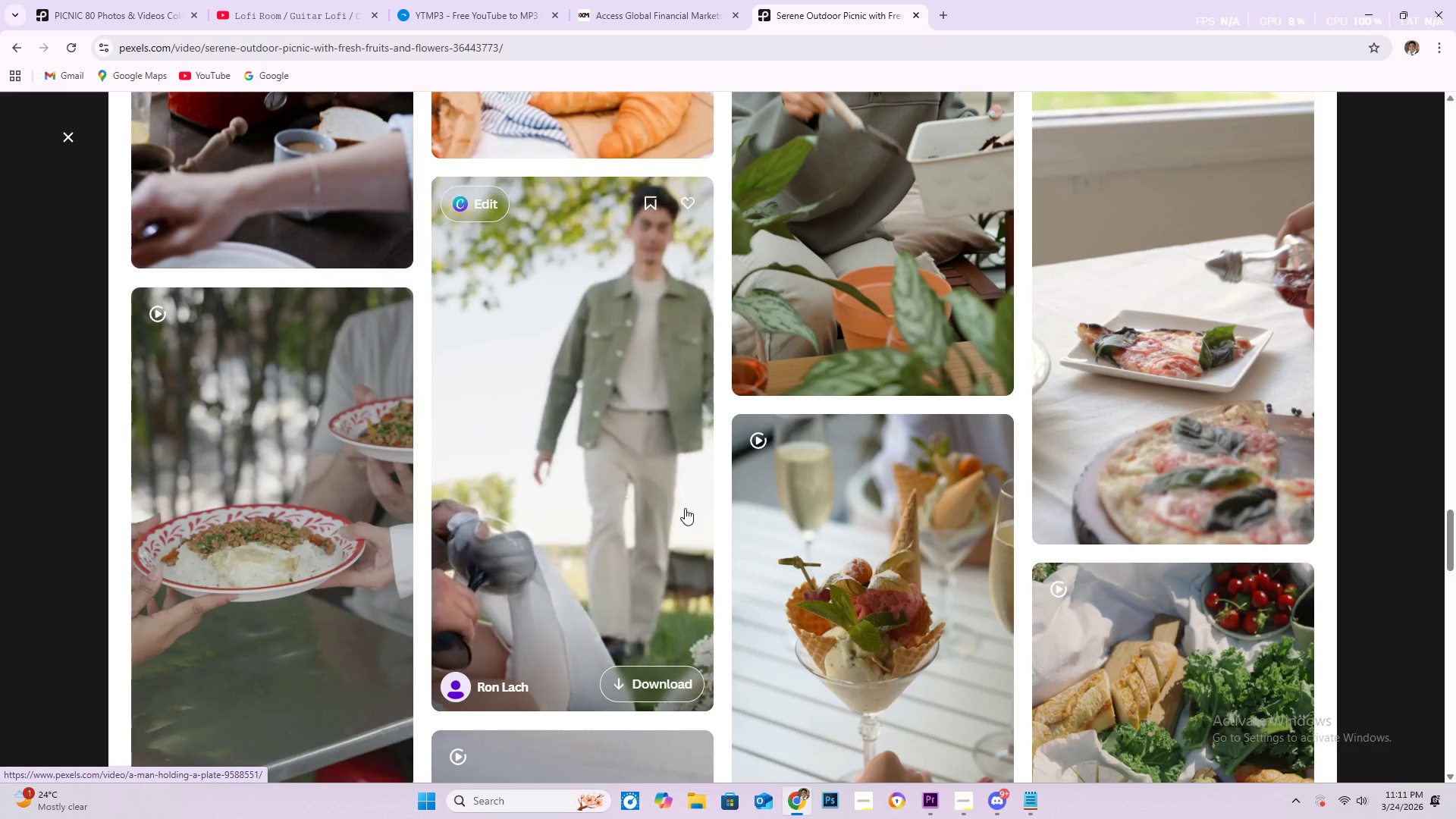 
wait(6.31)
 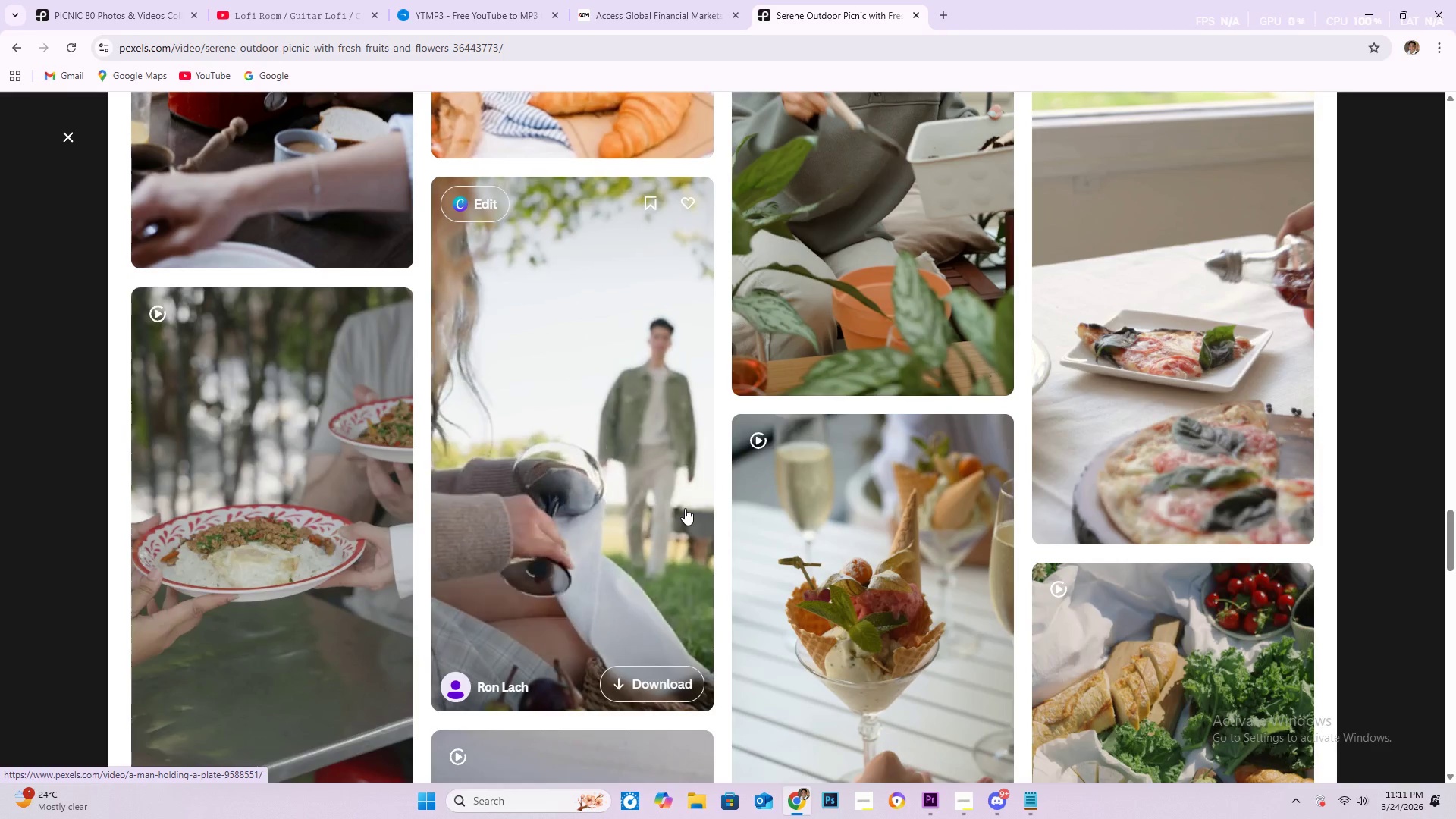 
scroll: coordinate [674, 479], scroll_direction: down, amount: 20.0
 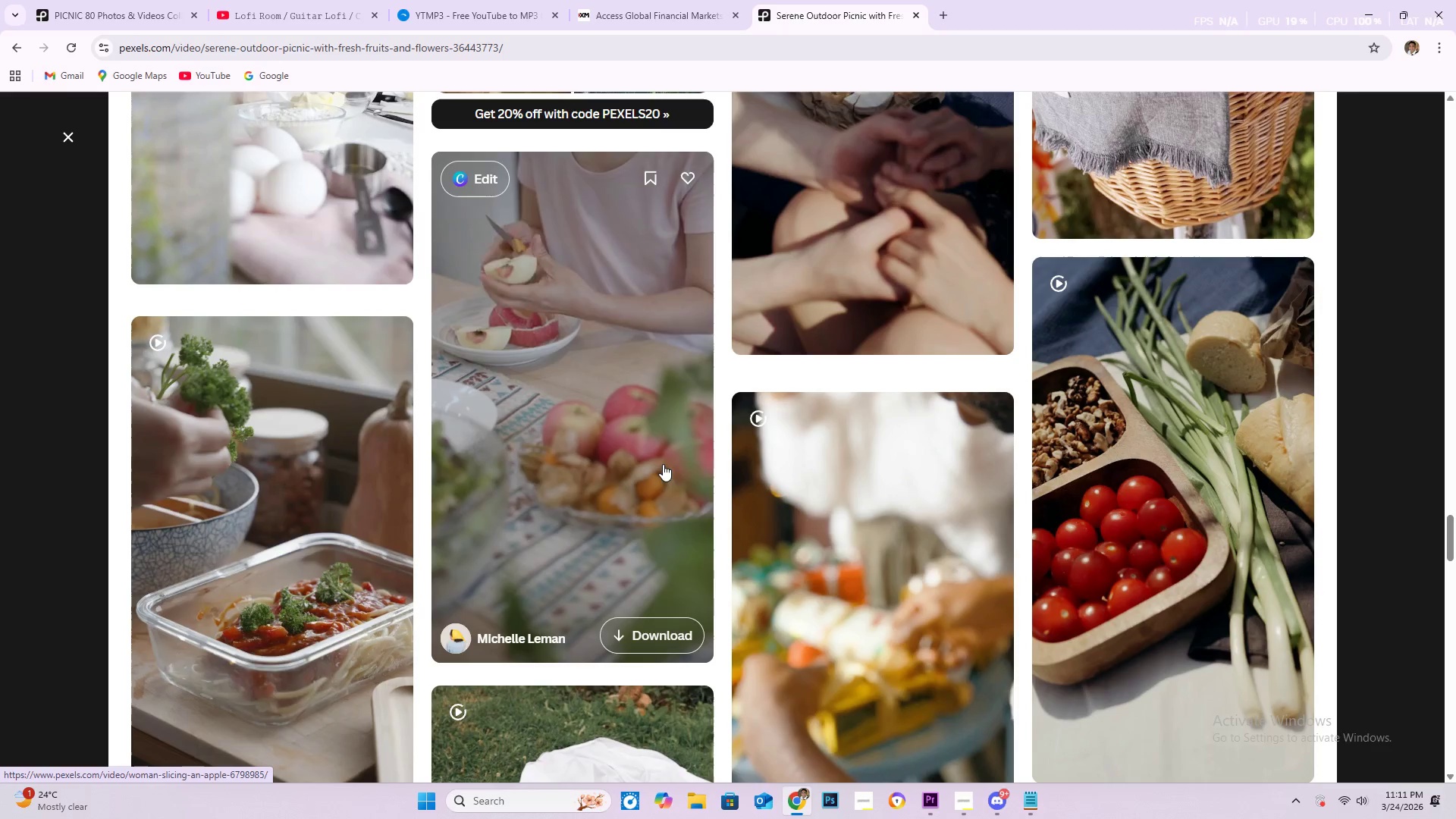 
wait(5.09)
 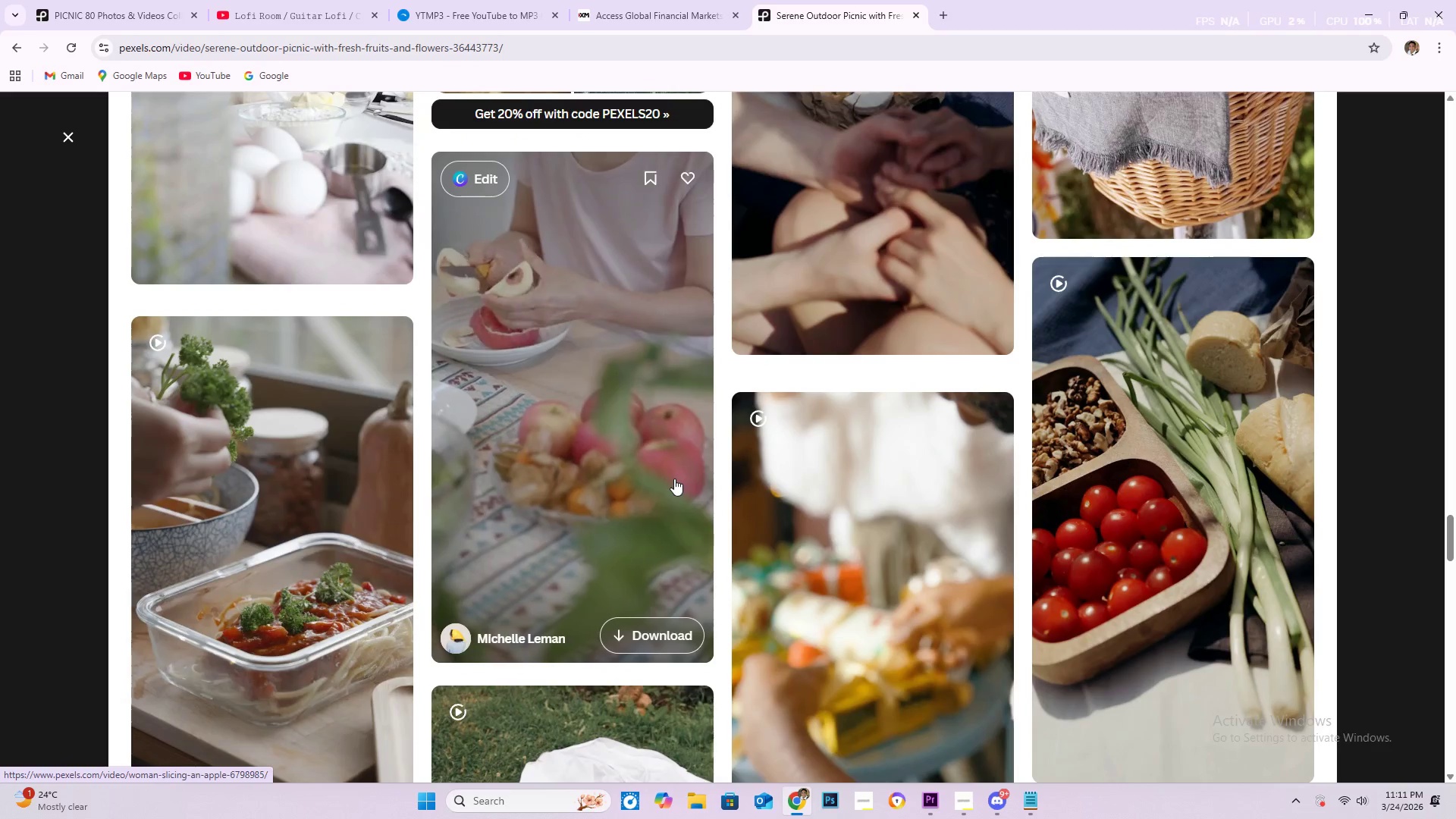 
scroll: coordinate [703, 332], scroll_direction: down, amount: 29.0
 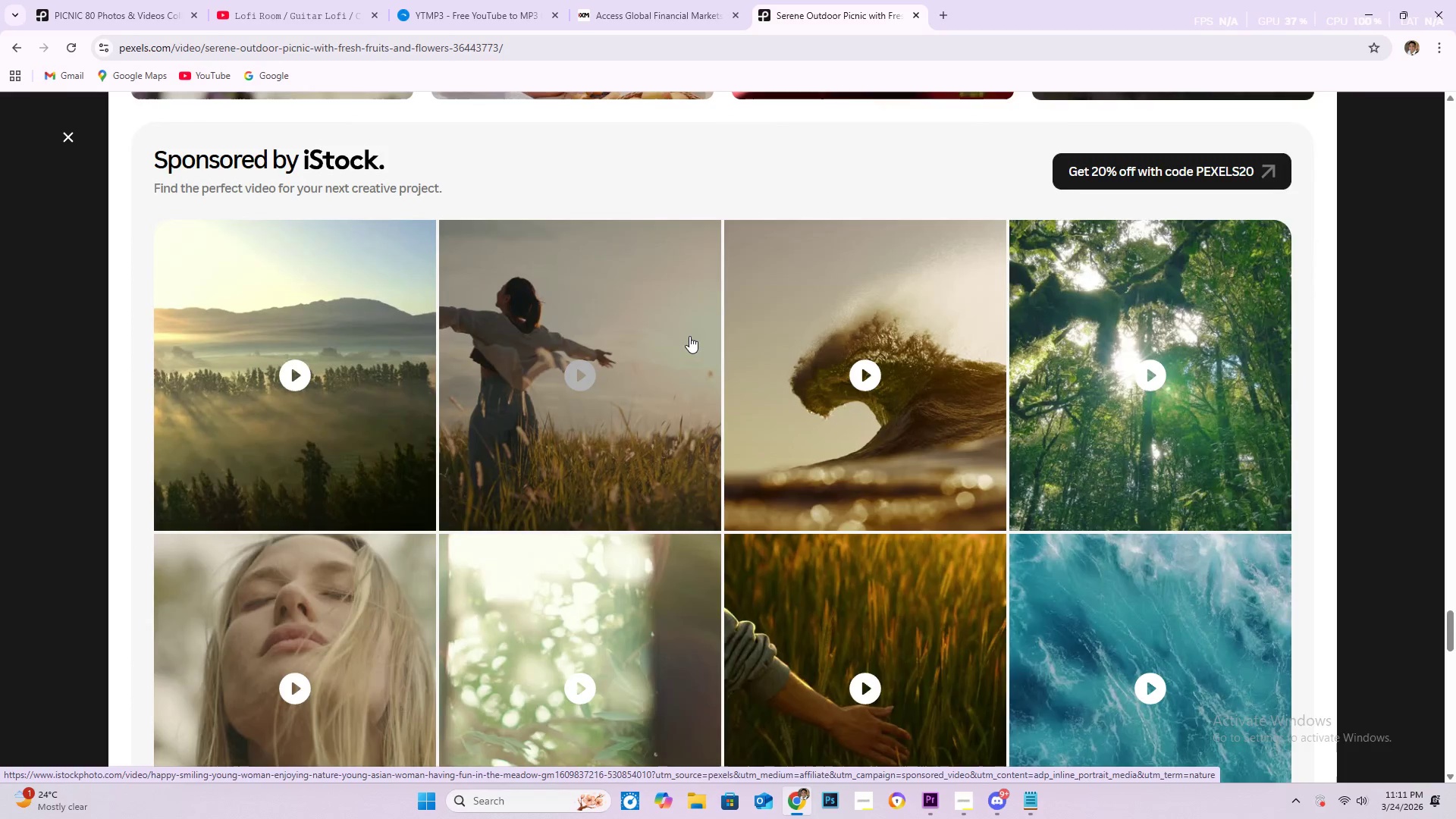 
scroll: coordinate [711, 294], scroll_direction: down, amount: 93.0
 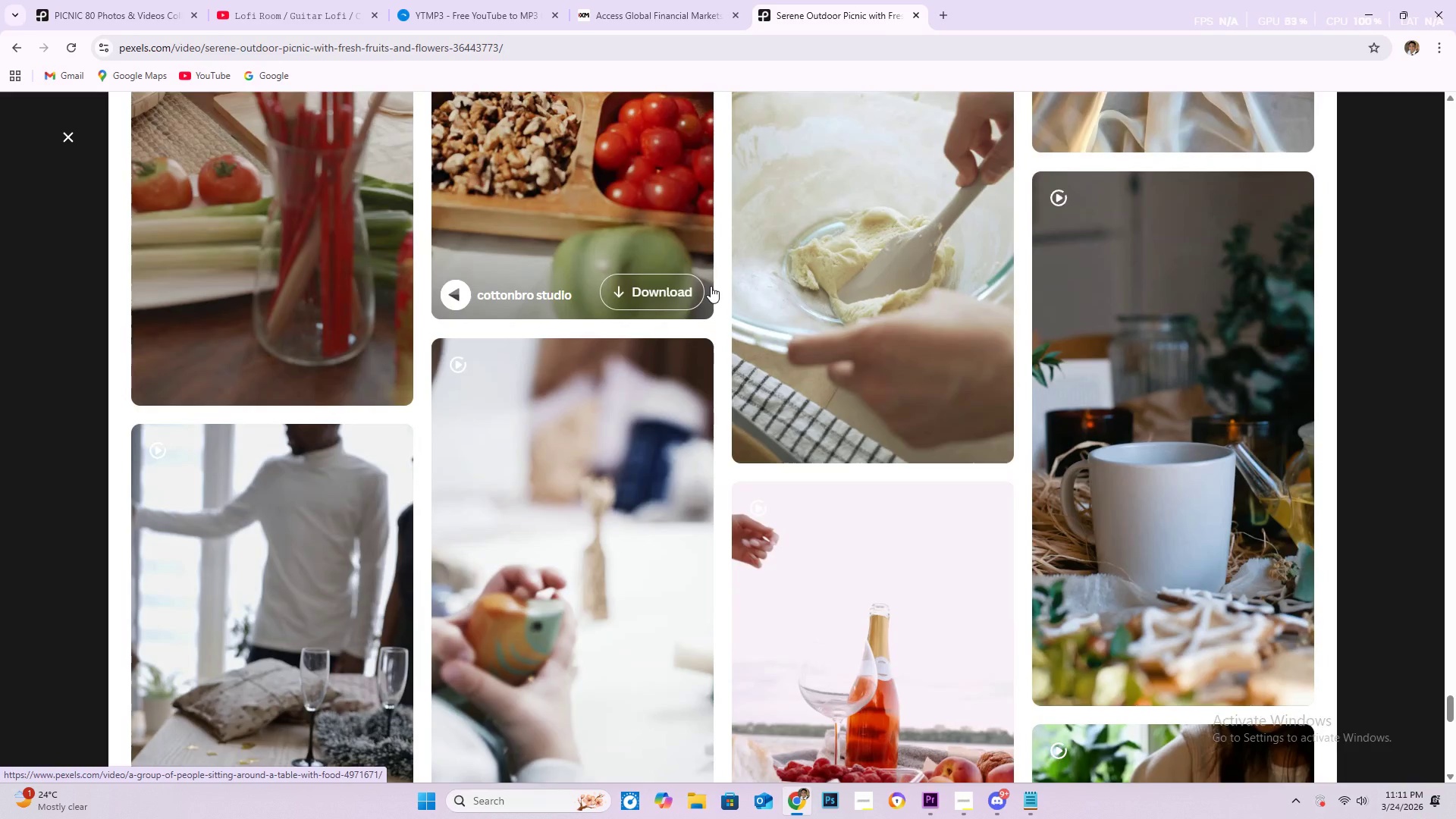 
scroll: coordinate [718, 293], scroll_direction: down, amount: 24.0
 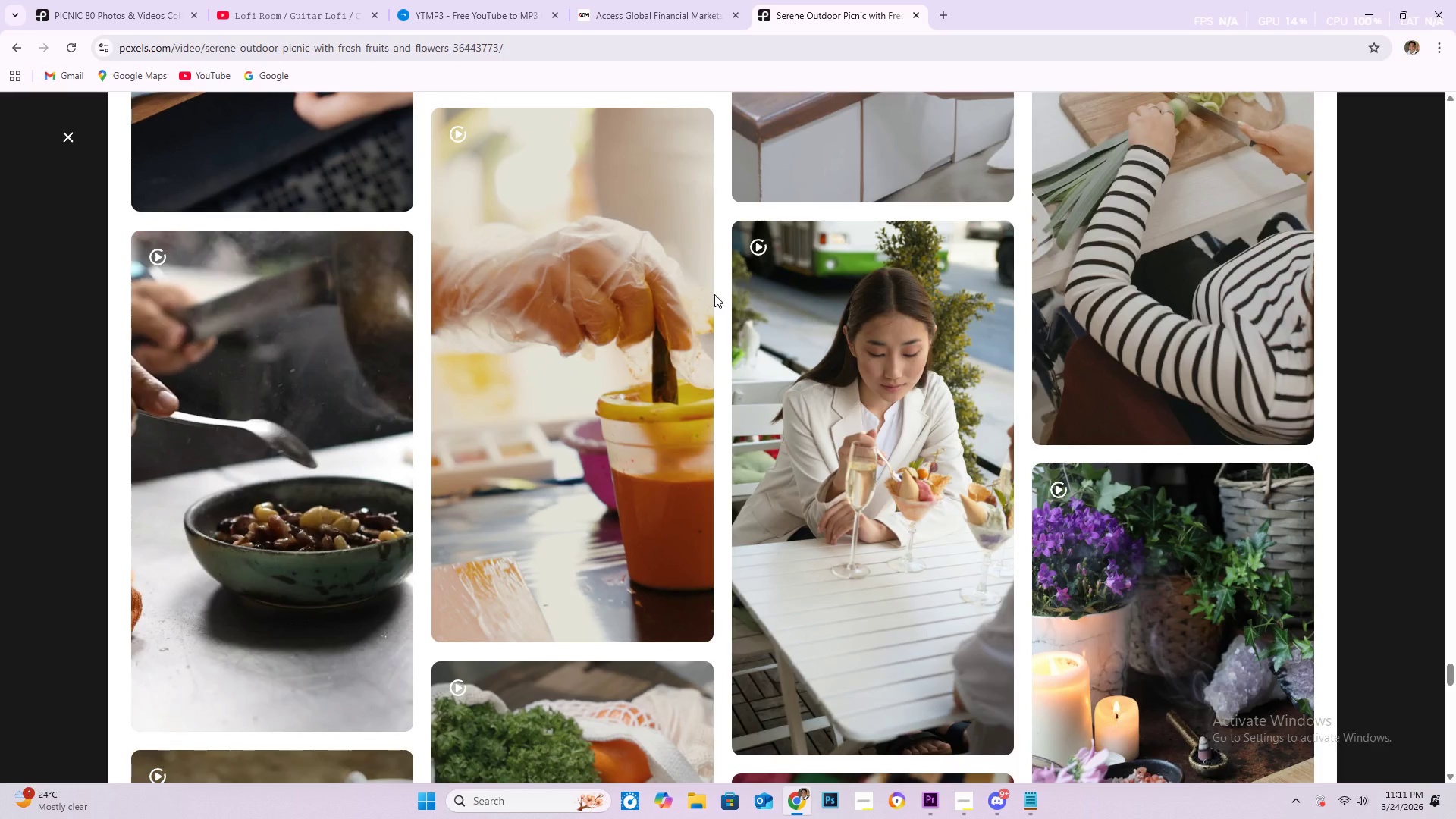 
wait(5.14)
 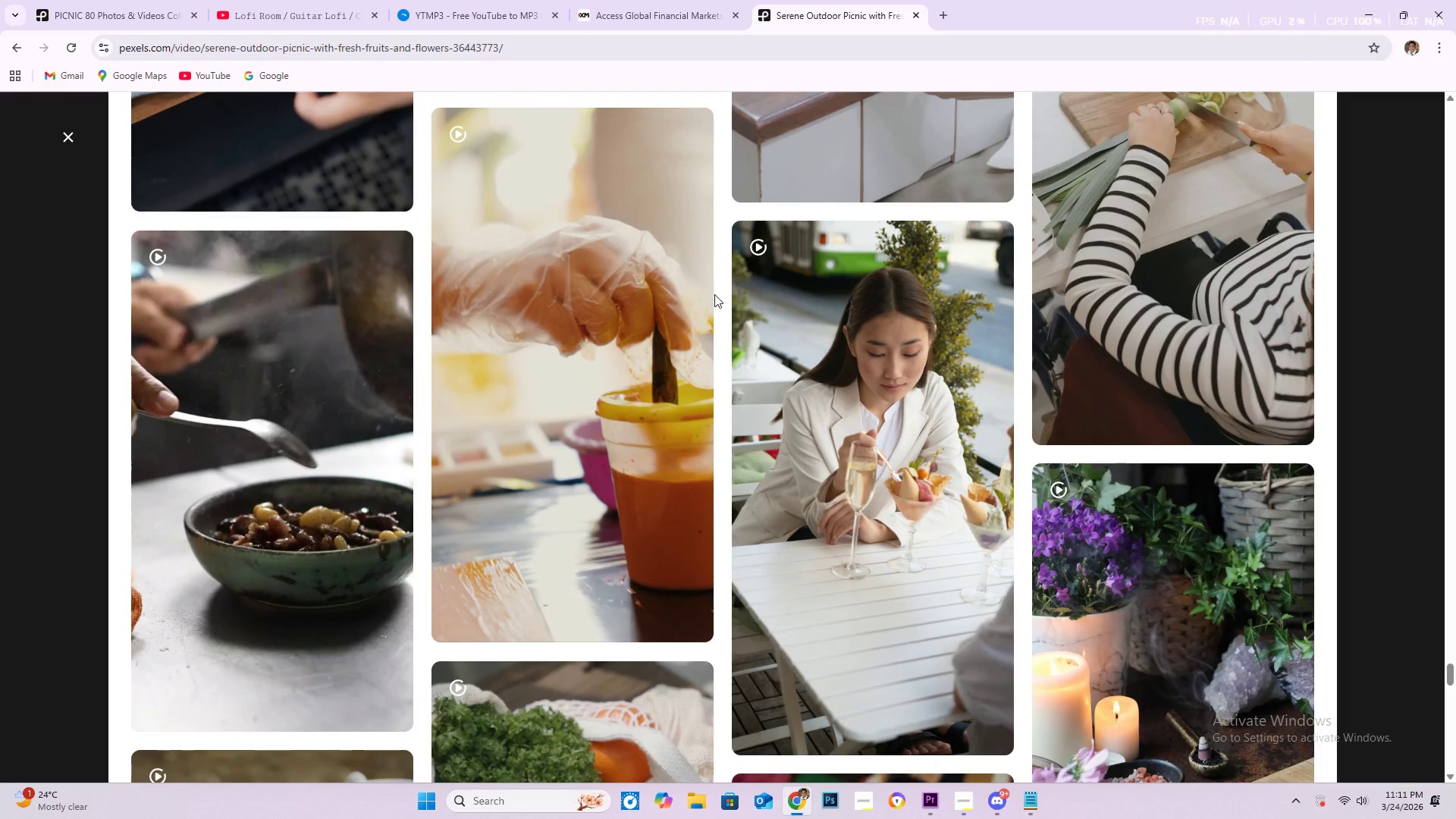 
scroll: coordinate [677, 417], scroll_direction: down, amount: 81.0
 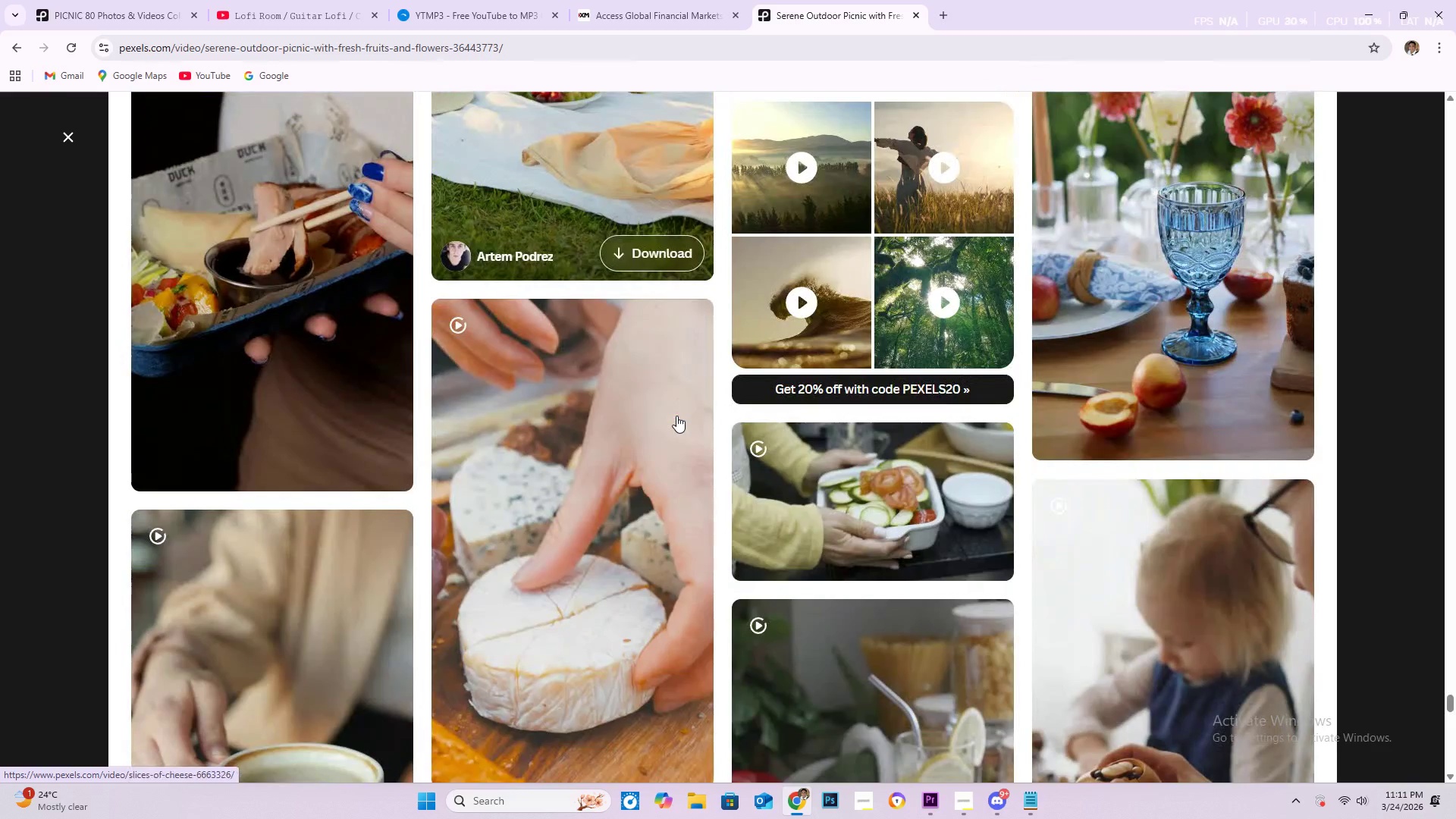 
scroll: coordinate [802, 469], scroll_direction: down, amount: 44.0
 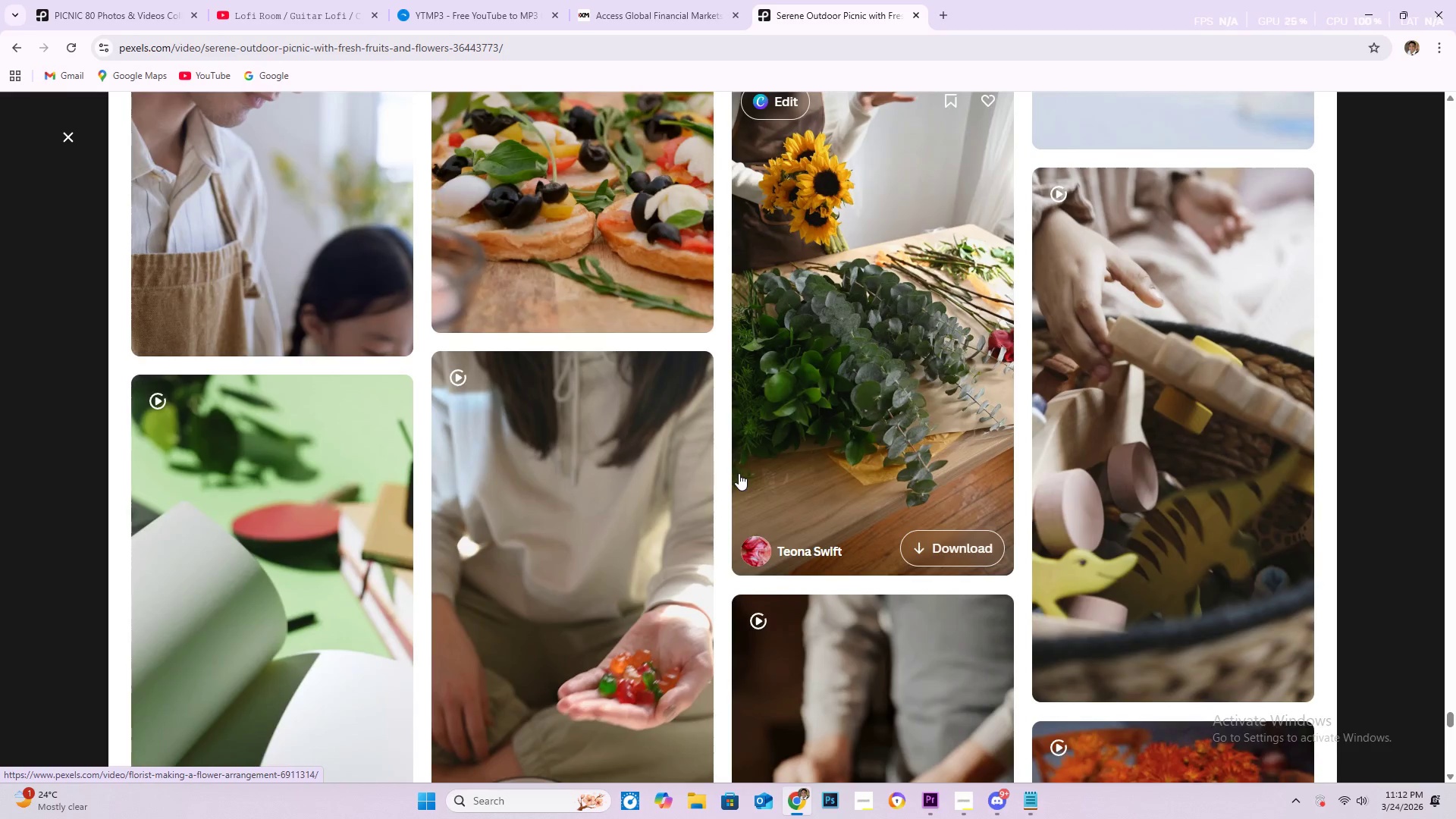 
scroll: coordinate [748, 388], scroll_direction: down, amount: 49.0
 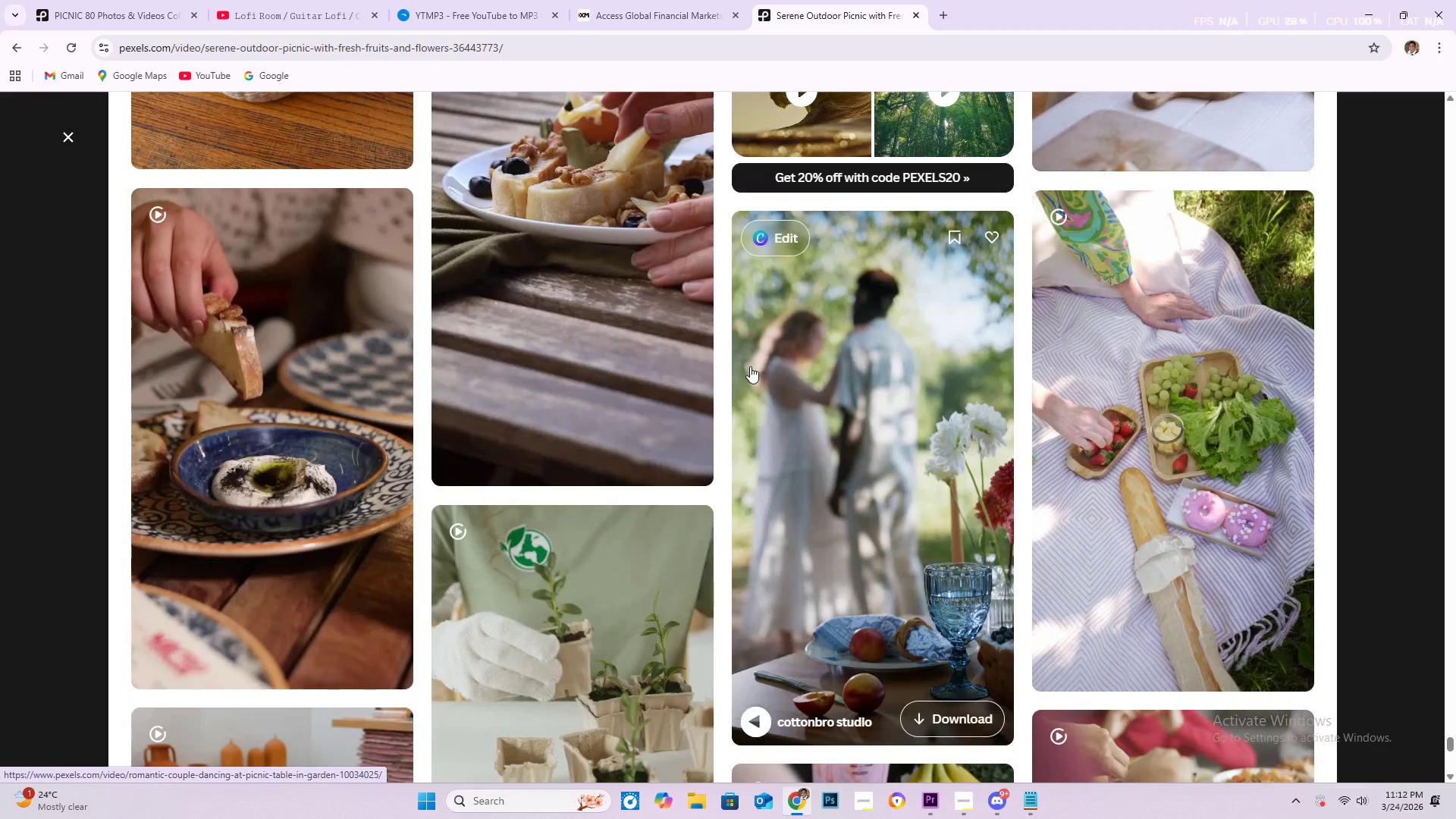 
scroll: coordinate [794, 461], scroll_direction: down, amount: 63.0
 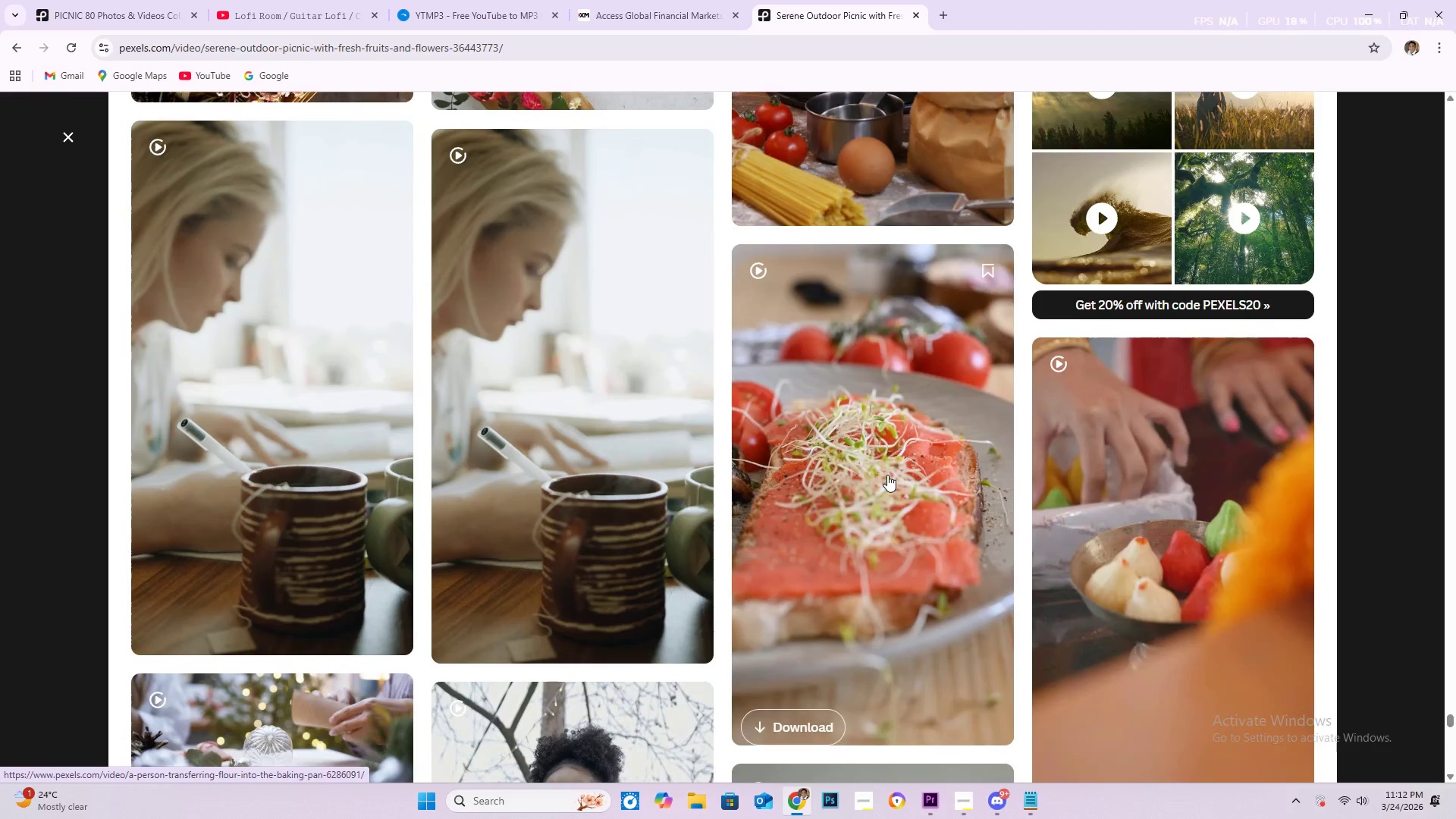 
scroll: coordinate [890, 469], scroll_direction: down, amount: 25.0
 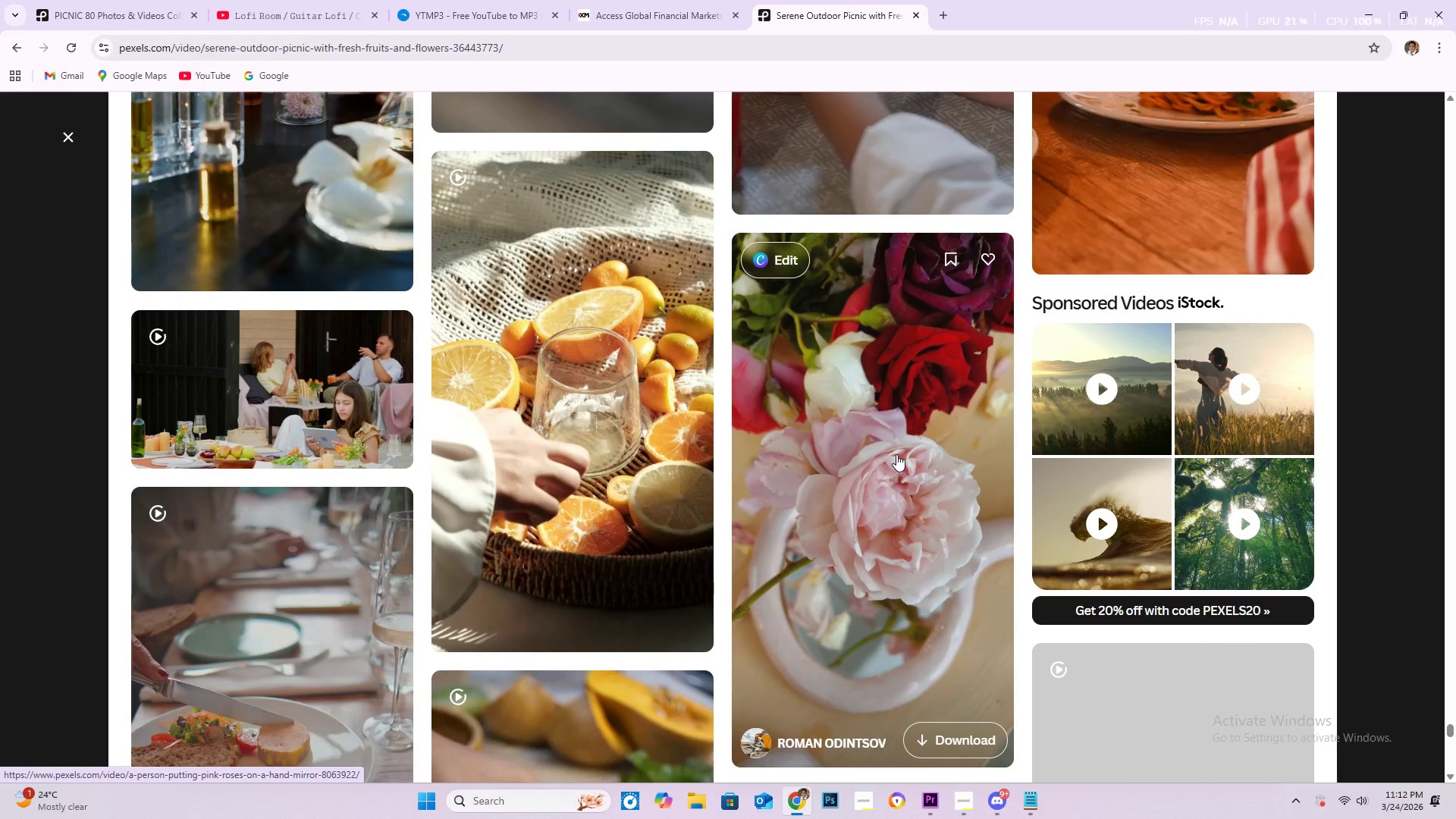 
scroll: coordinate [860, 367], scroll_direction: down, amount: 47.0
 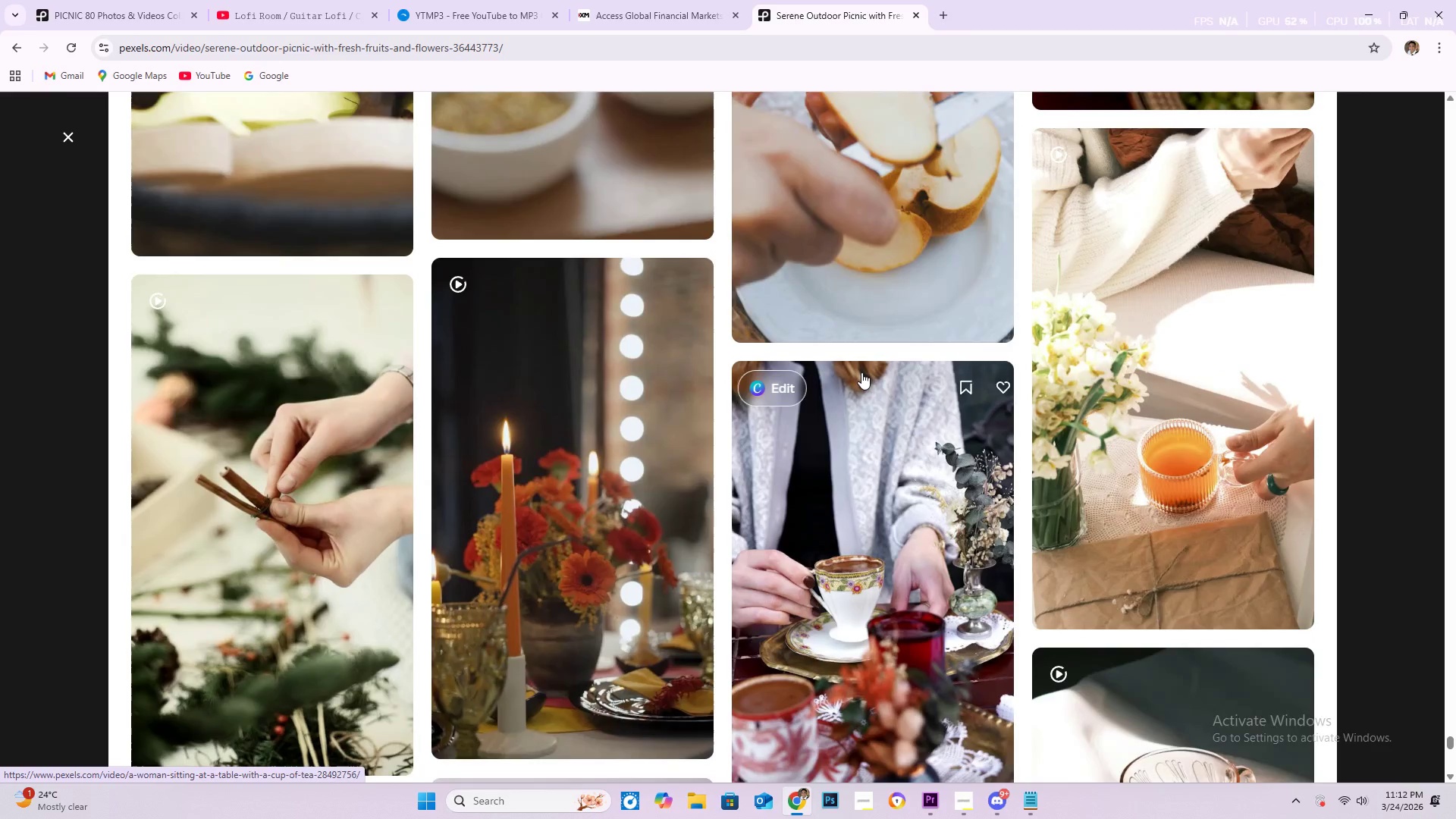 
scroll: coordinate [839, 485], scroll_direction: down, amount: 50.0
 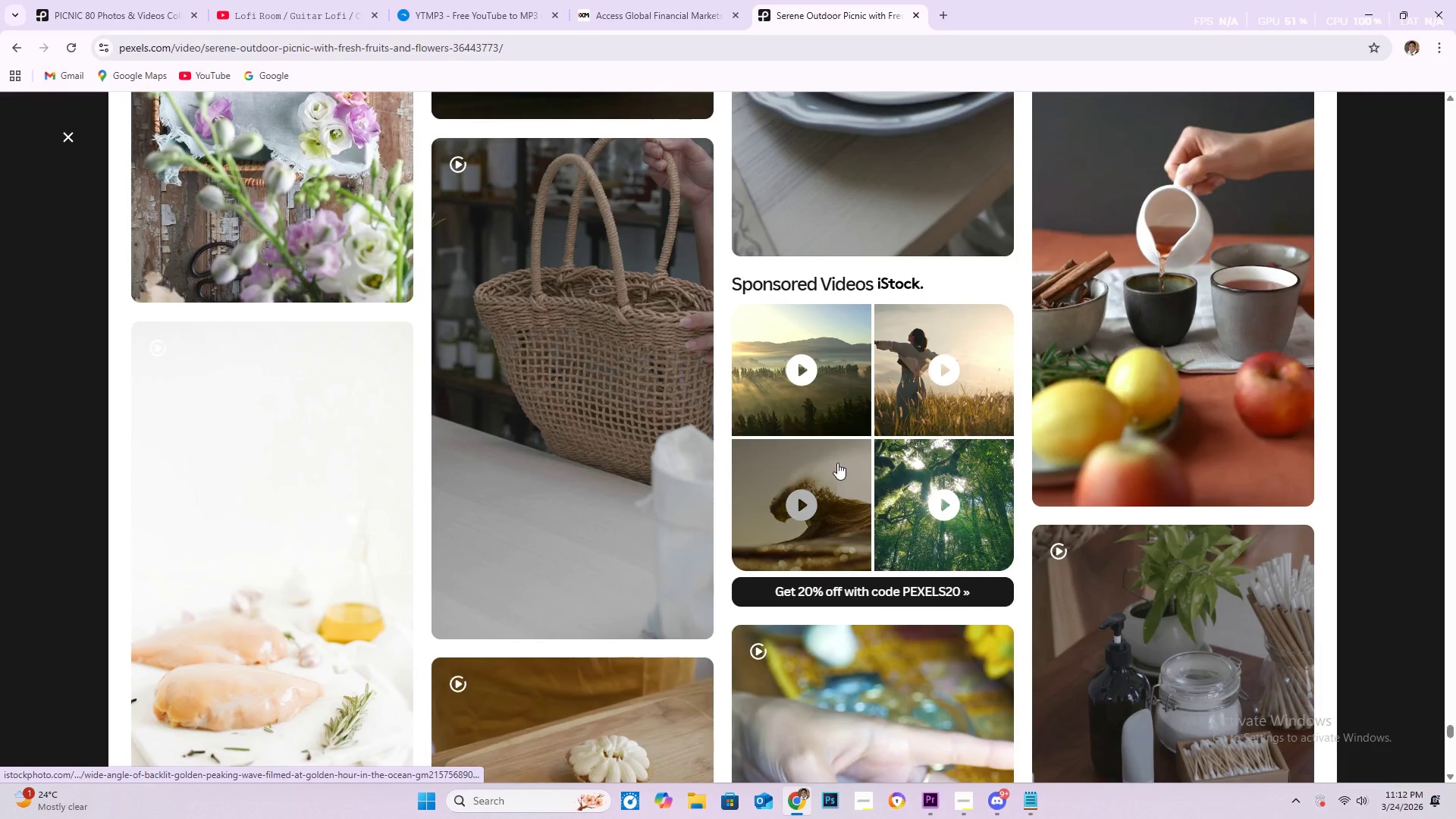 
scroll: coordinate [844, 425], scroll_direction: down, amount: 6.0
 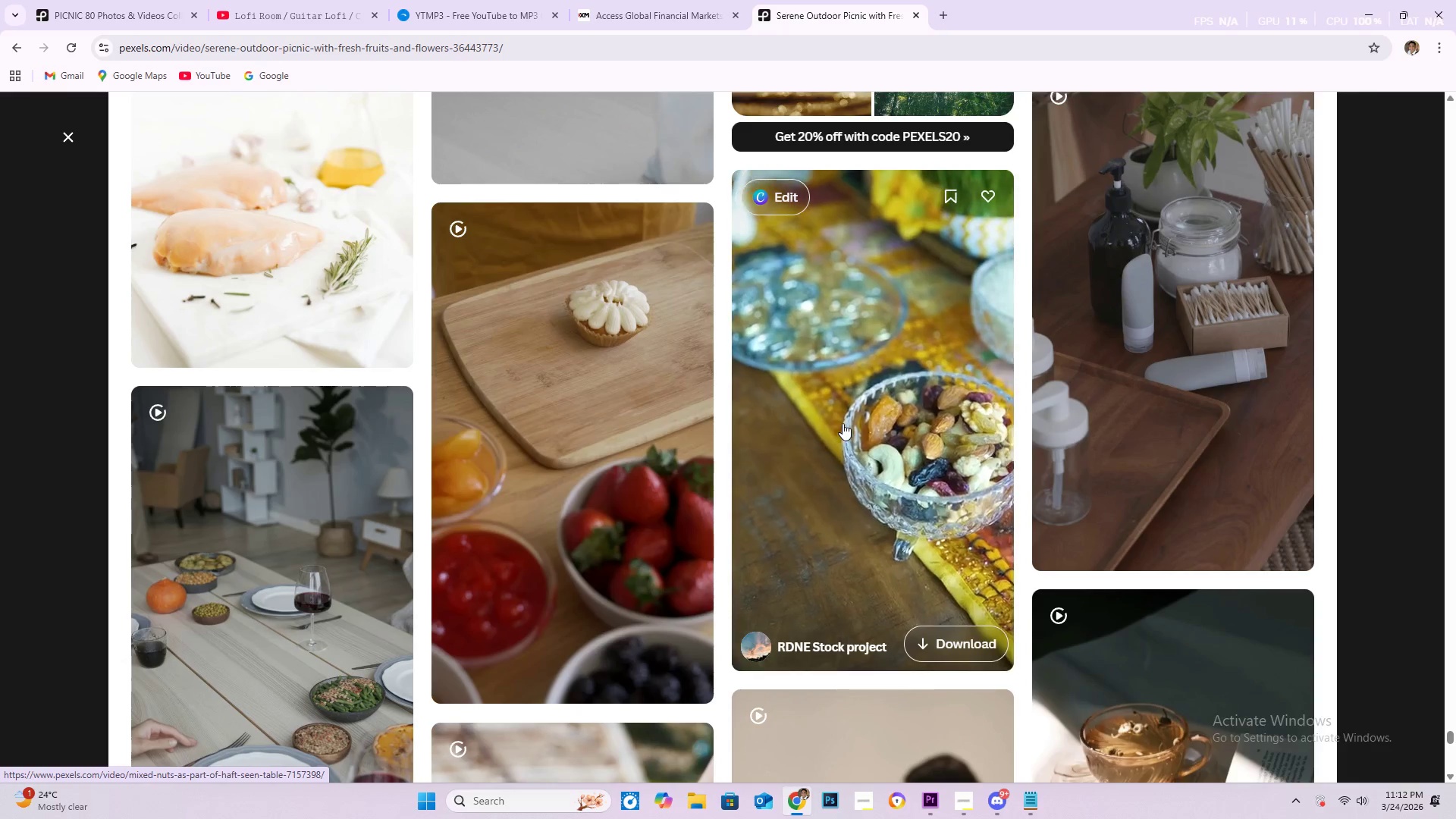 
wait(18.24)
 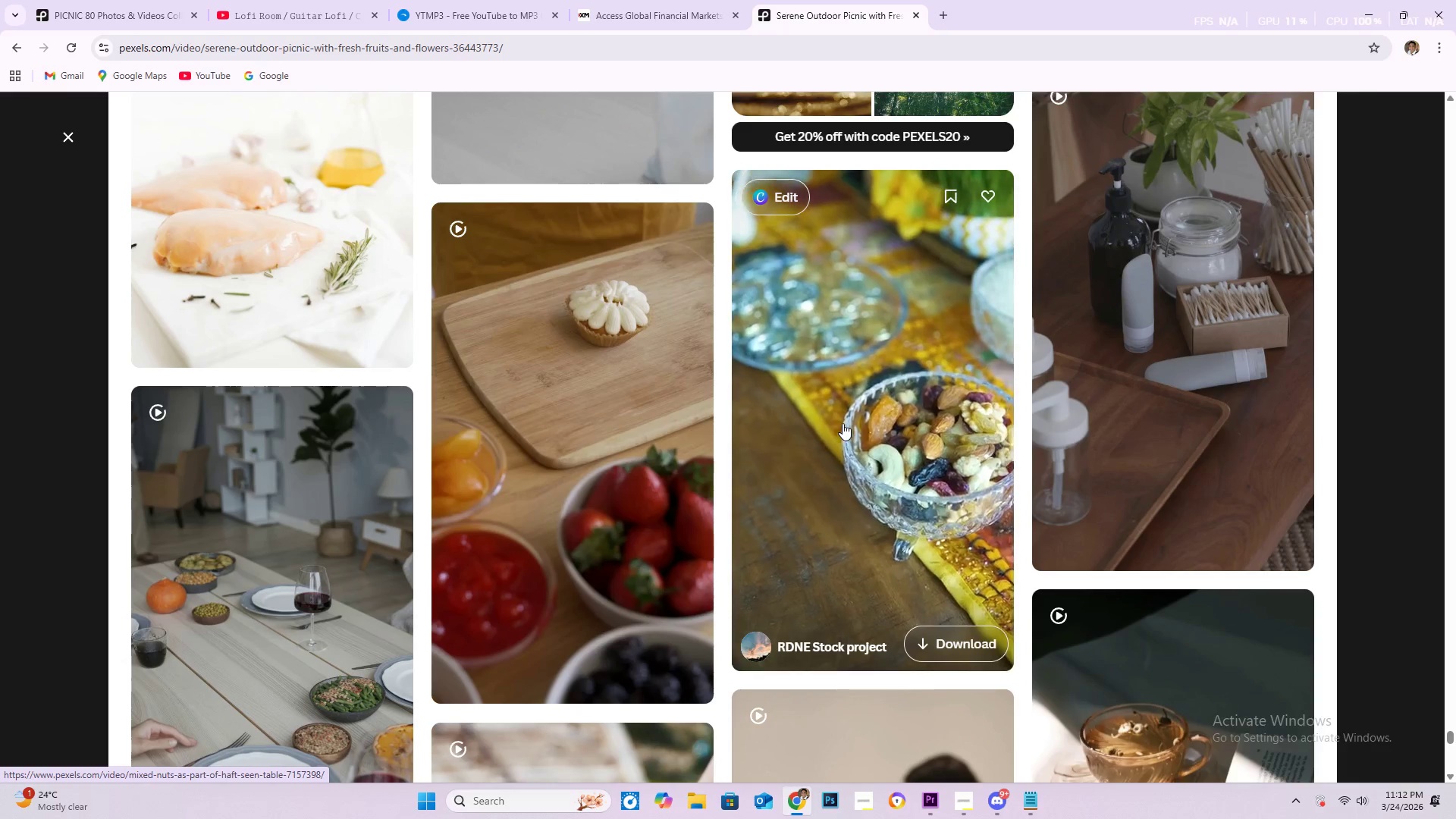 
scroll: coordinate [786, 430], scroll_direction: down, amount: 53.0
 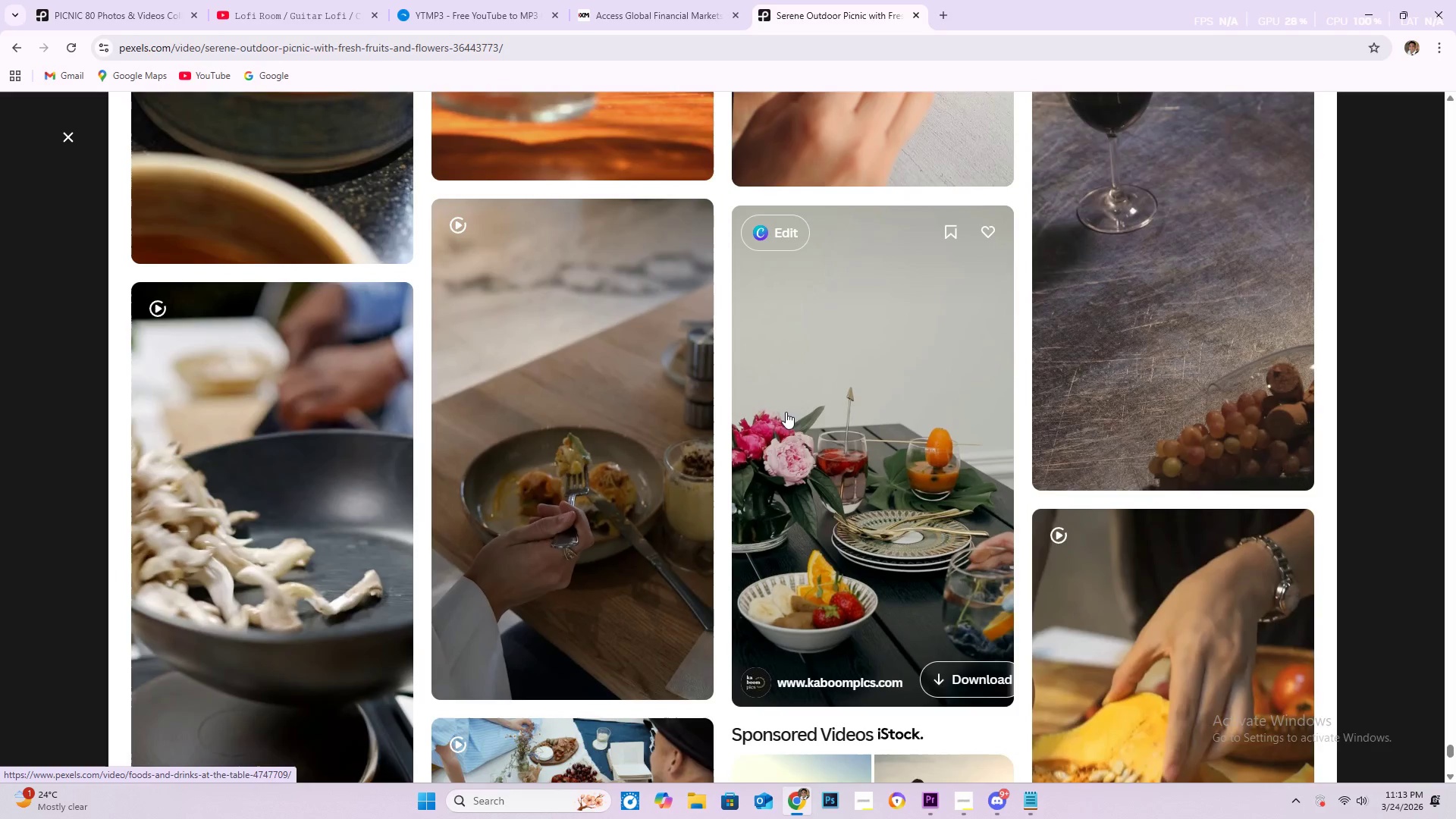 
scroll: coordinate [908, 681], scroll_direction: down, amount: 62.0
 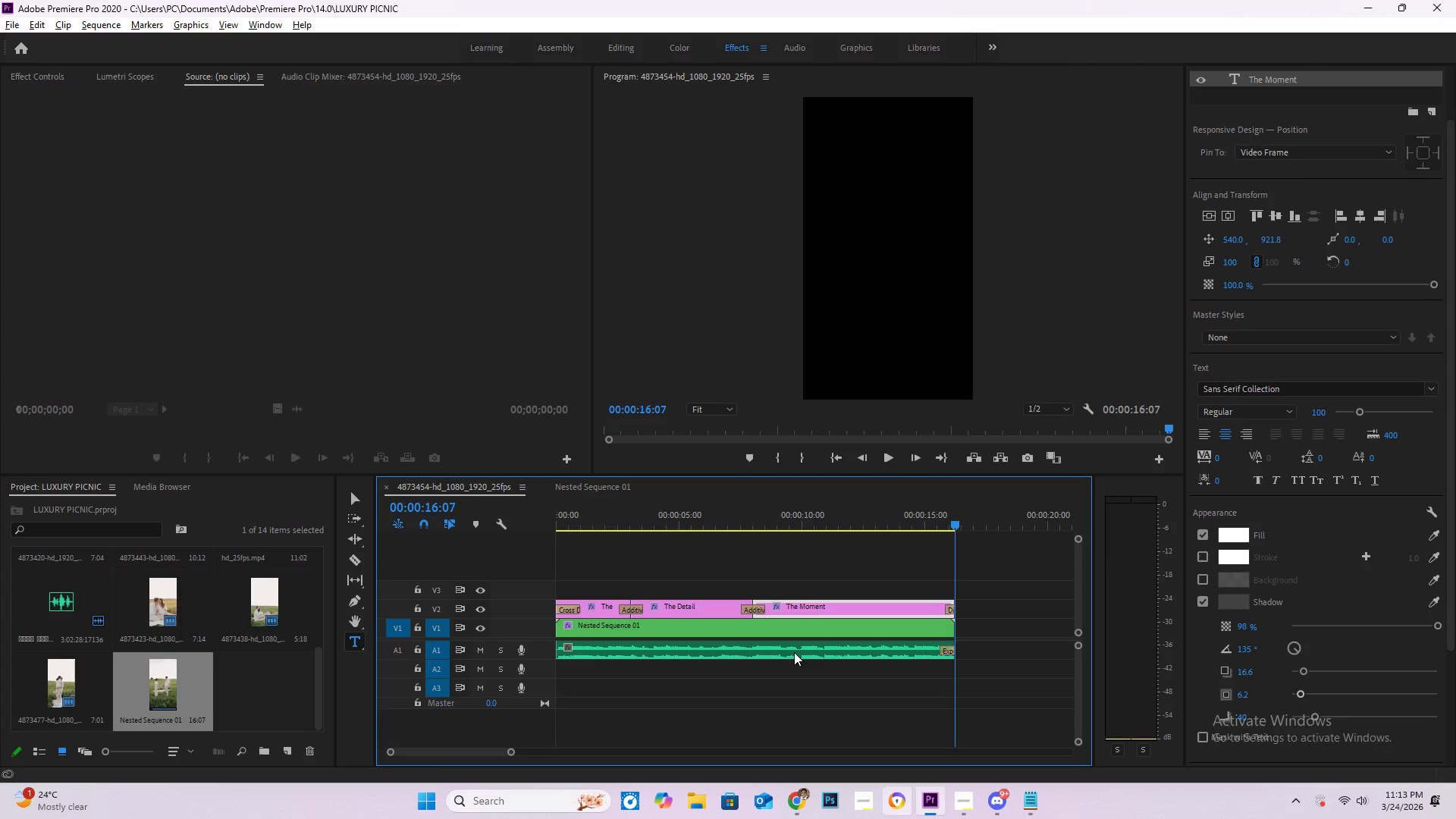 
left_click_drag(start_coordinate=[613, 509], to_coordinate=[500, 521])
 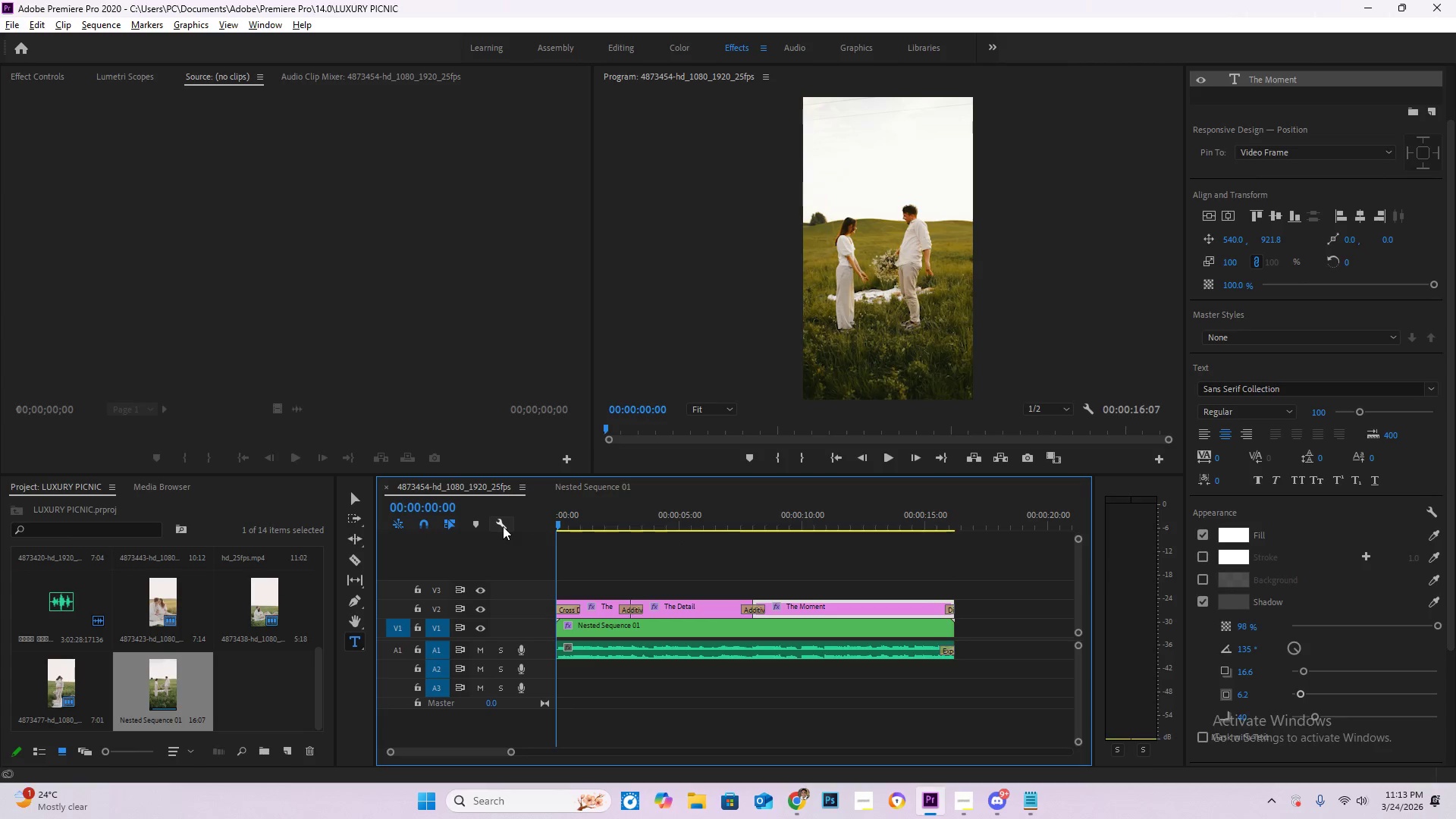 
key(Space)
 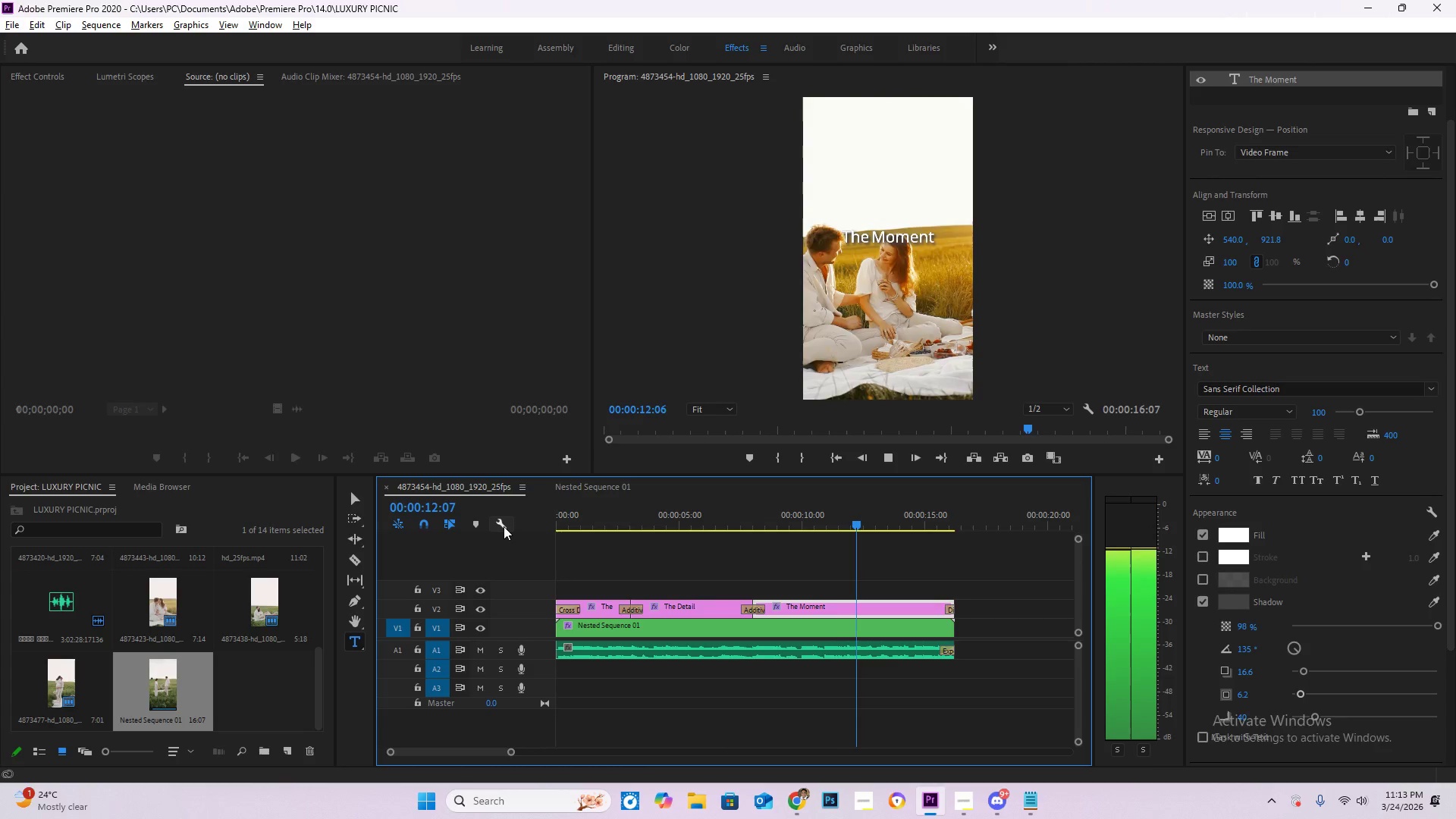 
wait(17.23)
 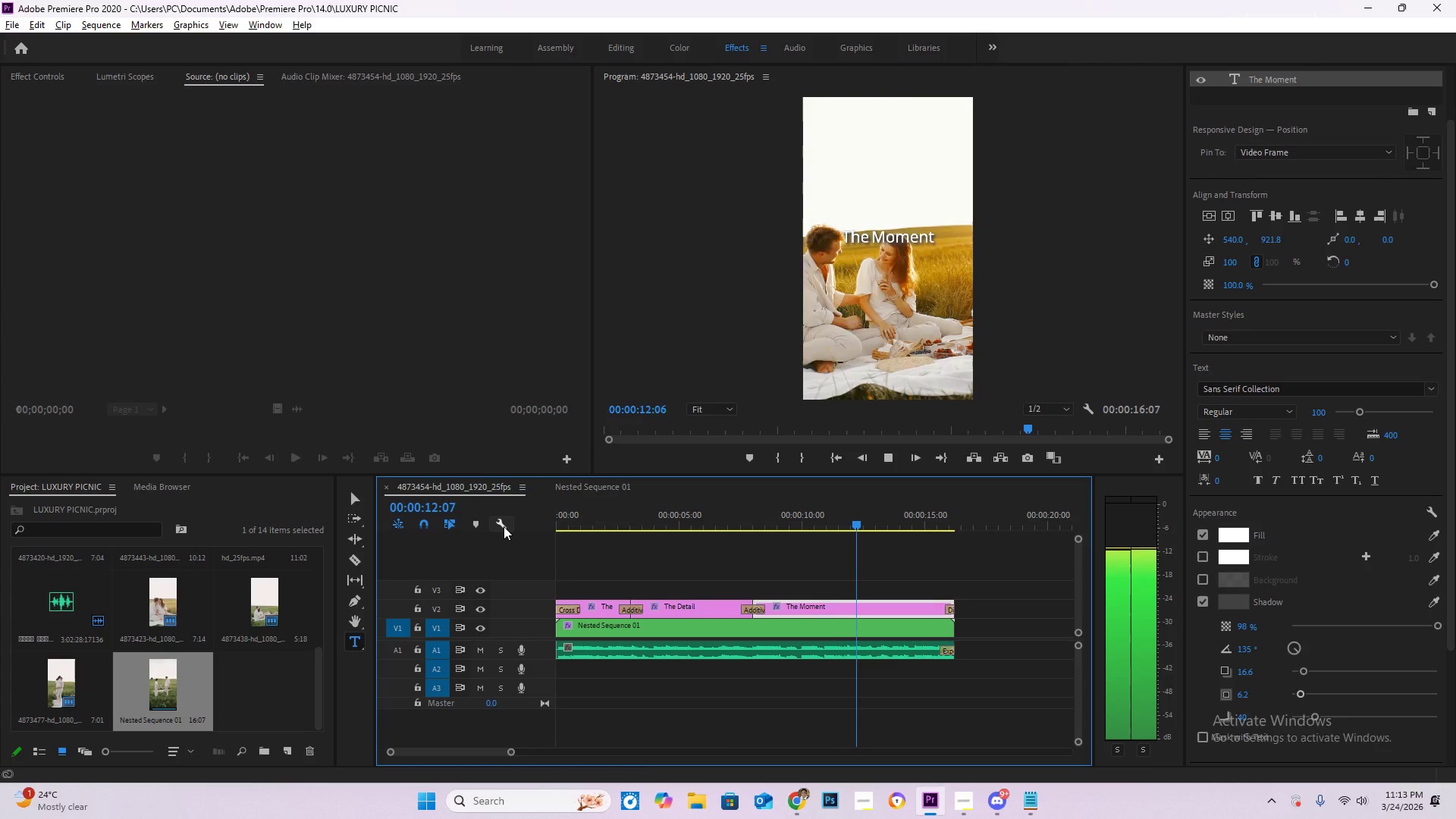 
left_click_drag(start_coordinate=[927, 519], to_coordinate=[955, 527])
 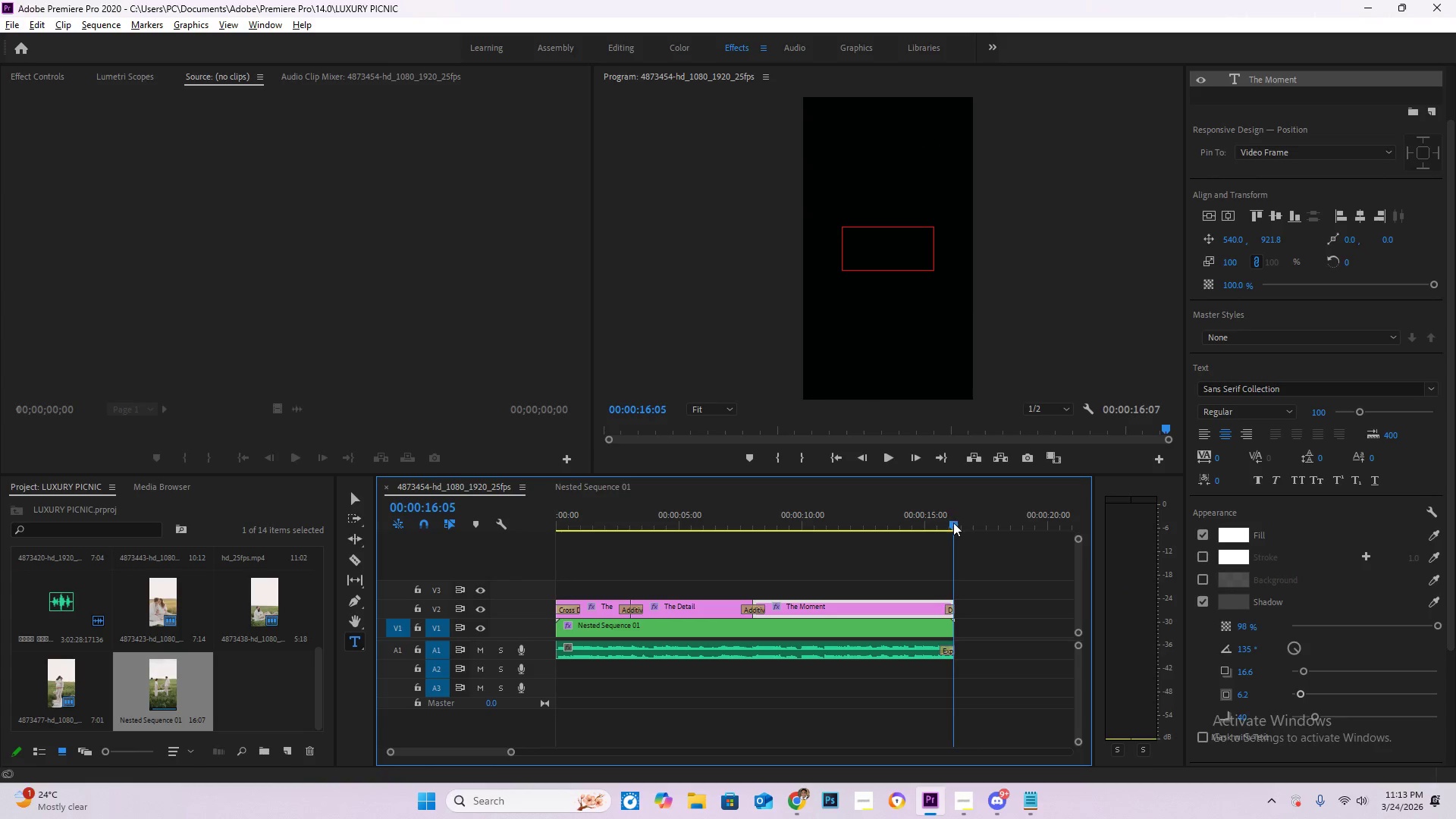 
left_click_drag(start_coordinate=[955, 523], to_coordinate=[972, 527])
 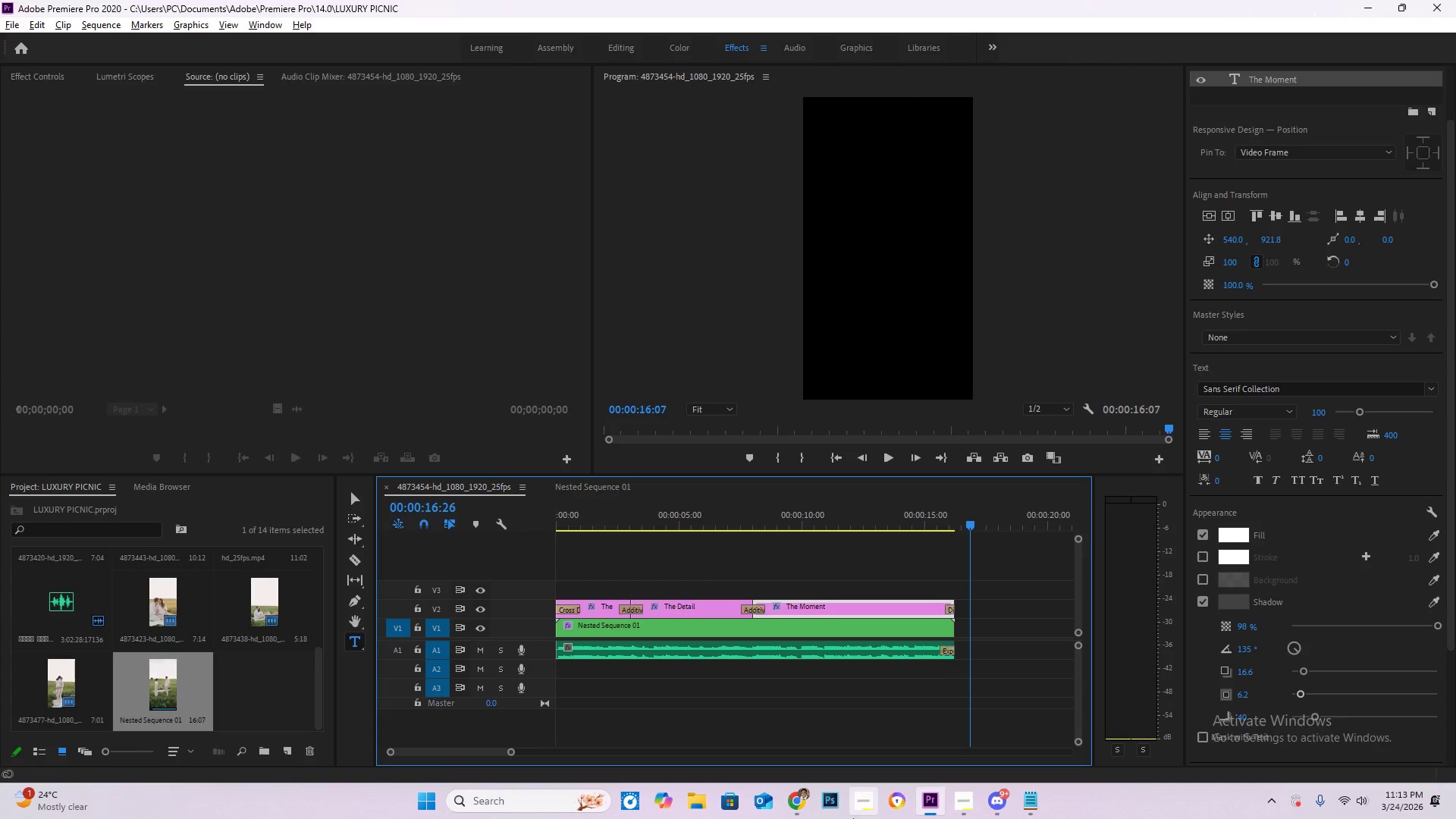 
left_click([799, 809])
 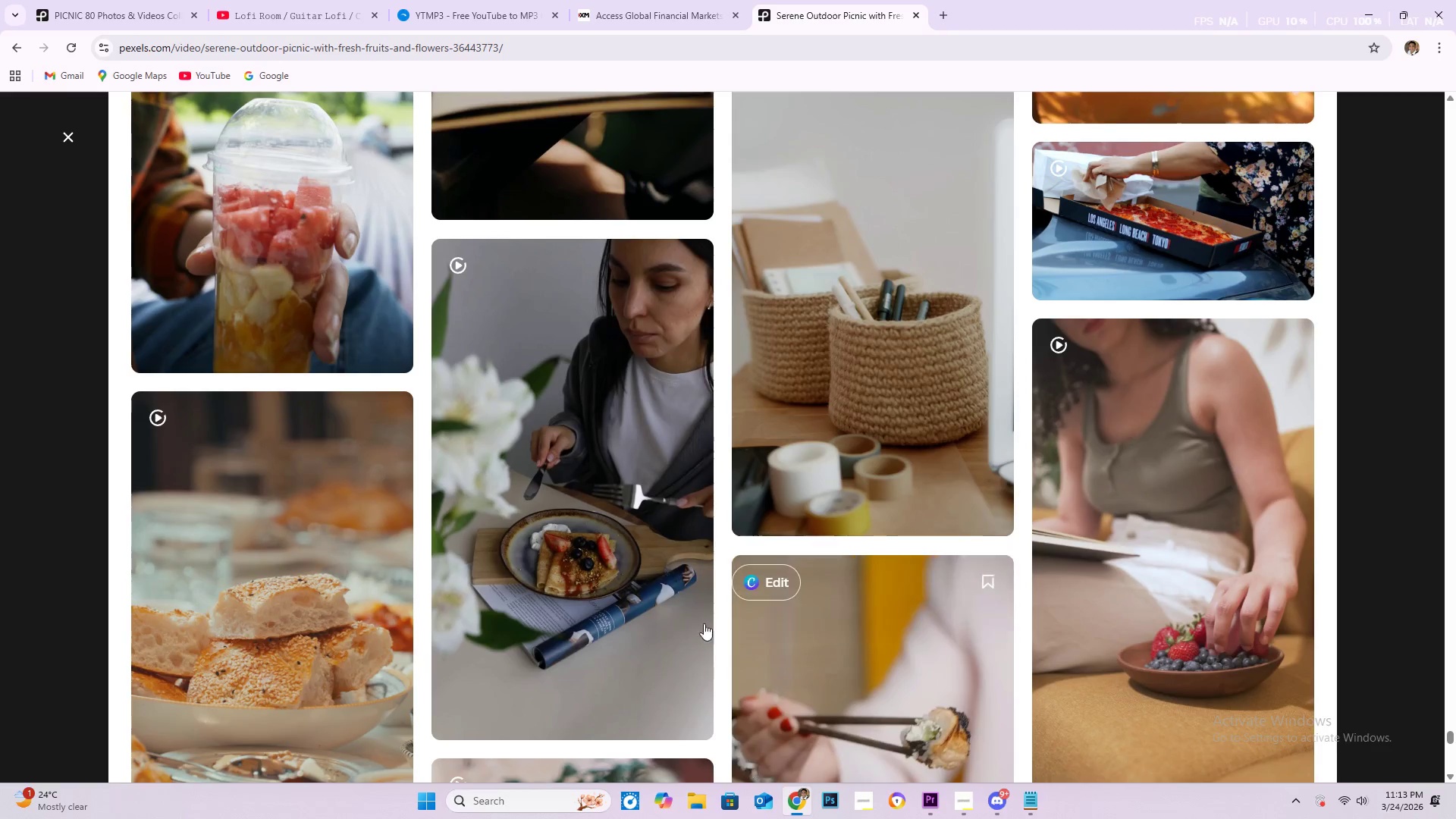 
scroll: coordinate [734, 464], scroll_direction: down, amount: 32.0
 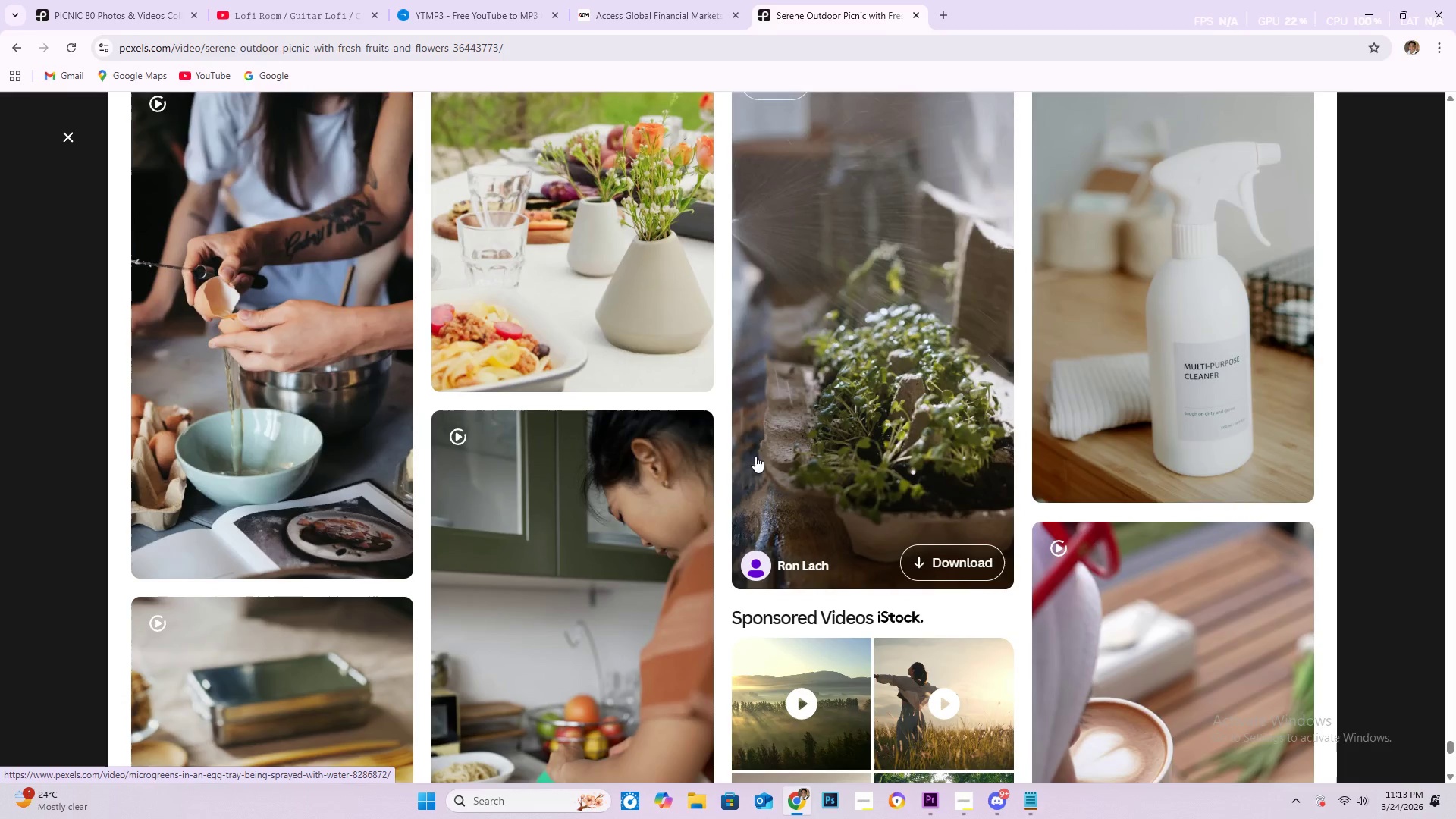 
mouse_move([587, 512])
 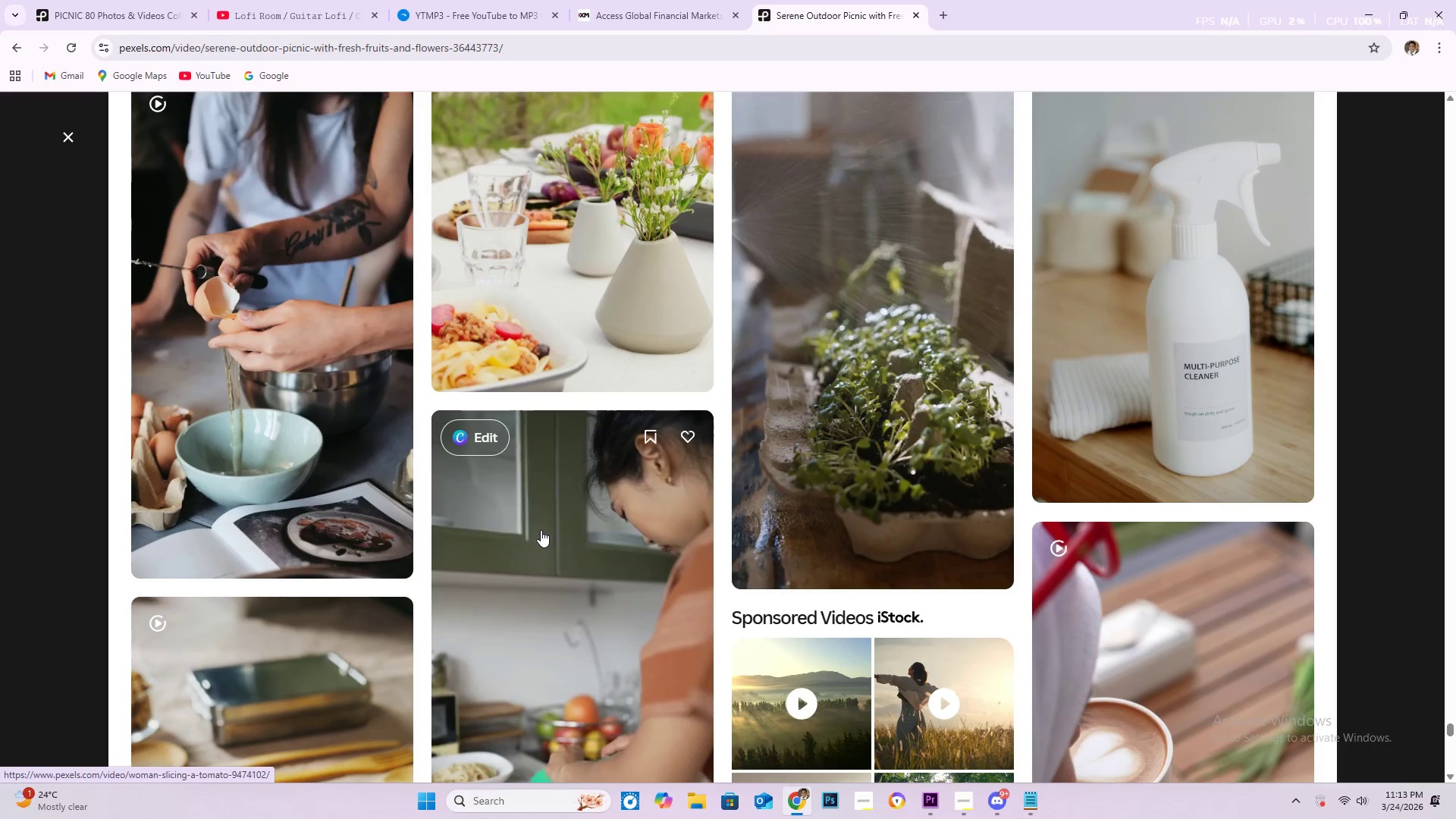 
scroll: coordinate [584, 485], scroll_direction: down, amount: 10.0
 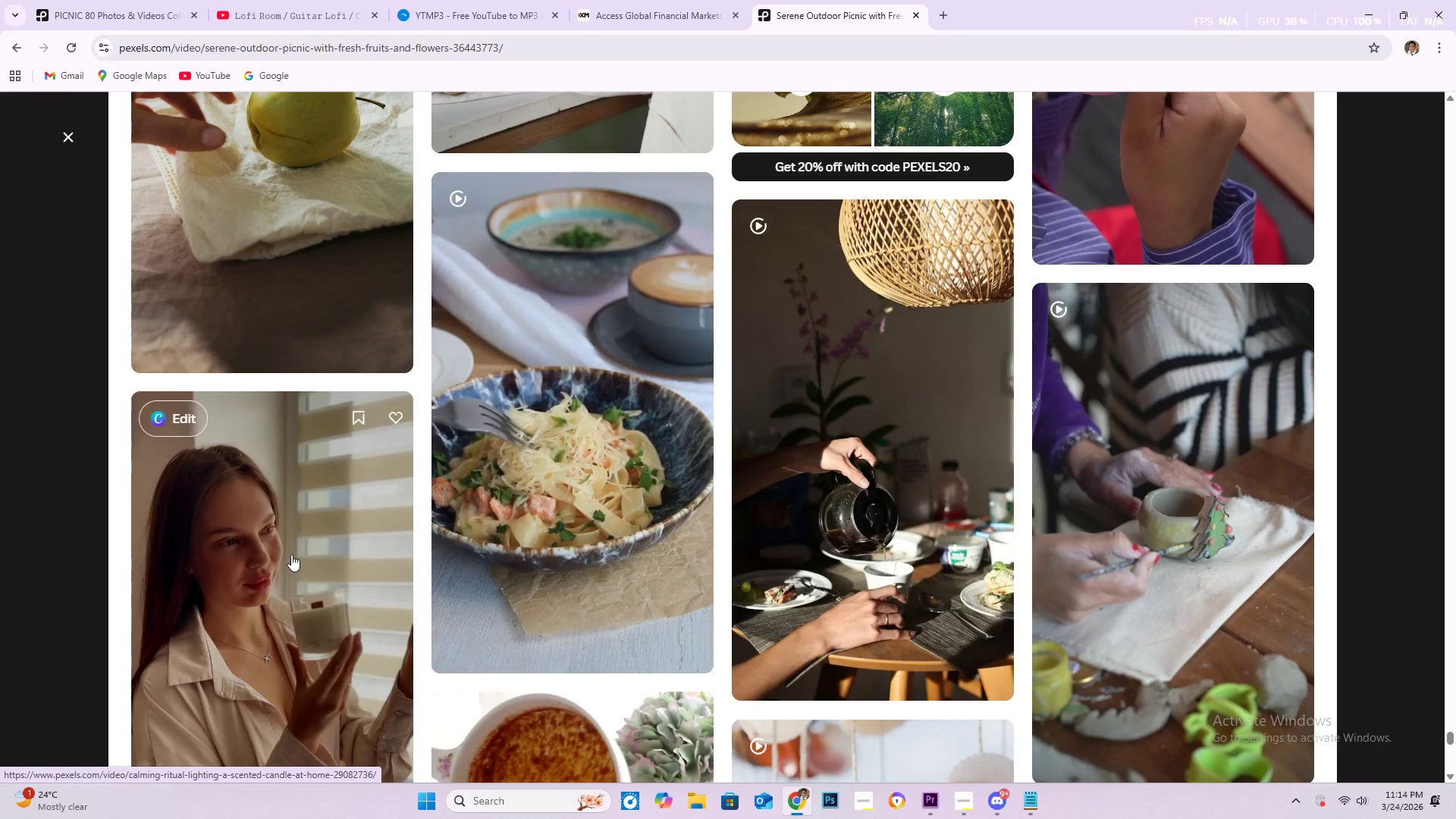 
scroll: coordinate [321, 538], scroll_direction: down, amount: 10.0
 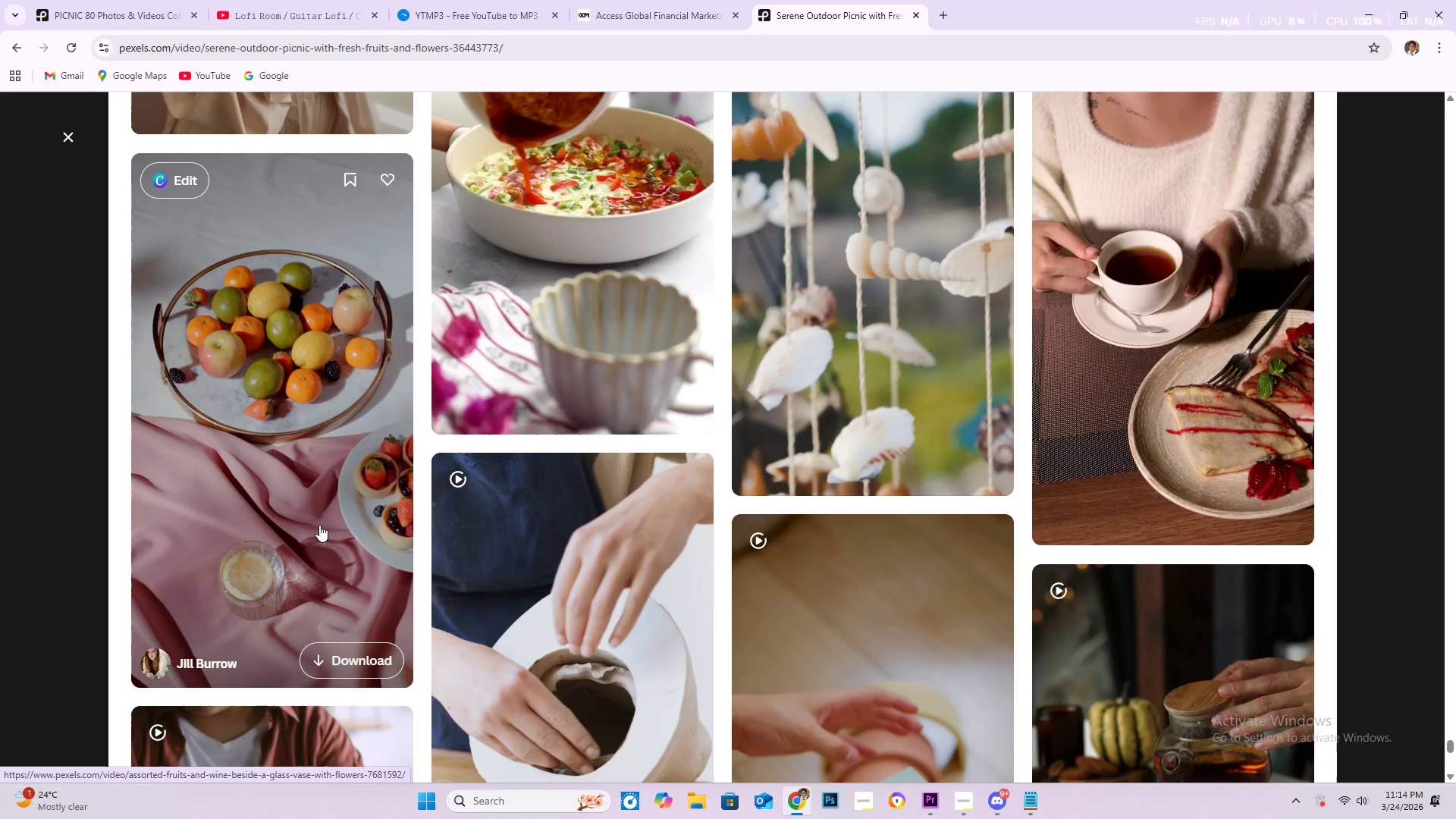 
scroll: coordinate [321, 463], scroll_direction: down, amount: 27.0
 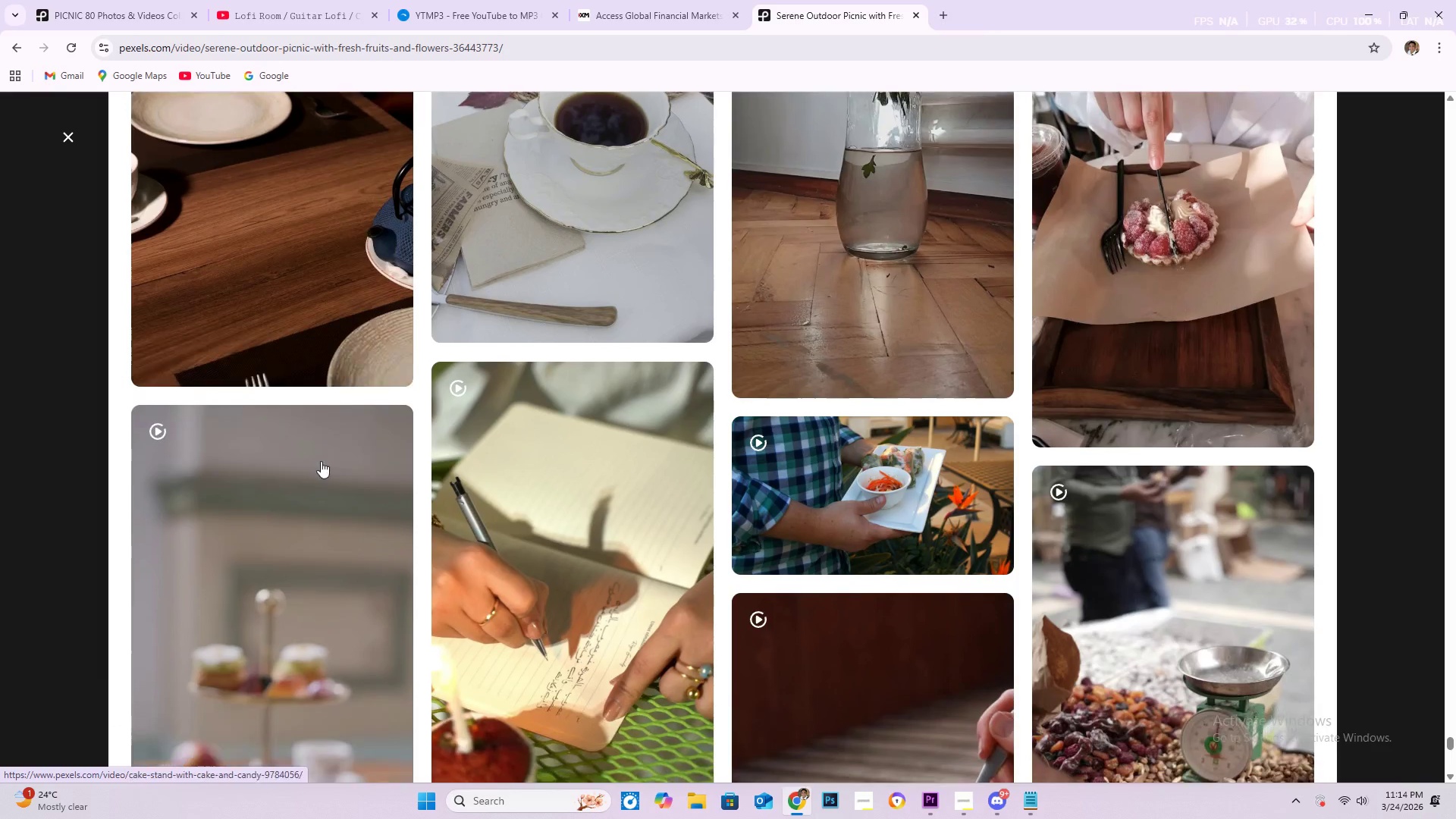 
scroll: coordinate [619, 353], scroll_direction: down, amount: 29.0
 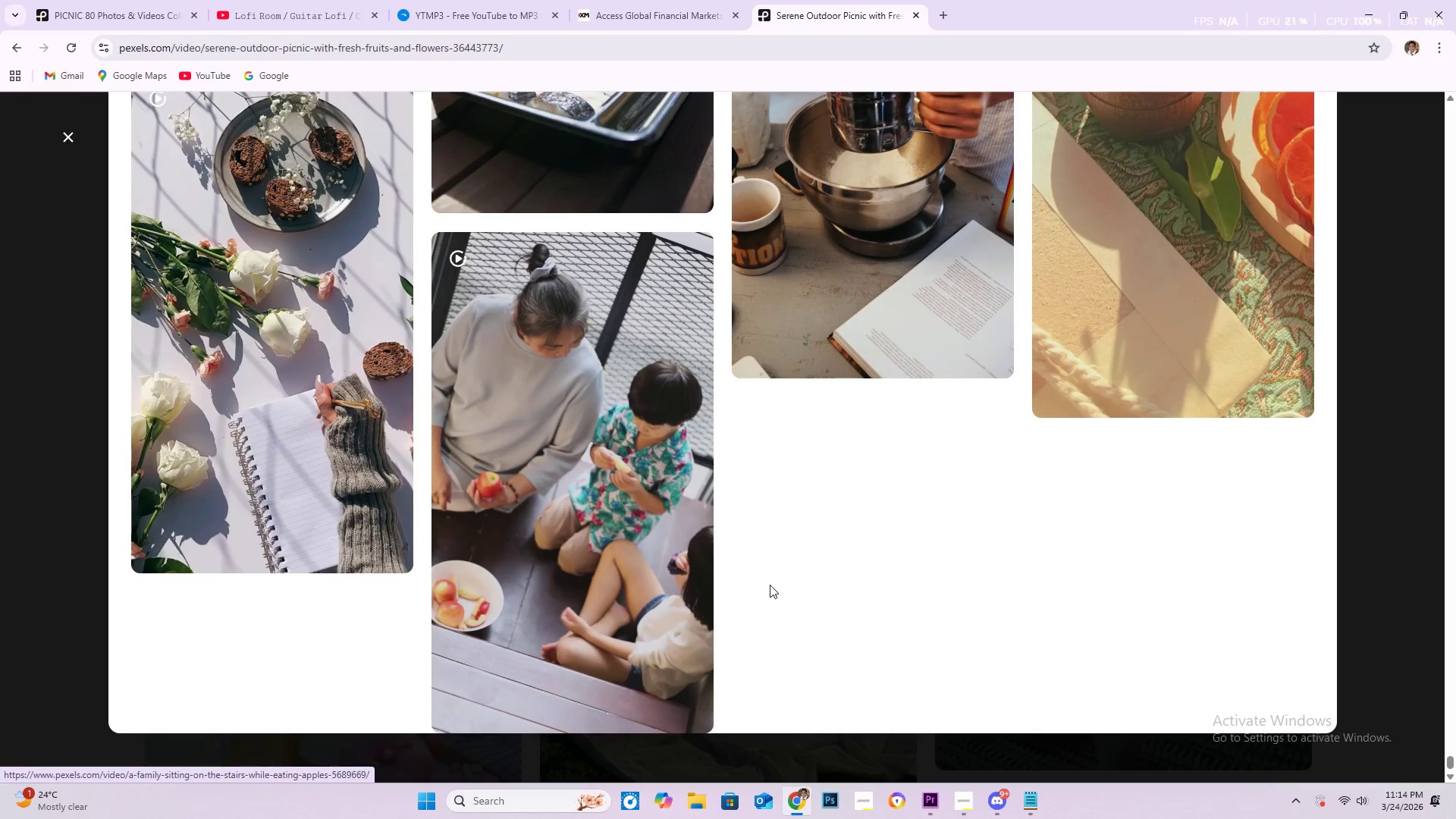 
scroll: coordinate [750, 576], scroll_direction: none, amount: 0.0
 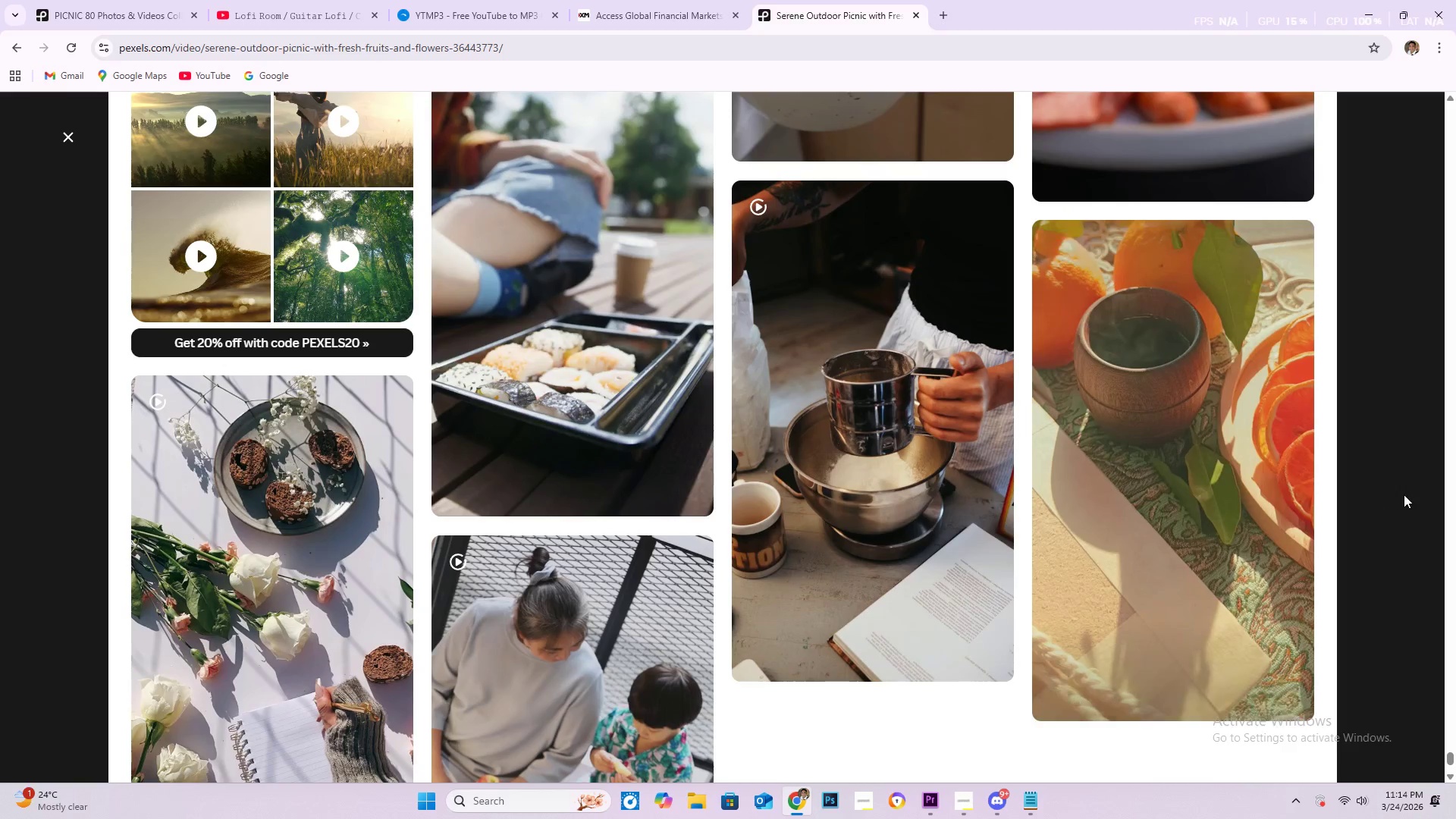 
left_click([1404, 494])
 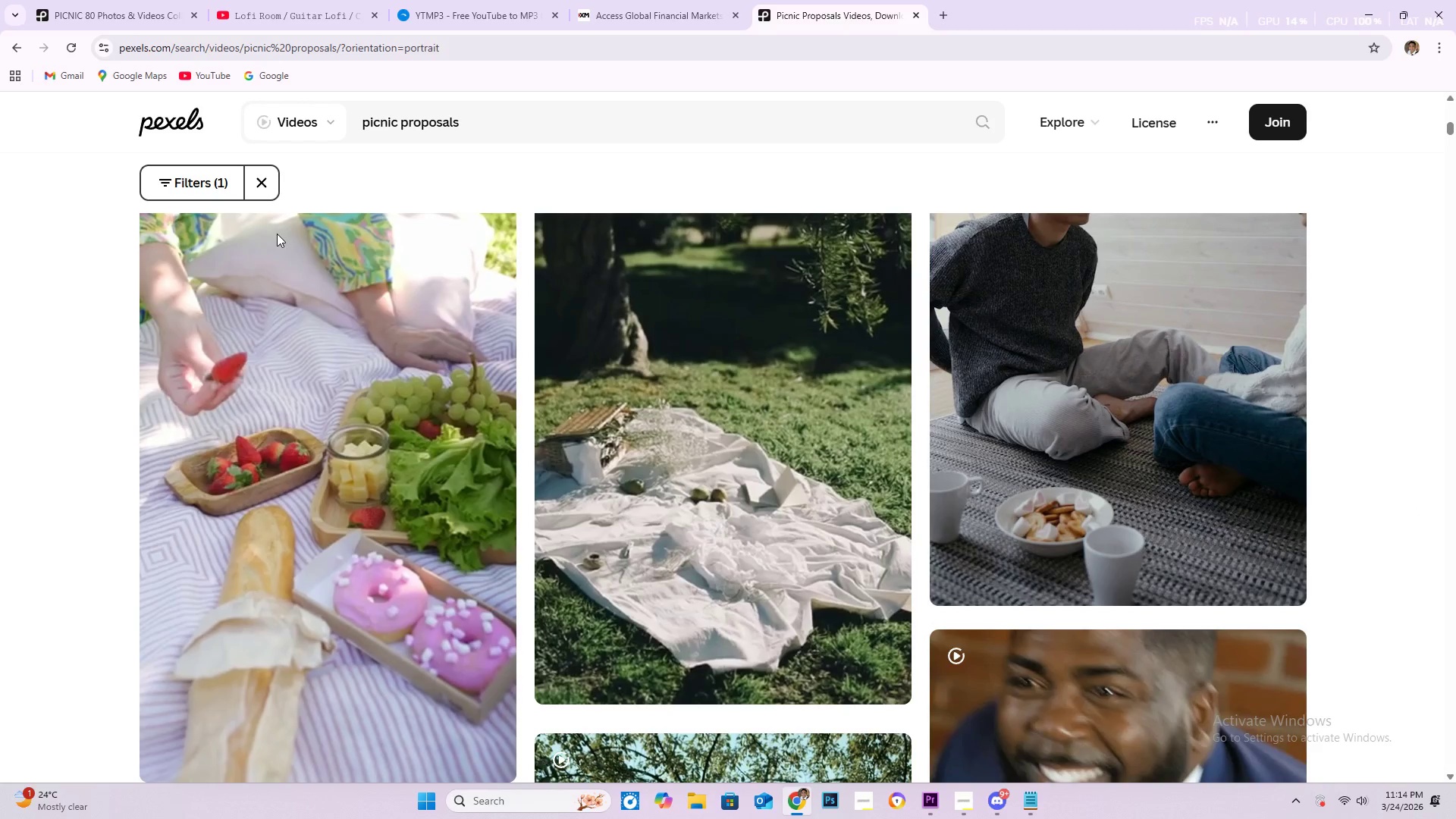 
wait(6.23)
 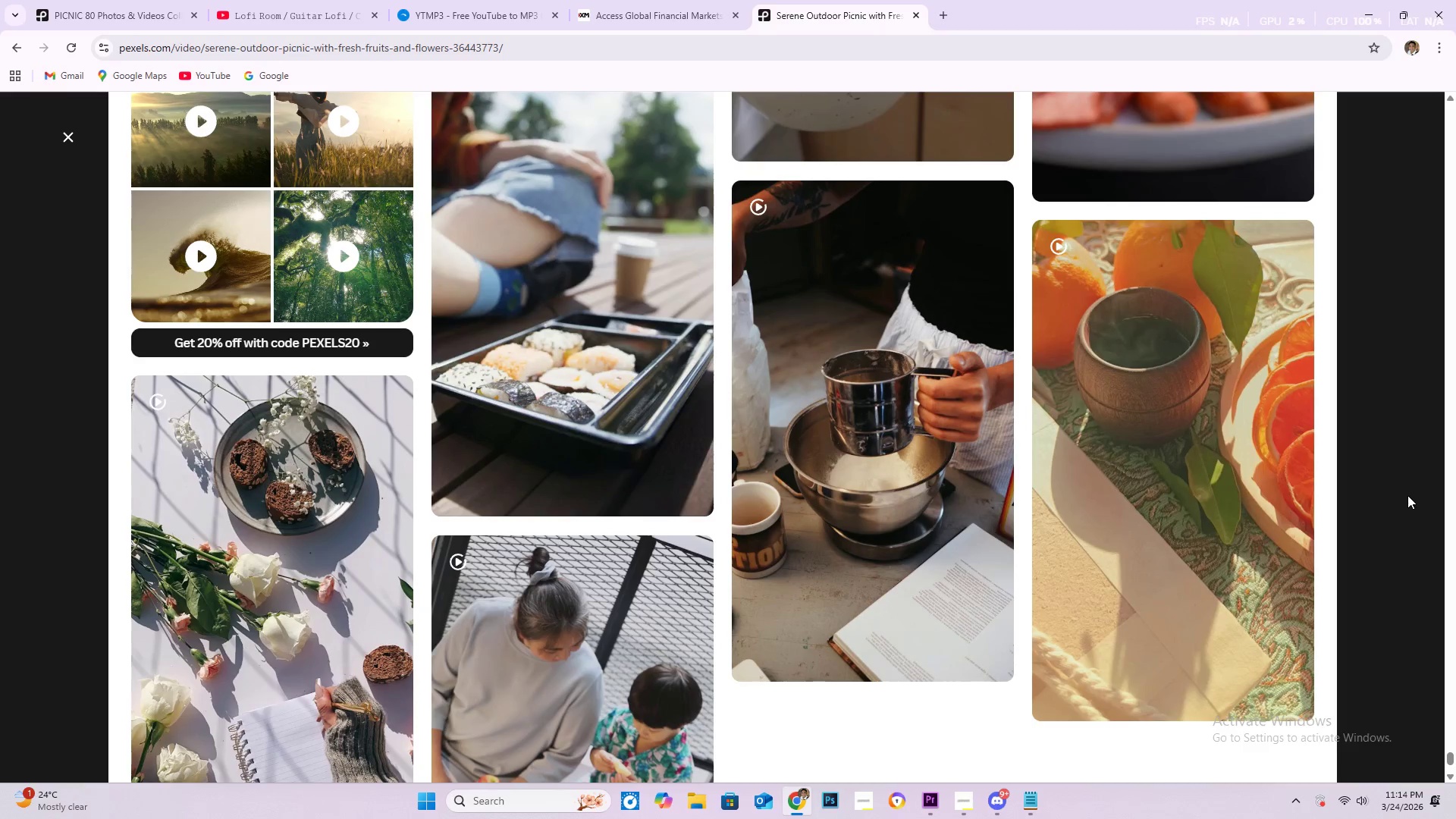 
key(NumpadEnter)
 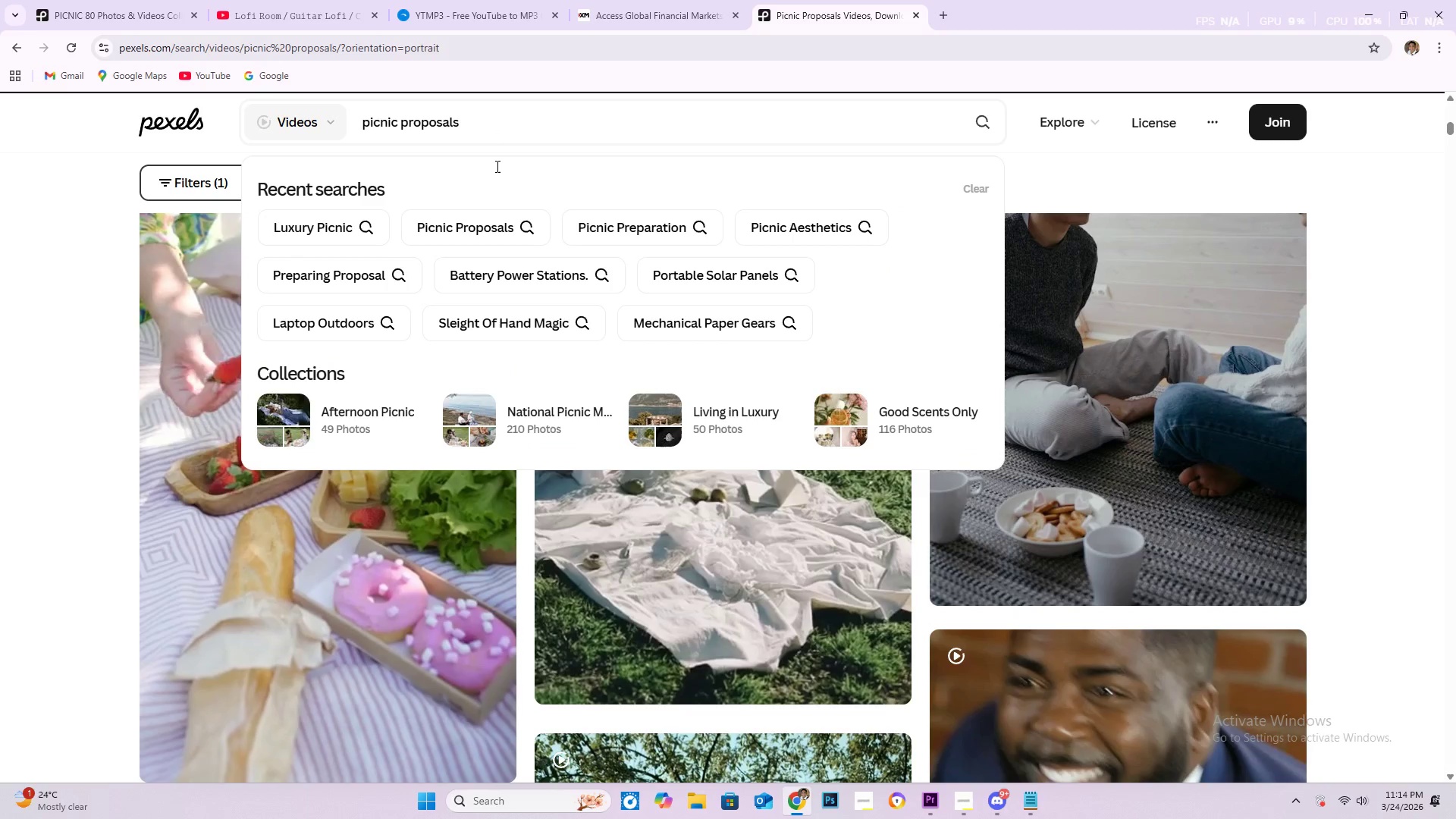 
left_click([625, 228])
 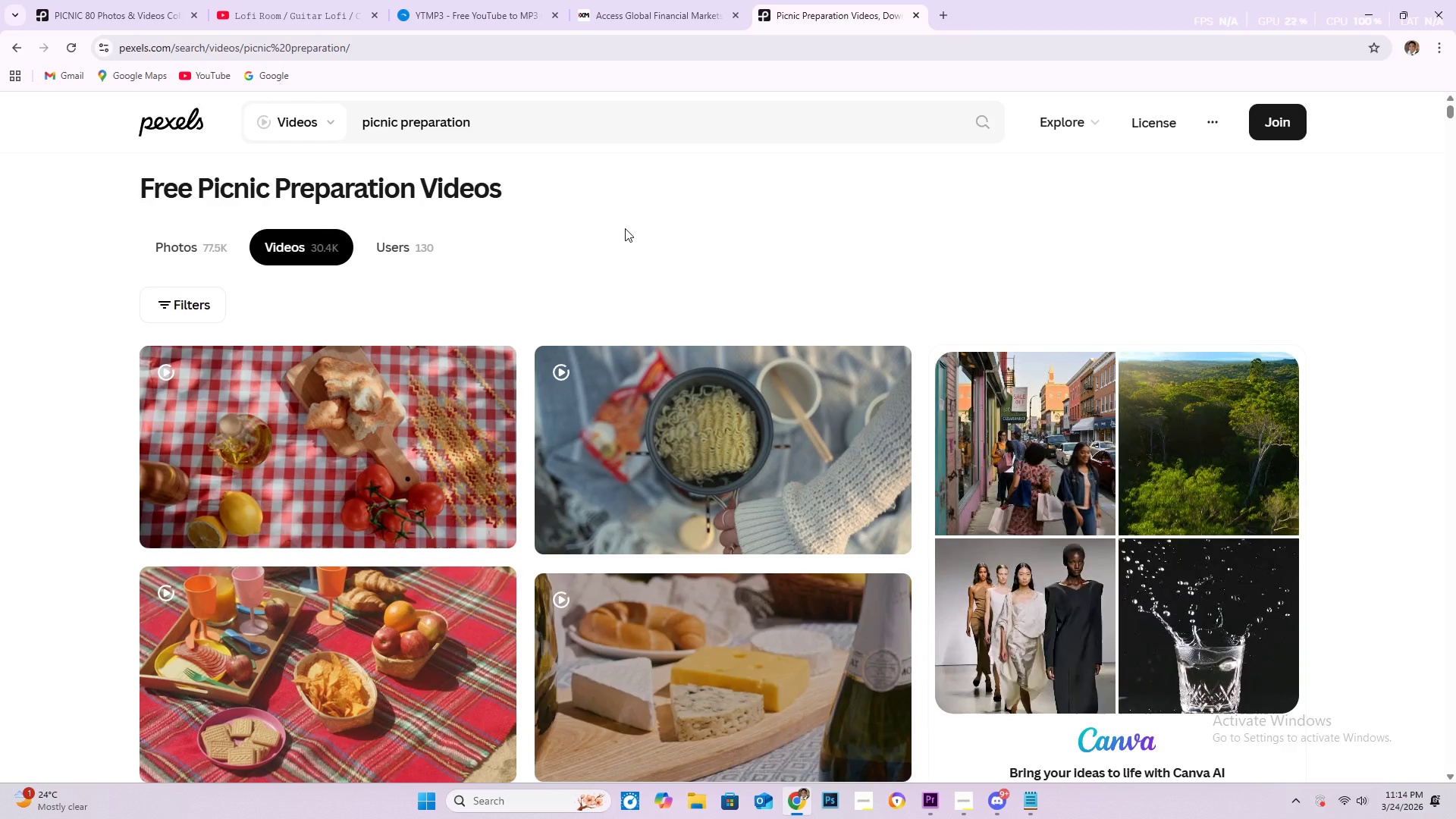 
wait(24.34)
 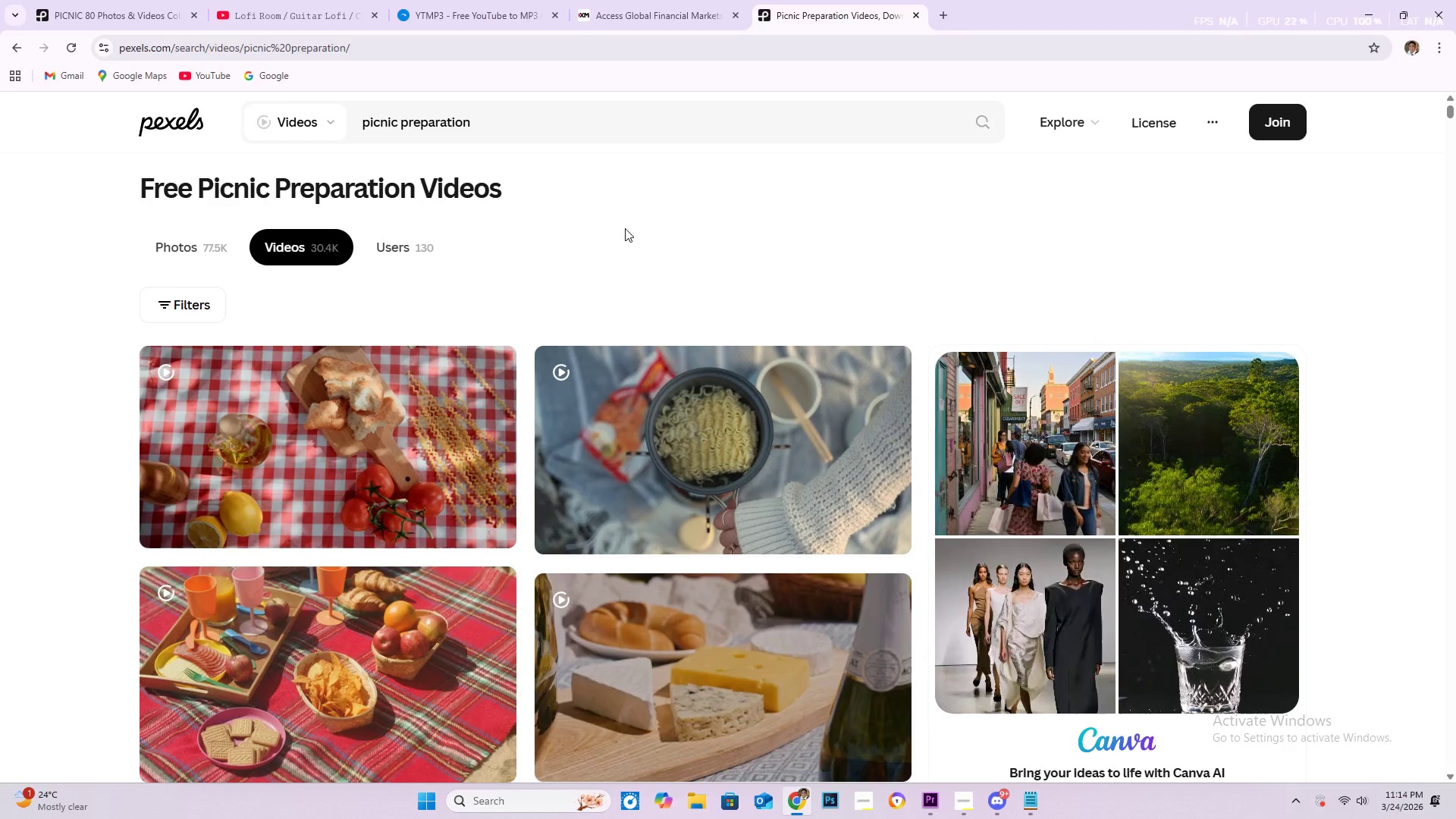 
scroll: coordinate [868, 401], scroll_direction: down, amount: 8.0
 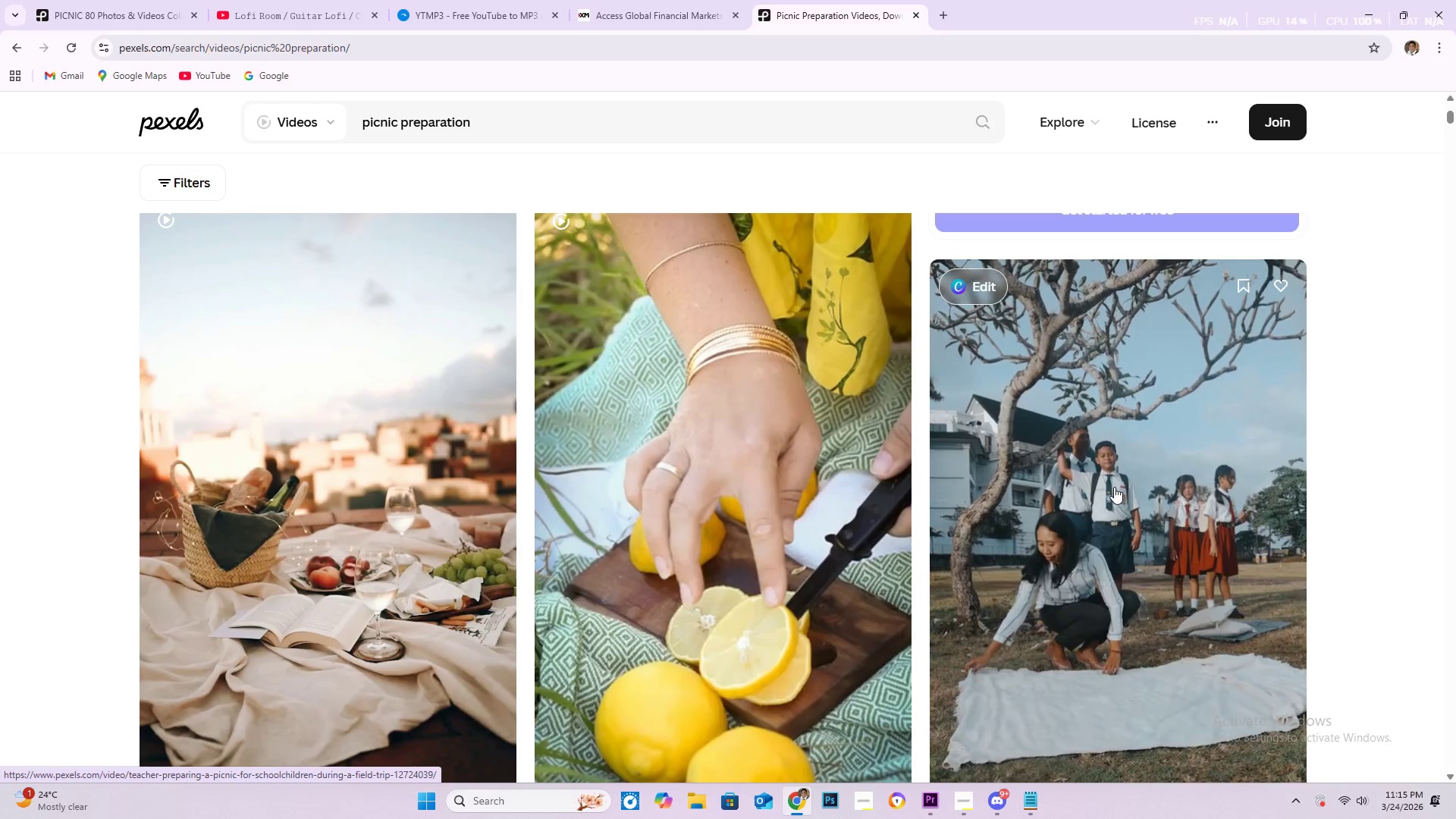 
wait(28.68)
 